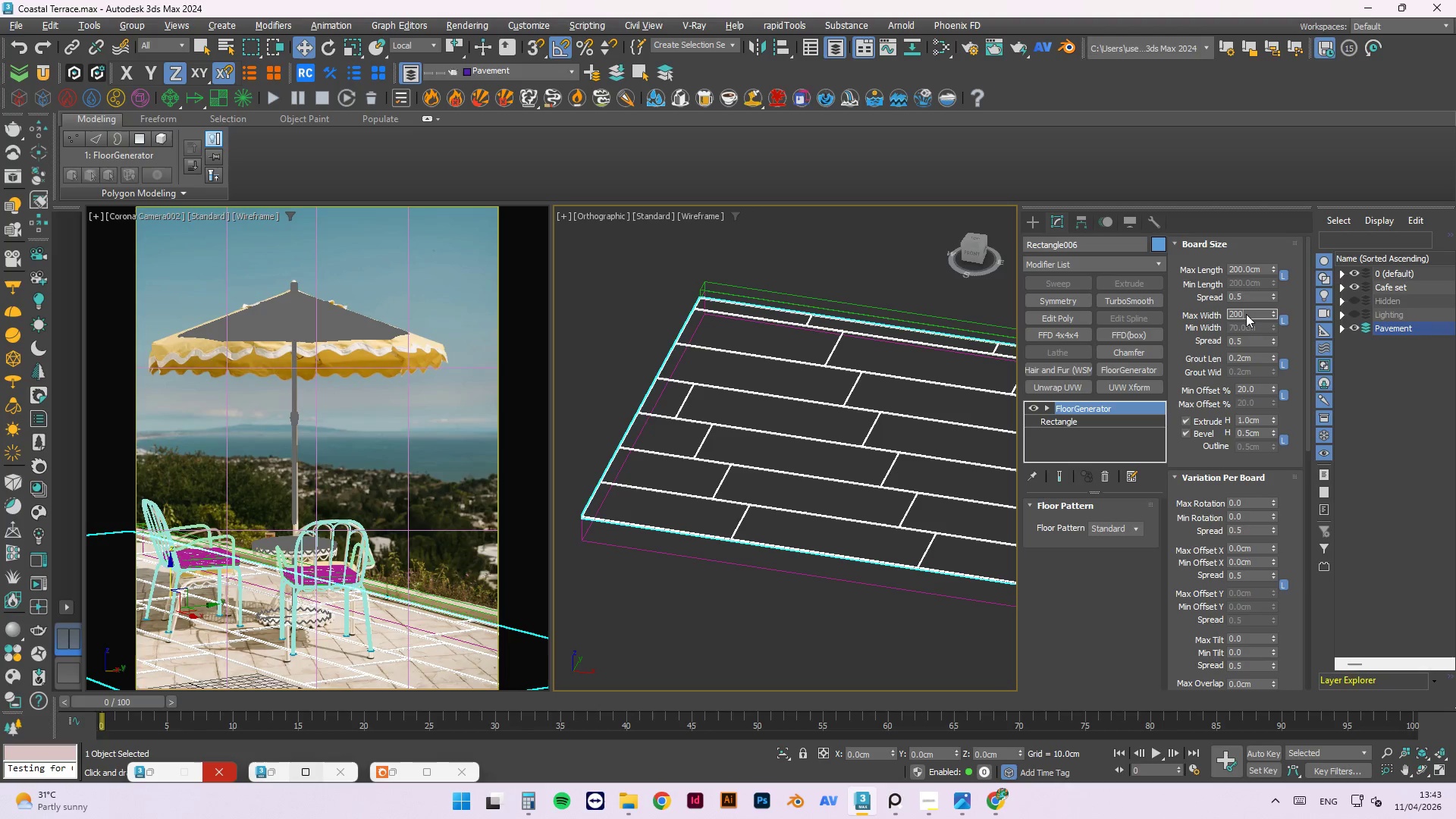 
key(Numpad0)
 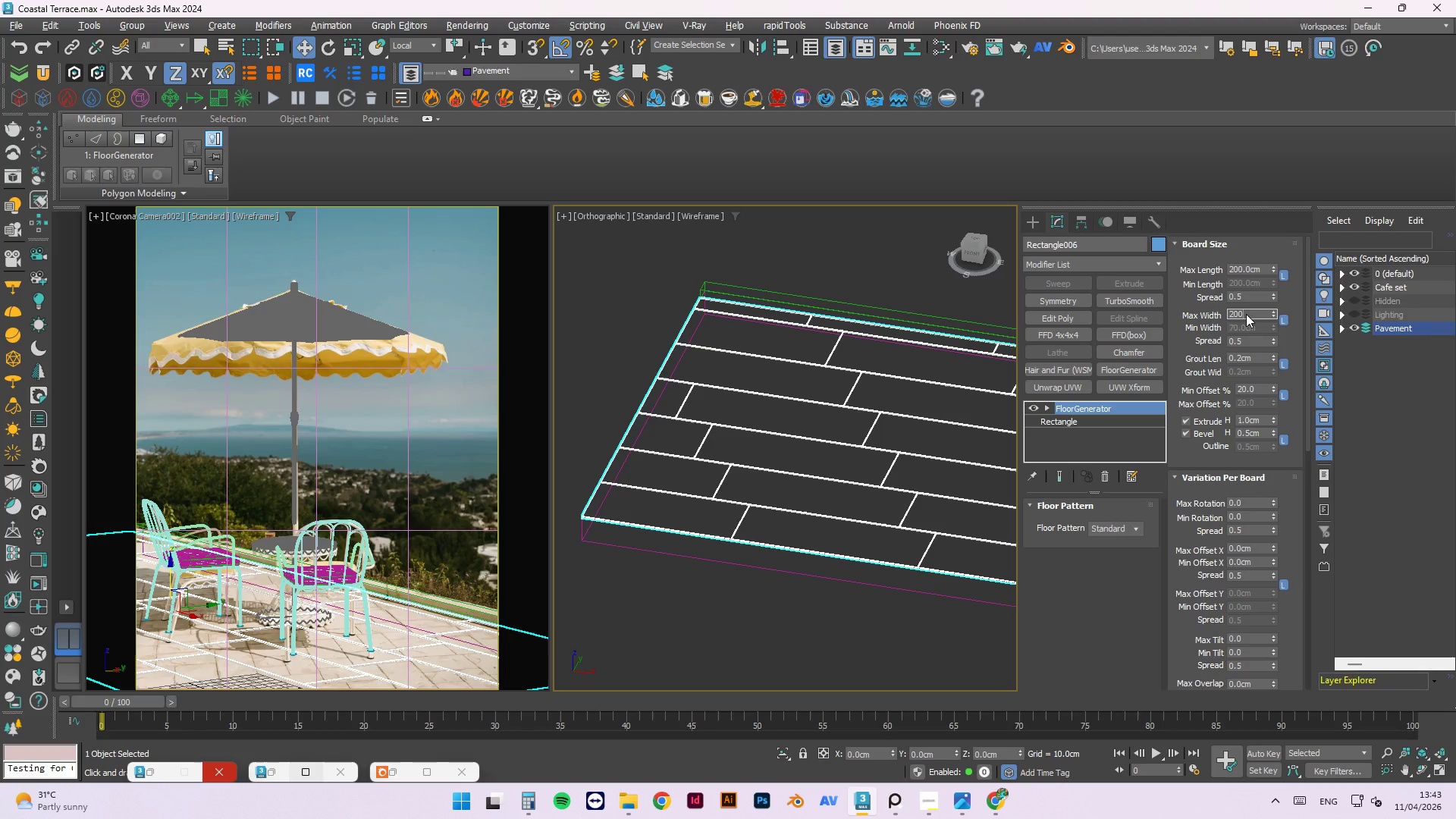 
key(Backspace)
 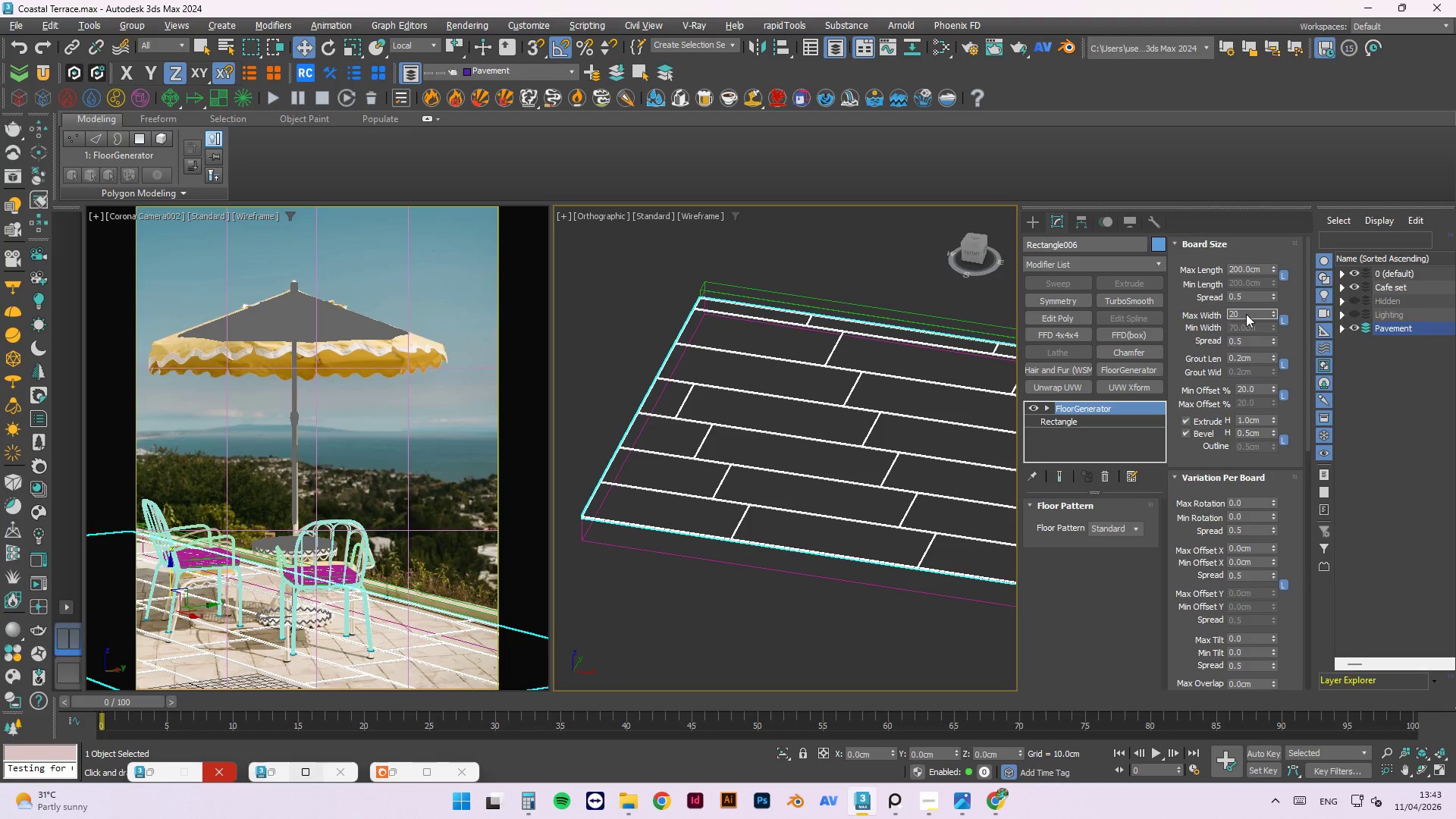 
key(NumpadEnter)
 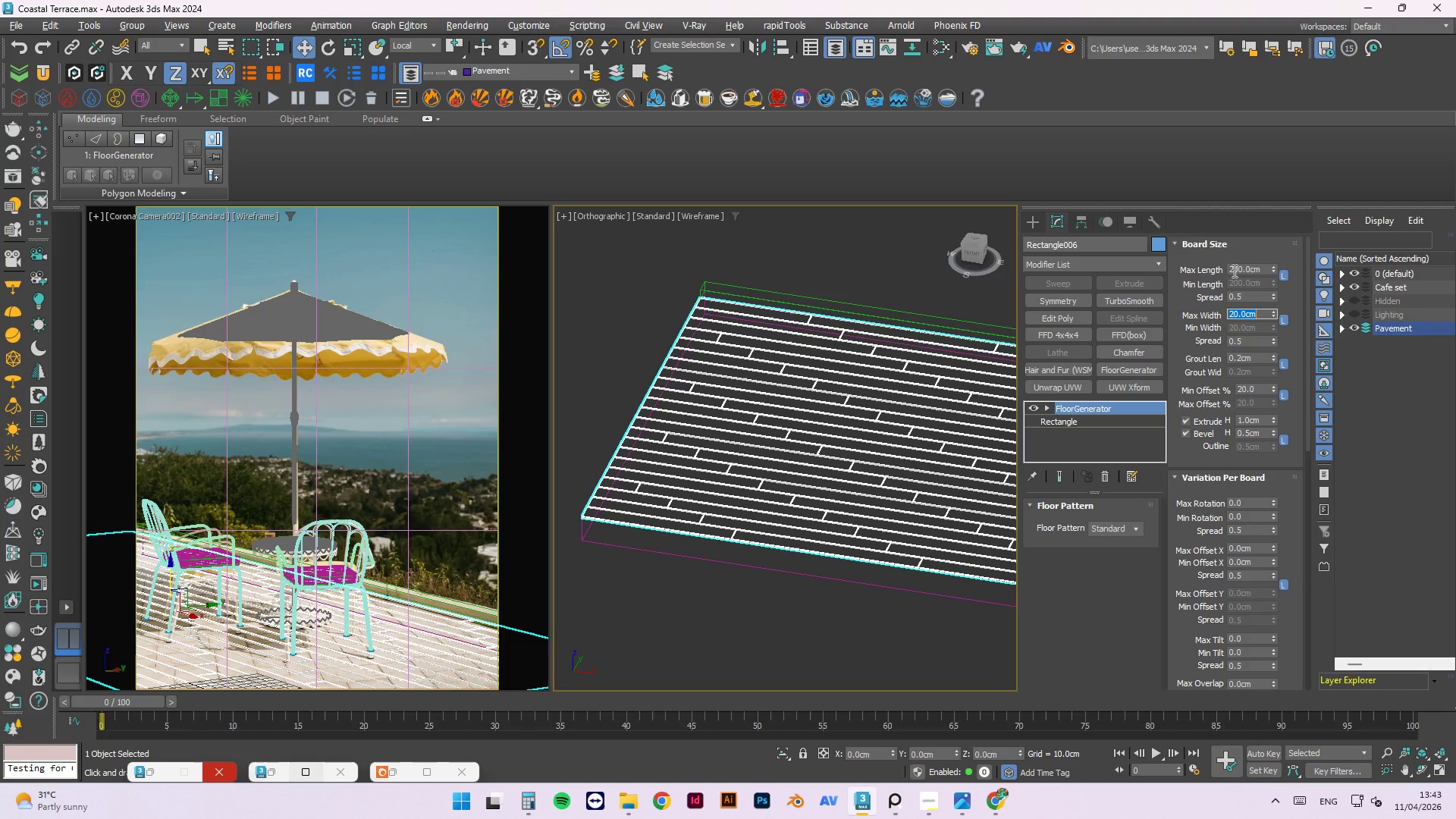 
double_click([1234, 269])
 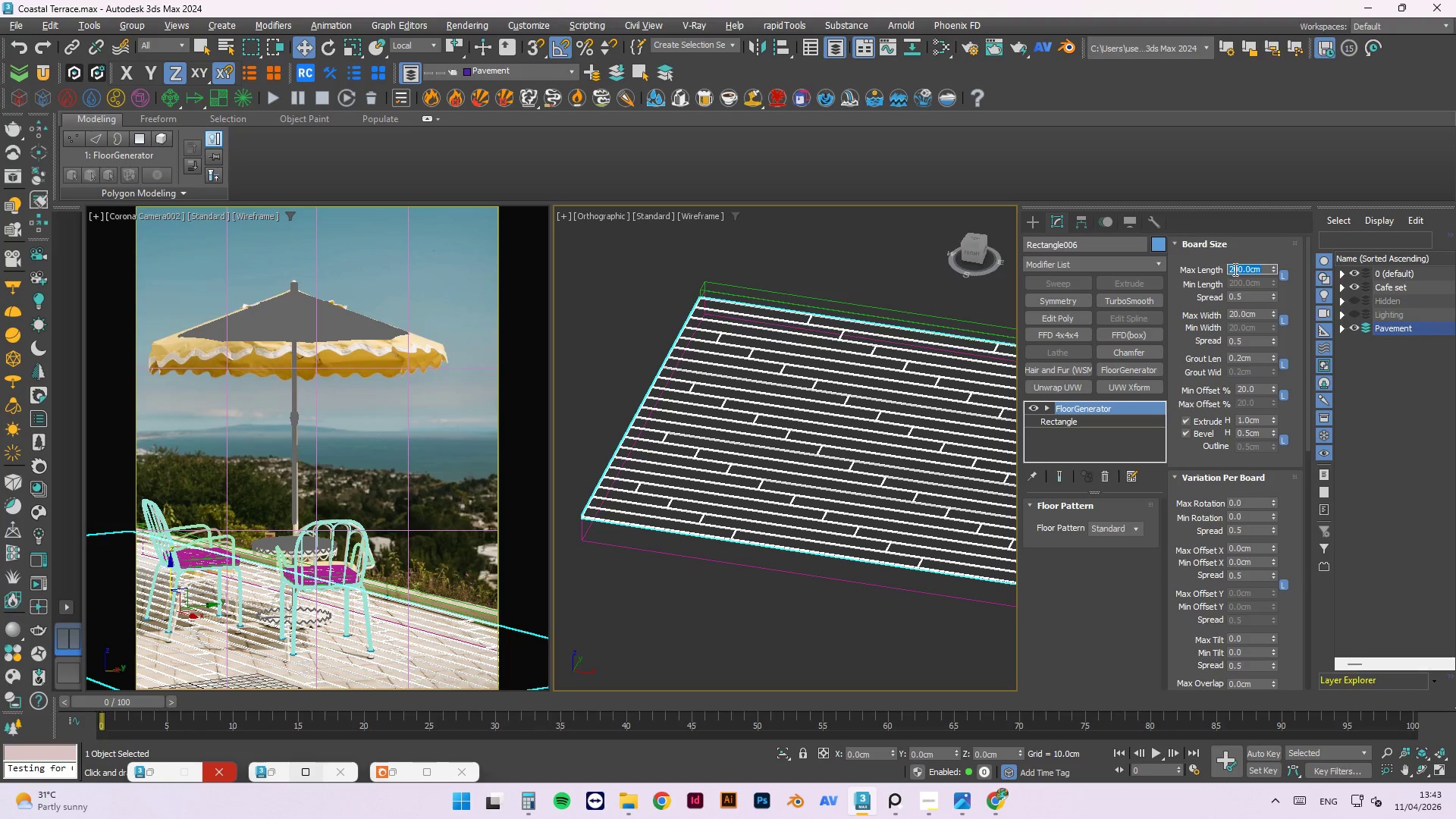 
key(Numpad4)
 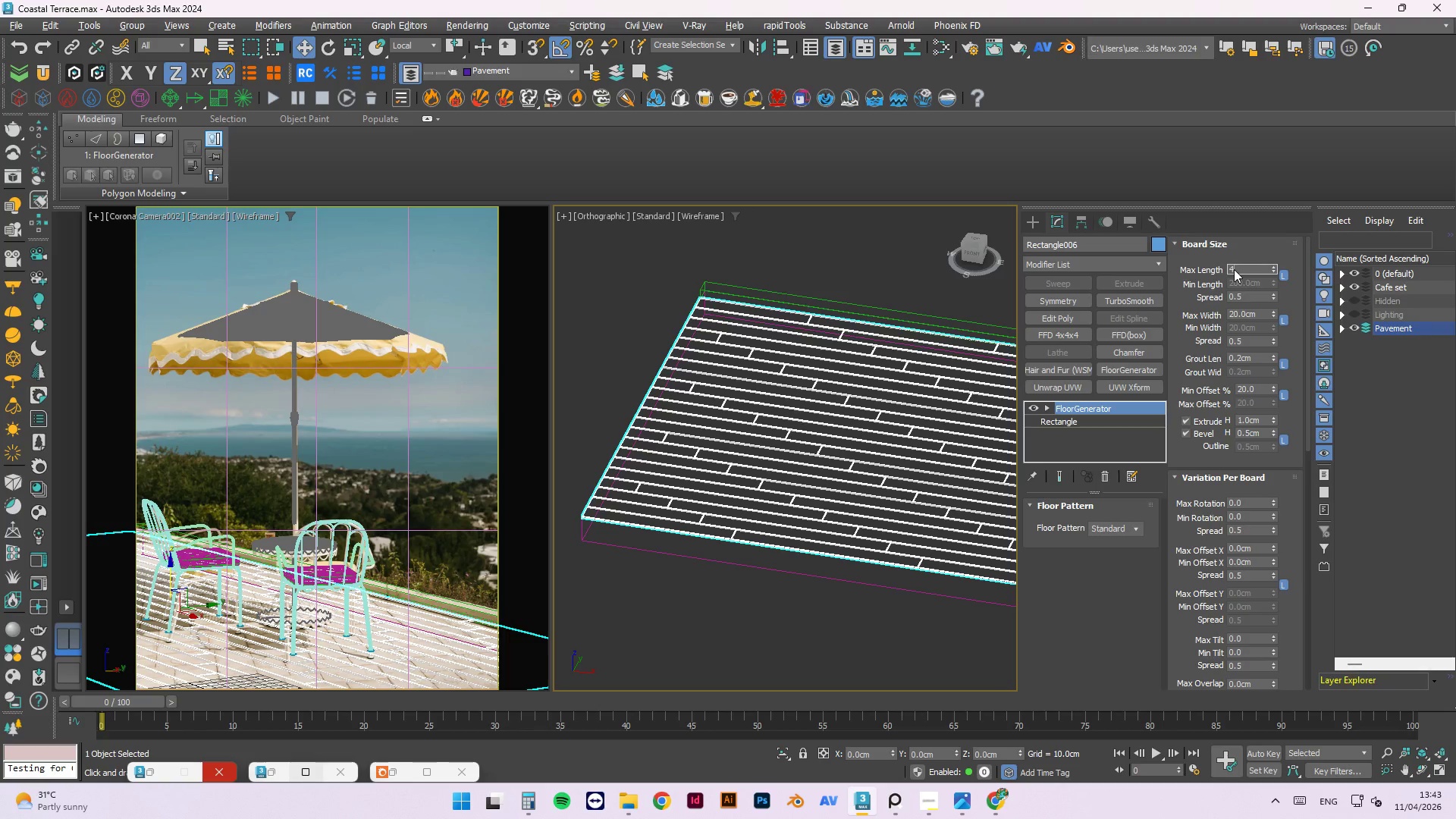 
key(Numpad0)
 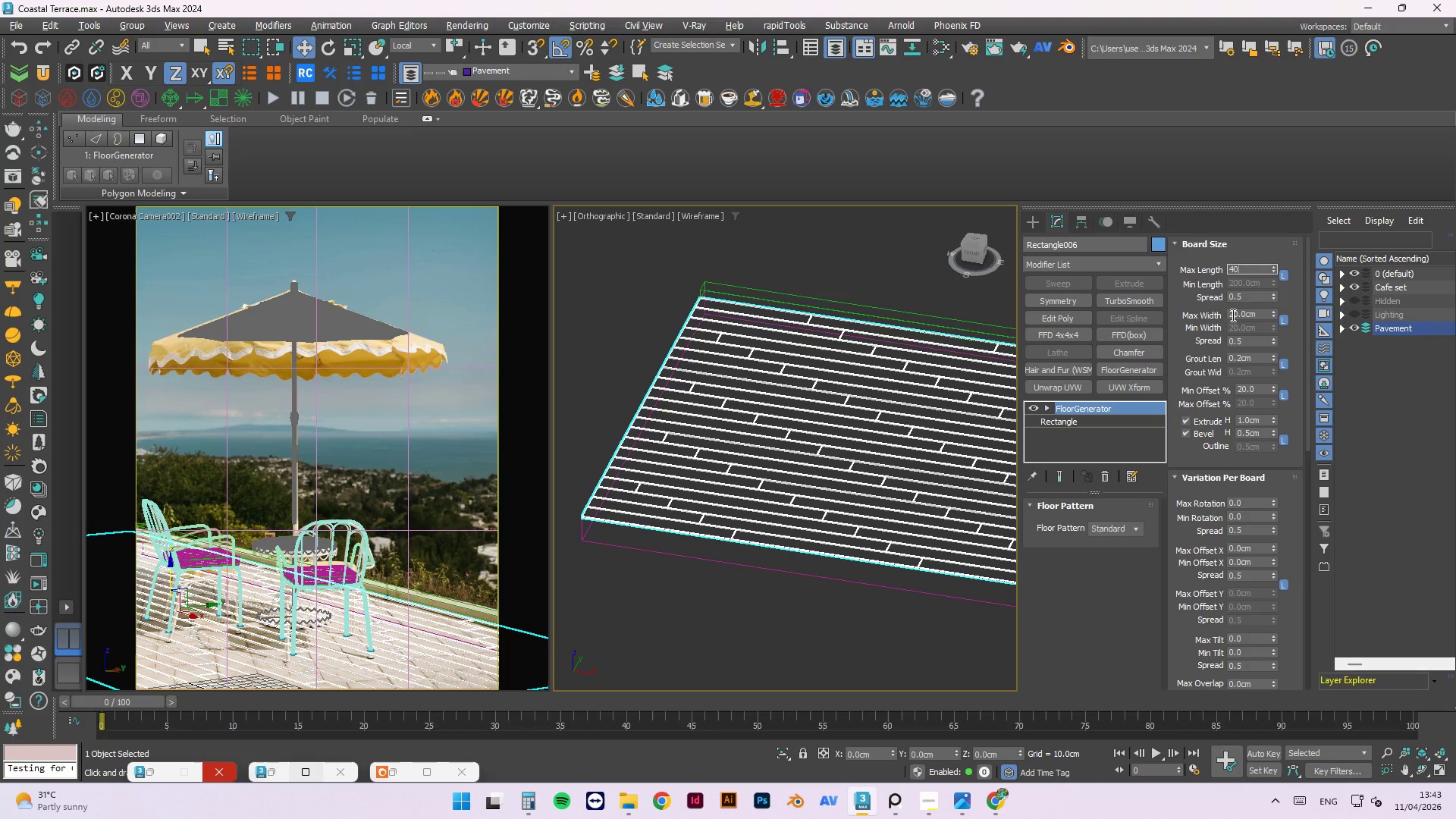 
left_click([1232, 315])
 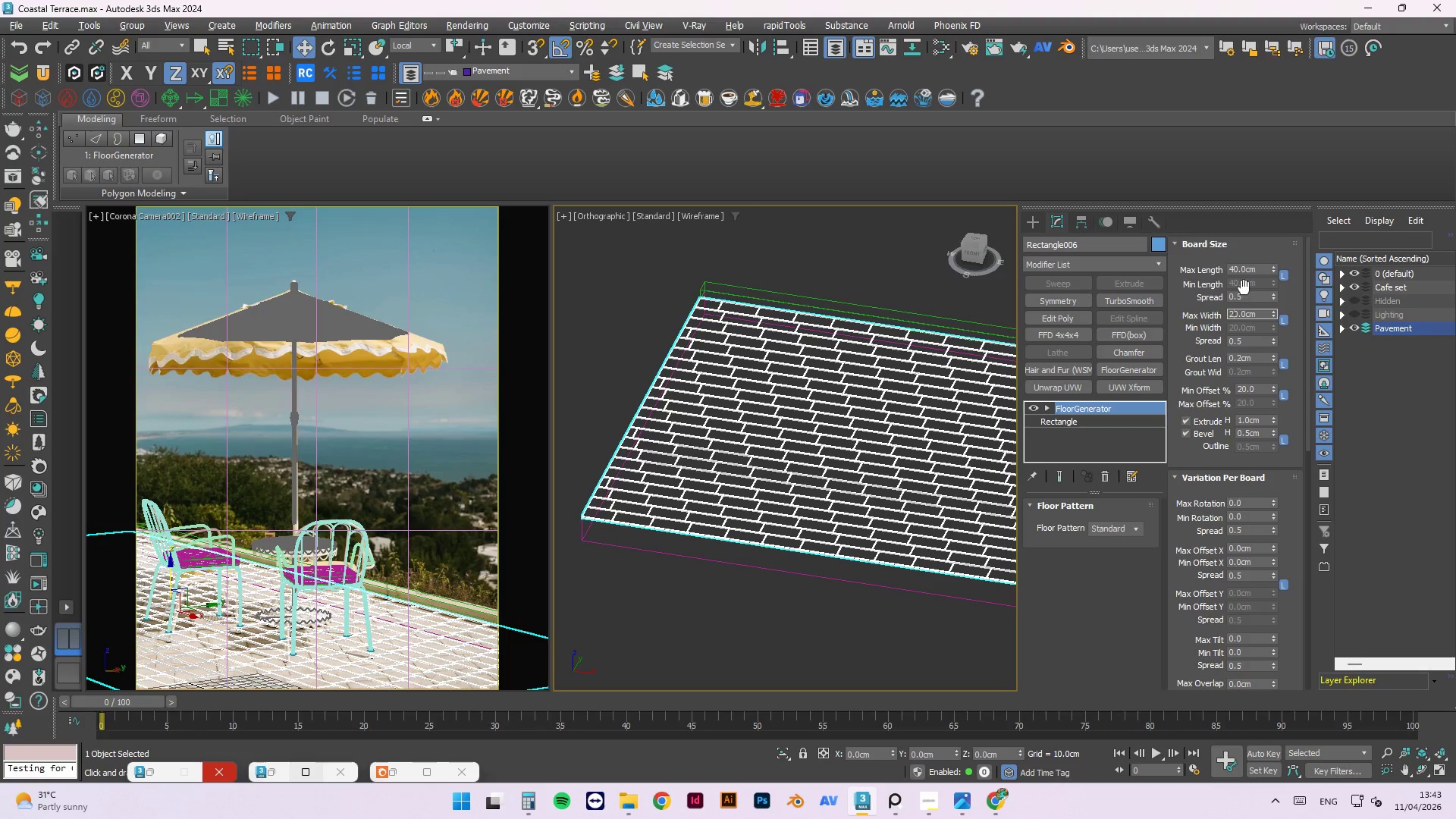 
double_click([1246, 266])
 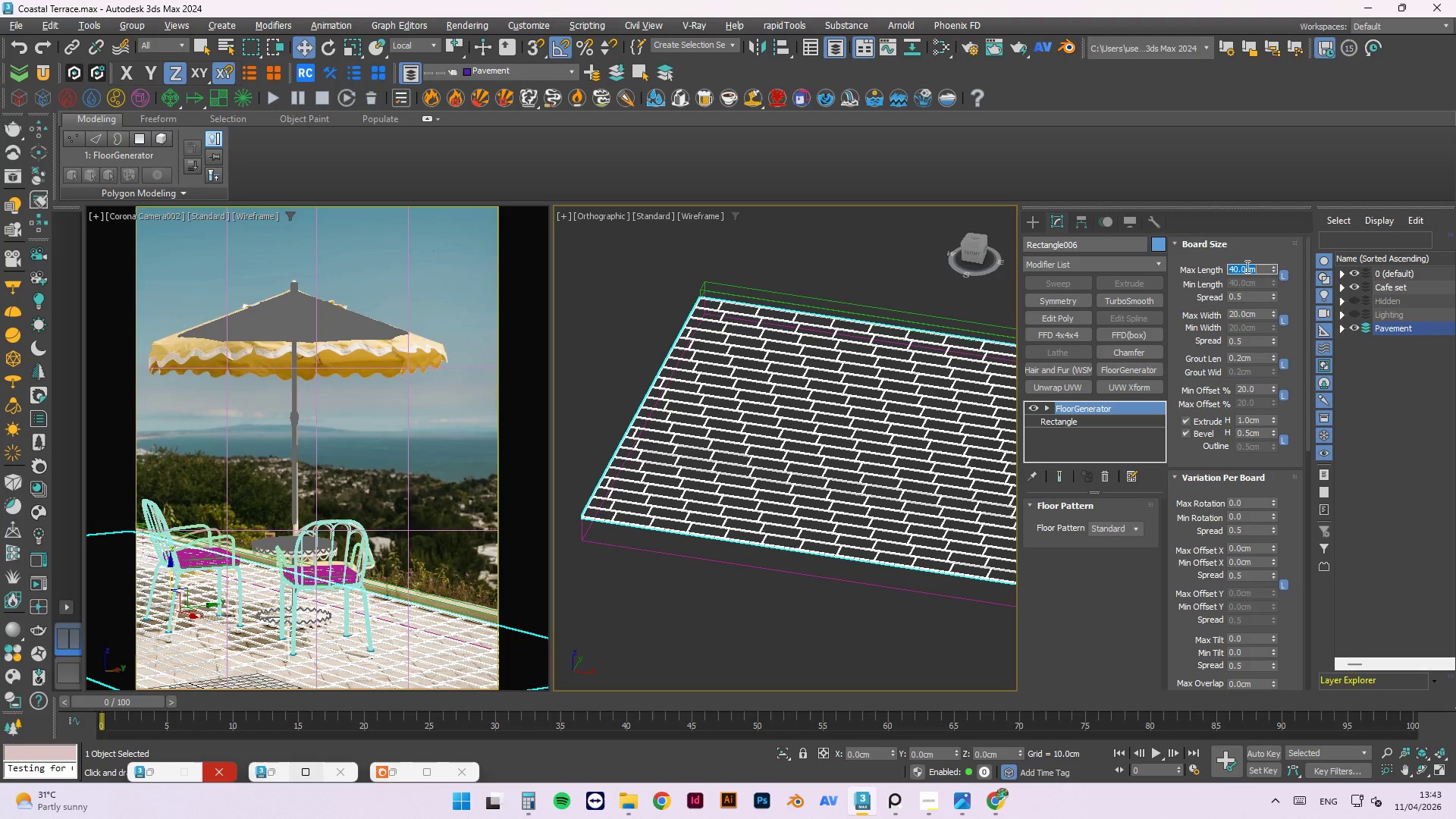 
key(Numpad1)
 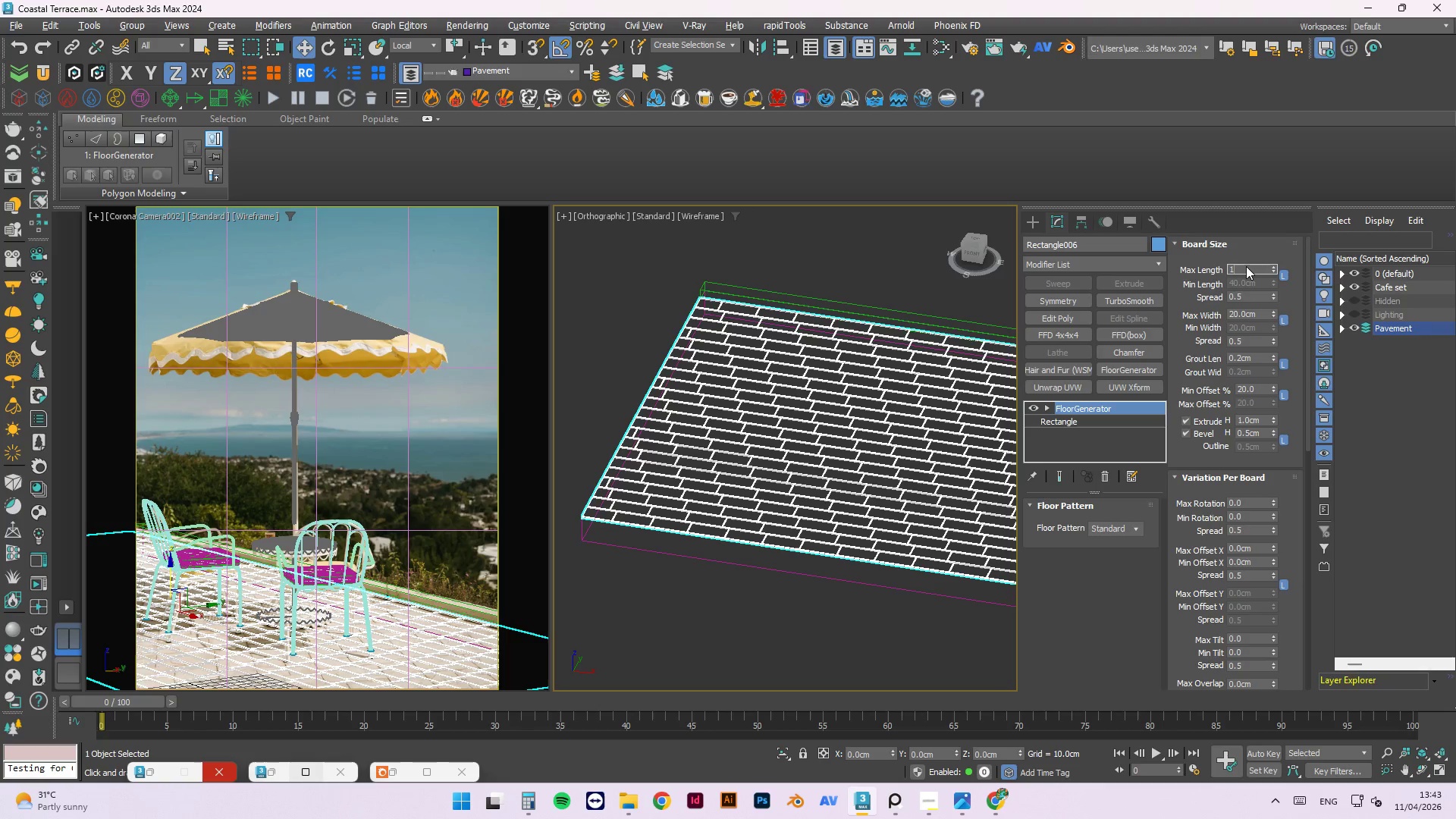 
key(Numpad0)
 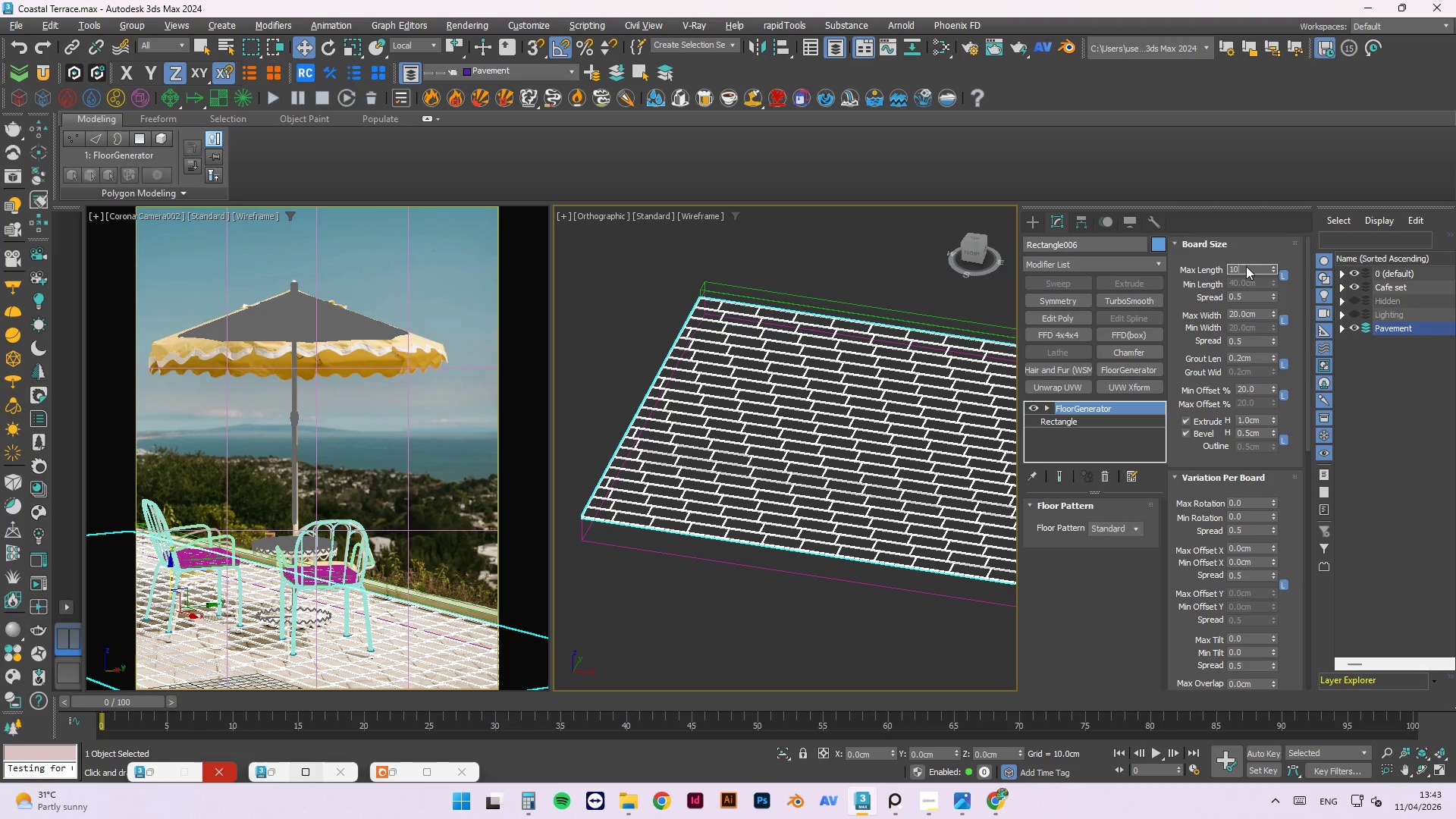 
key(Numpad0)
 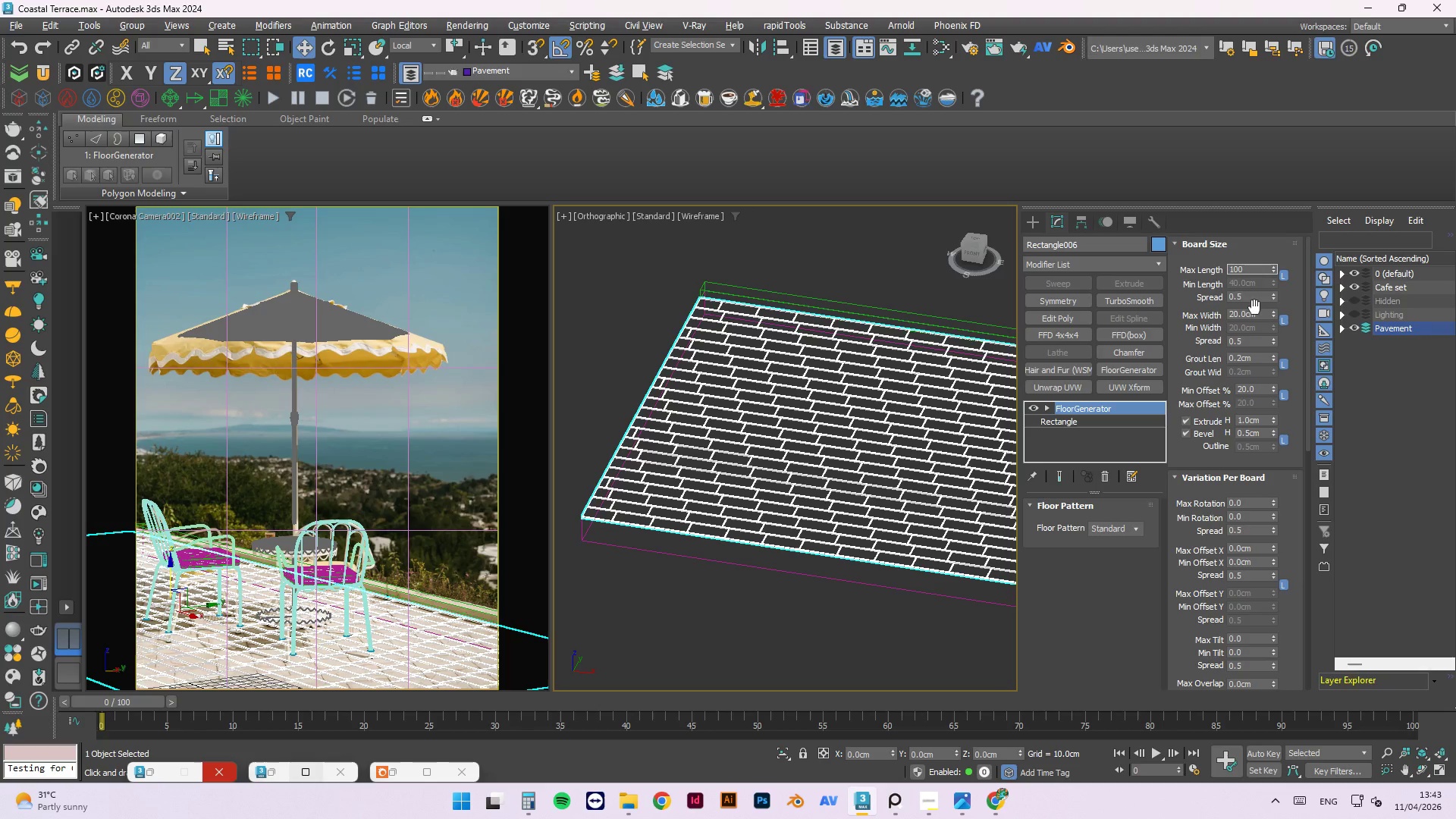 
left_click([1254, 314])
 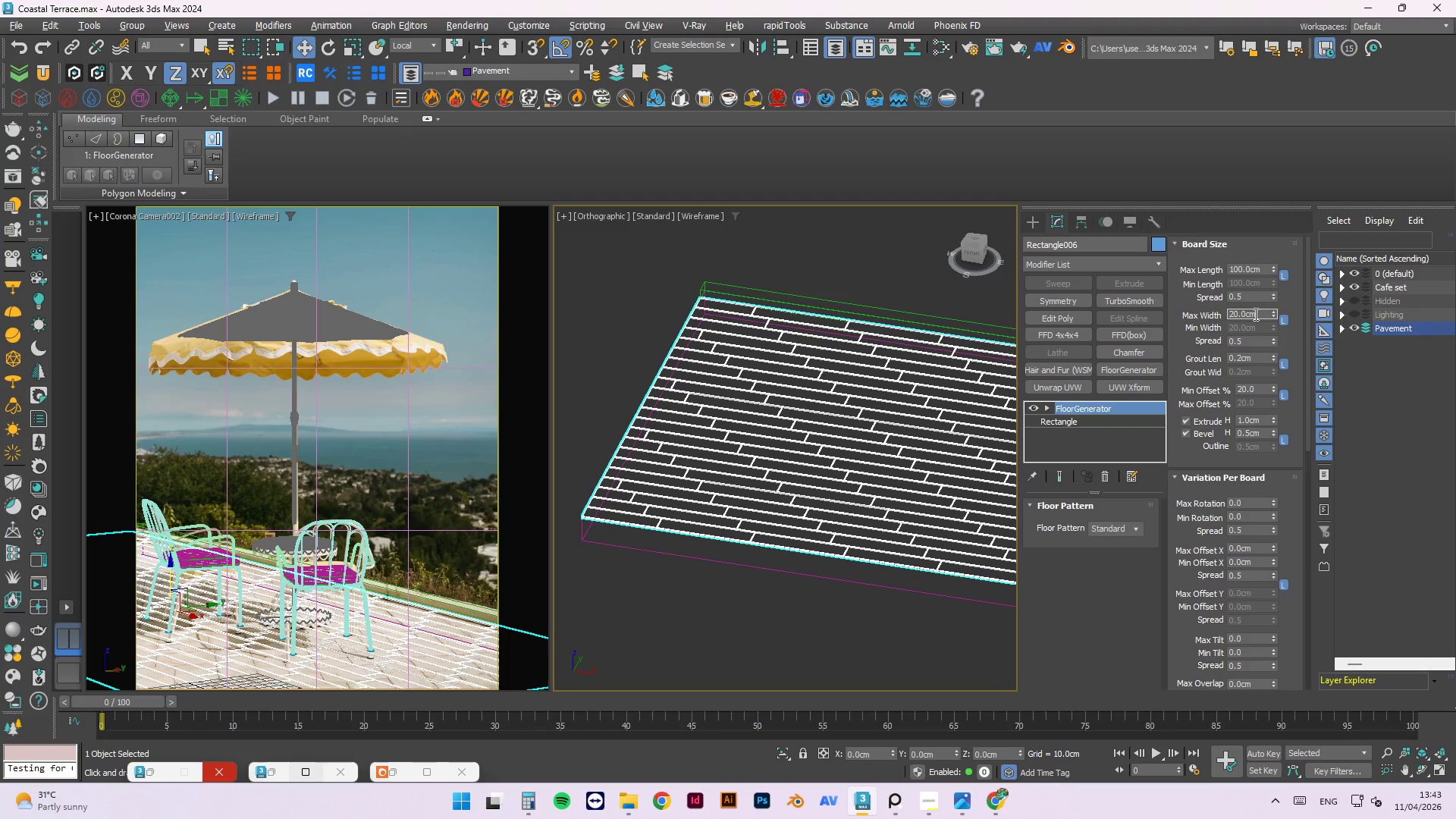 
double_click([1254, 314])
 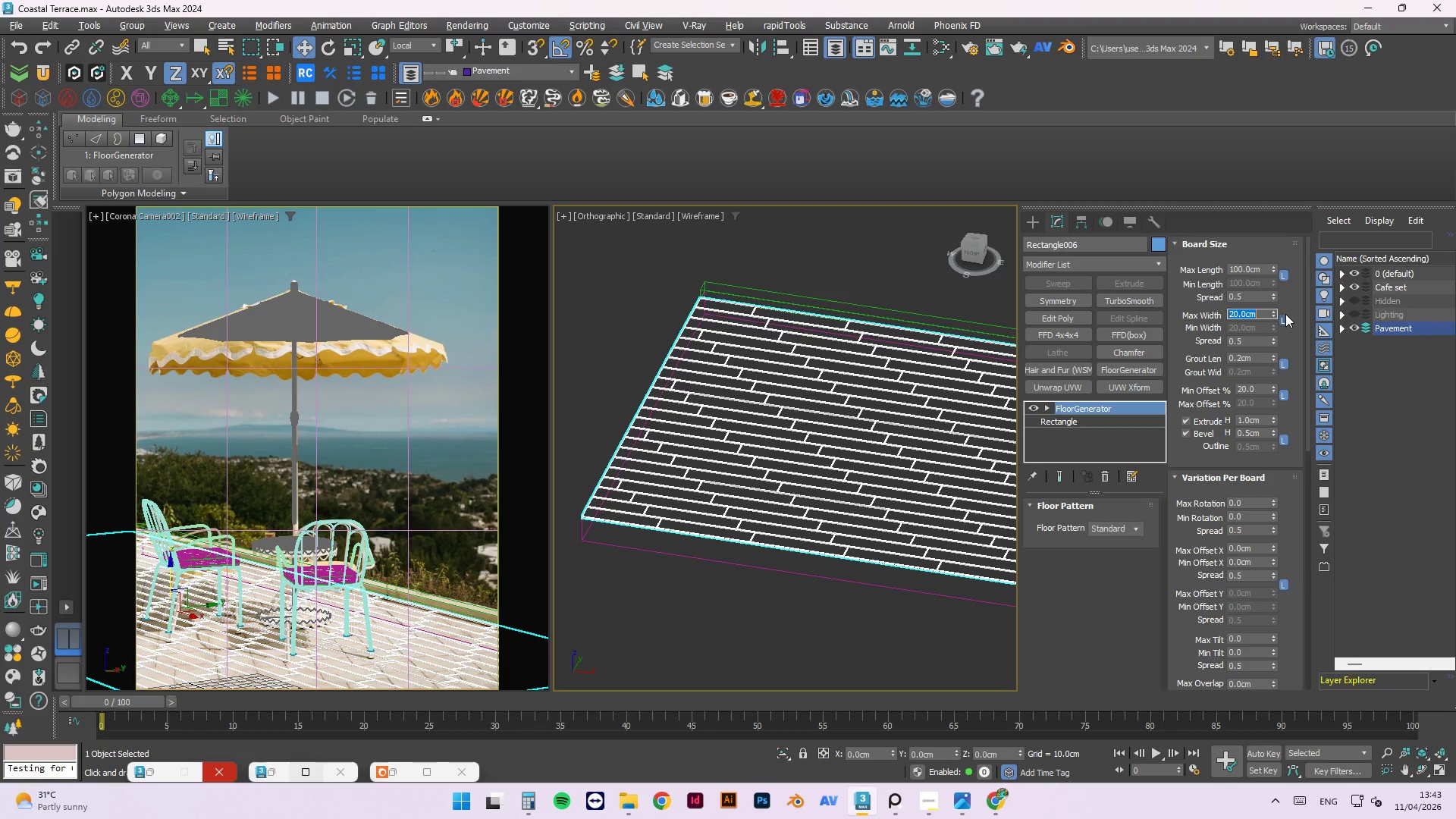 
key(Numpad5)
 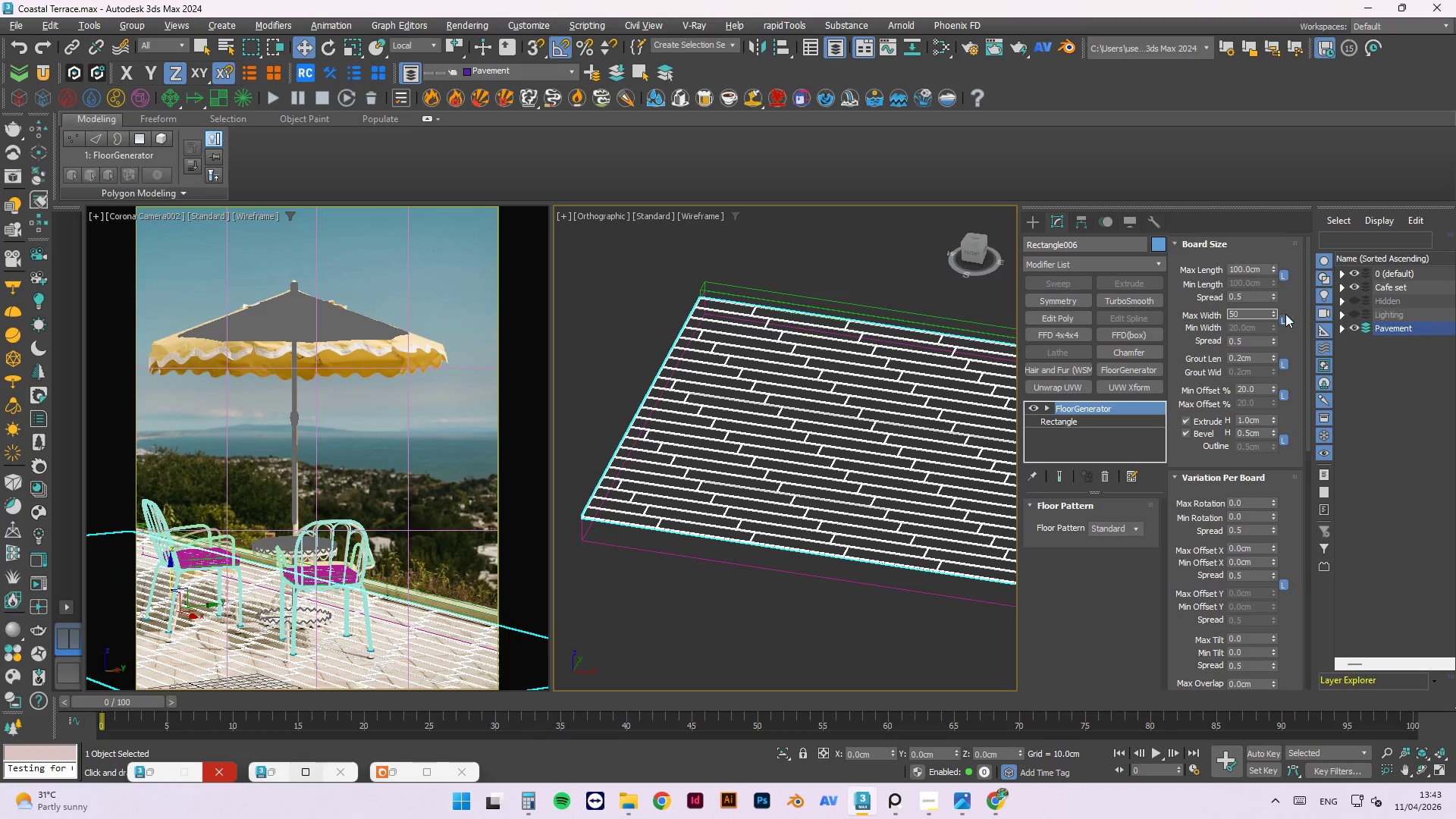 
key(Numpad0)
 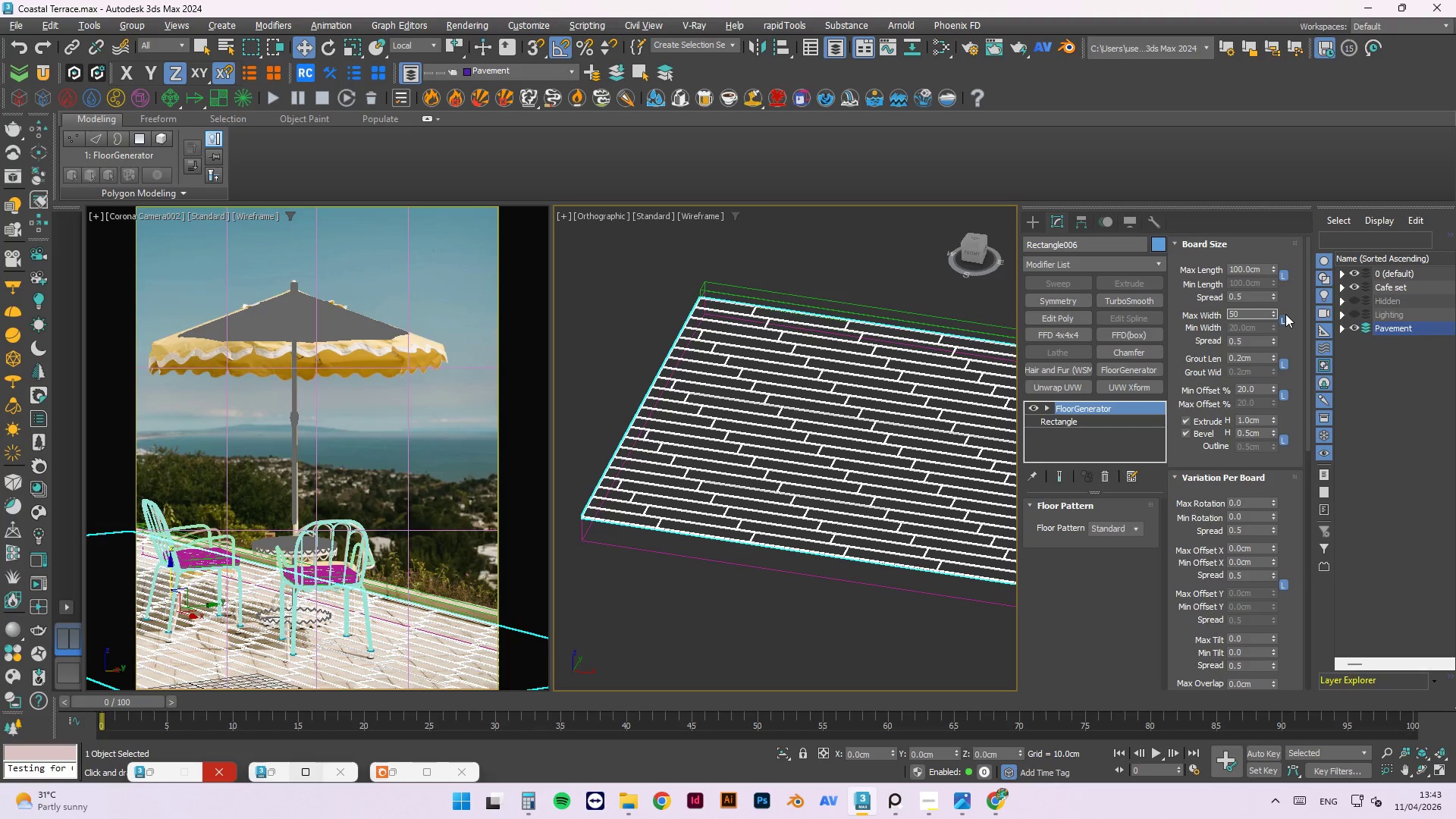 
key(NumpadEnter)
 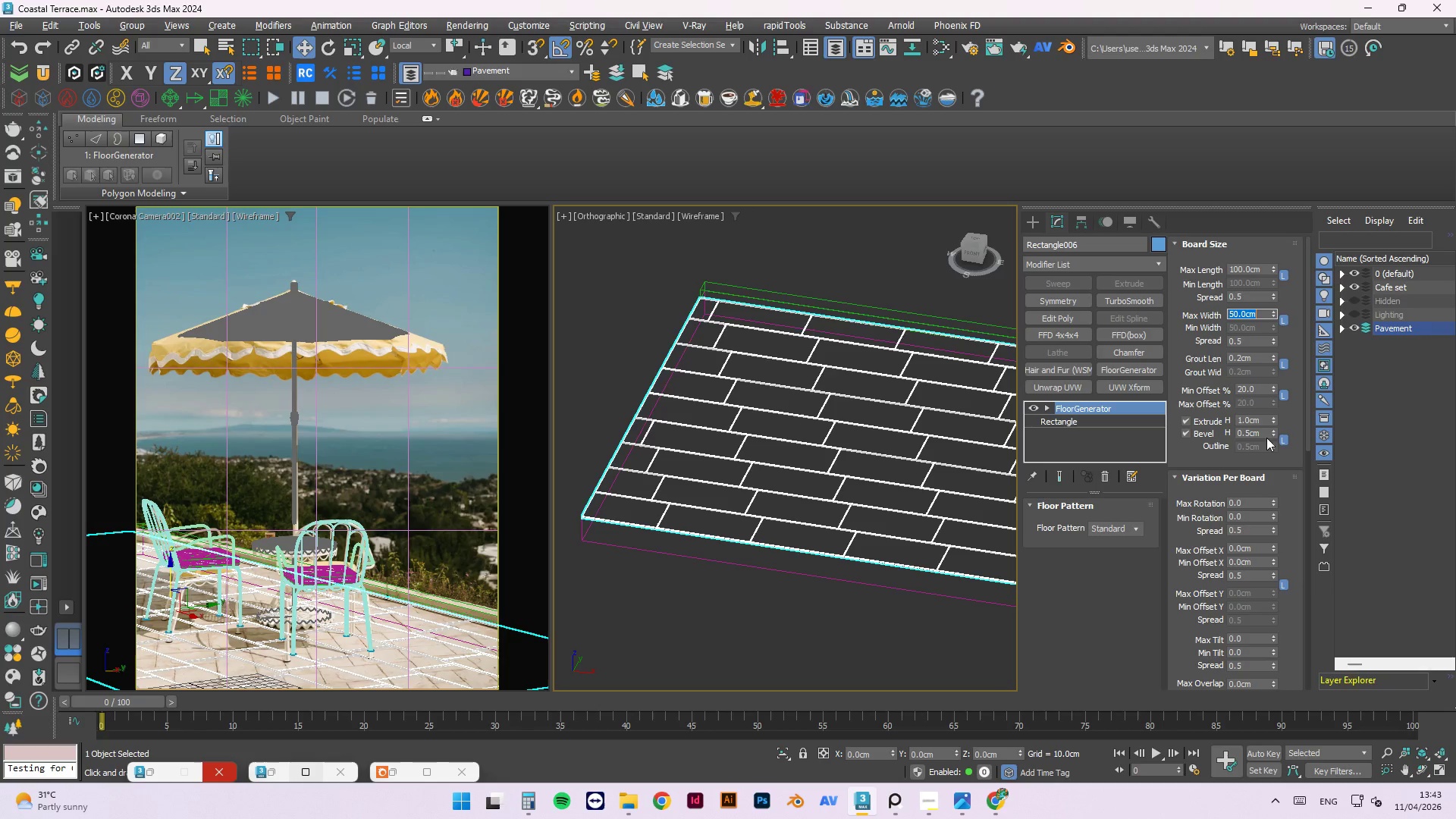 
wait(11.14)
 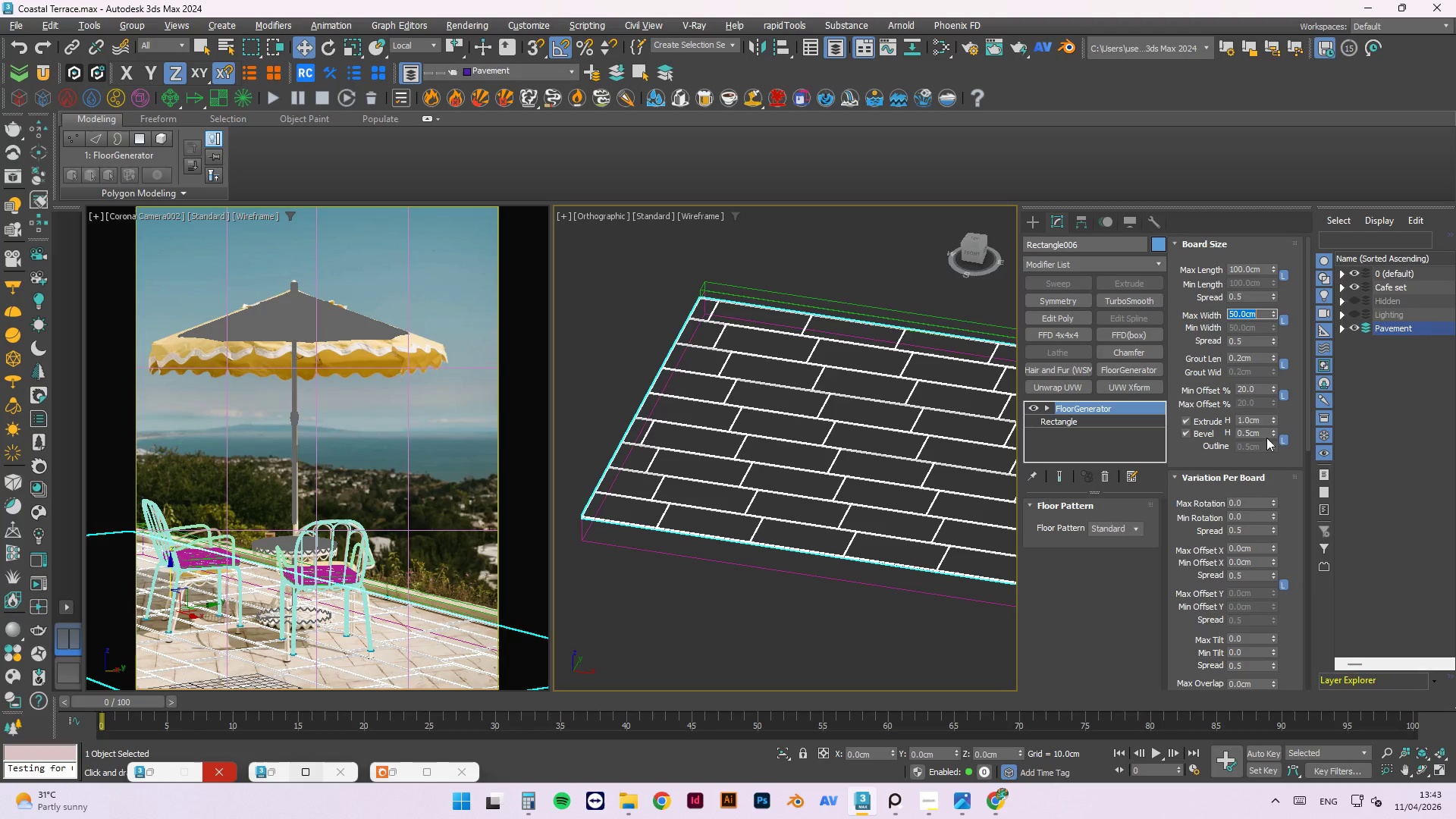 
left_click([899, 802])
 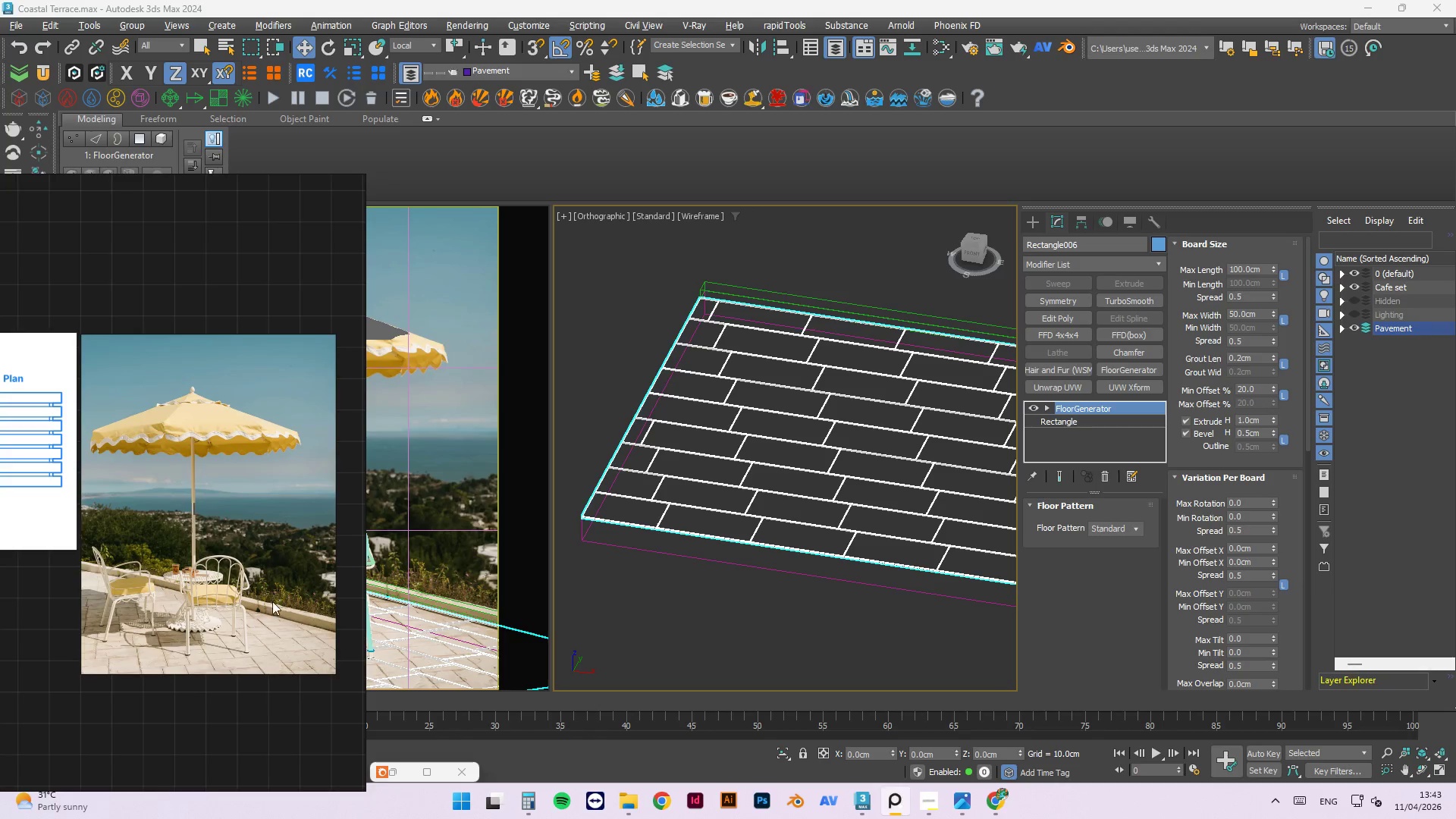 
scroll: coordinate [255, 632], scroll_direction: up, amount: 6.0
 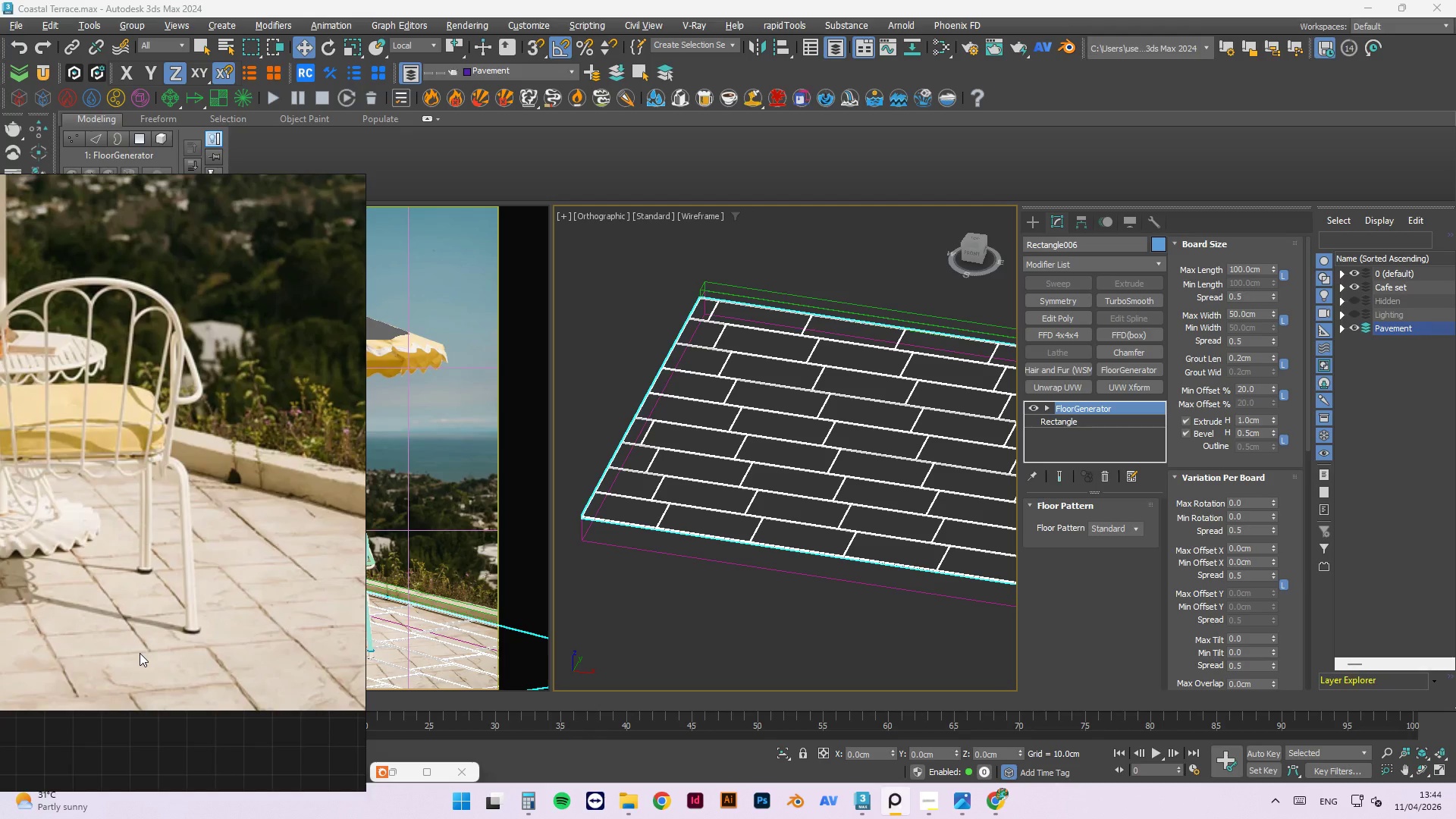 
wait(18.32)
 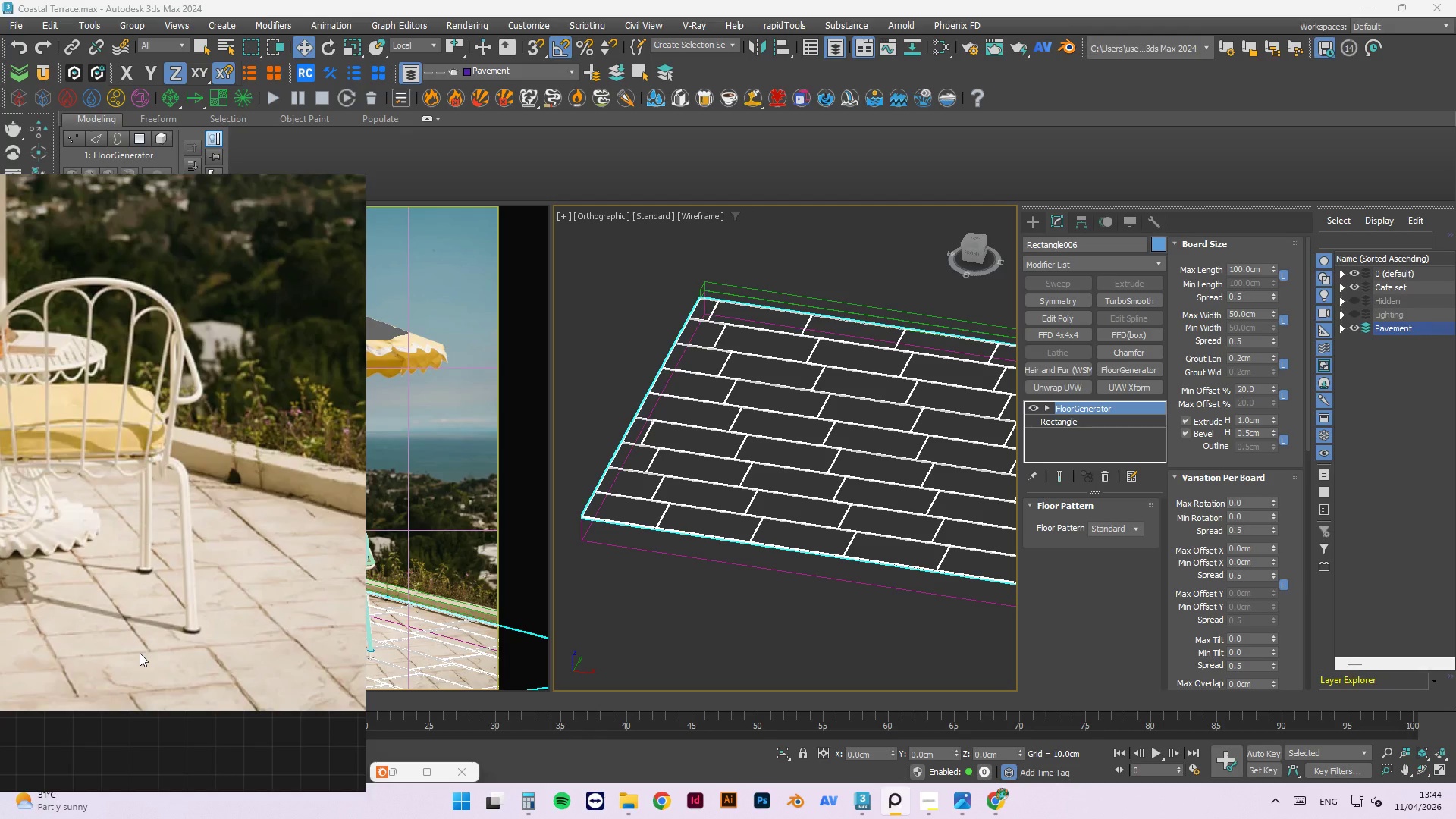 
double_click([1235, 295])
 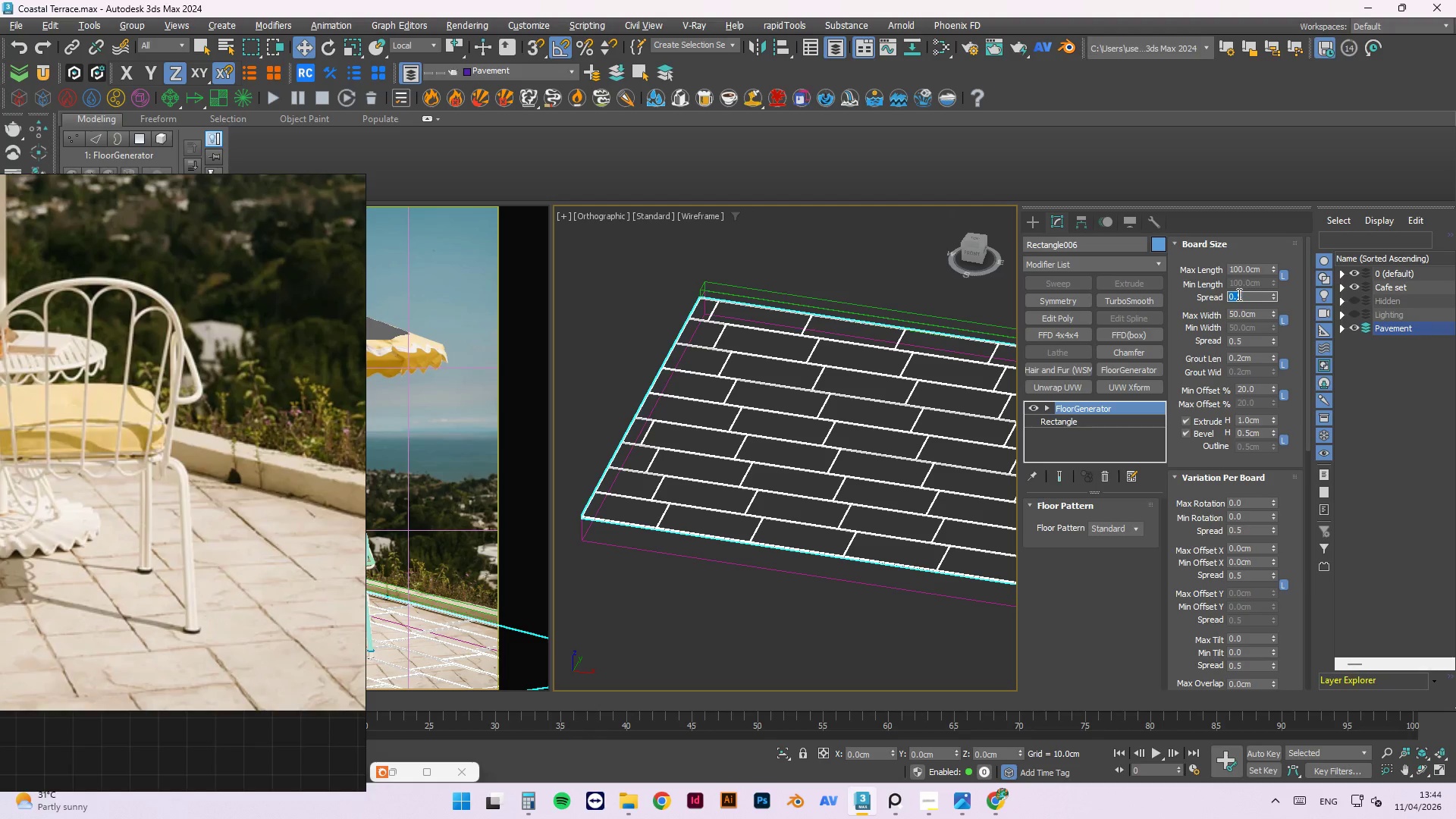 
key(Numpad1)
 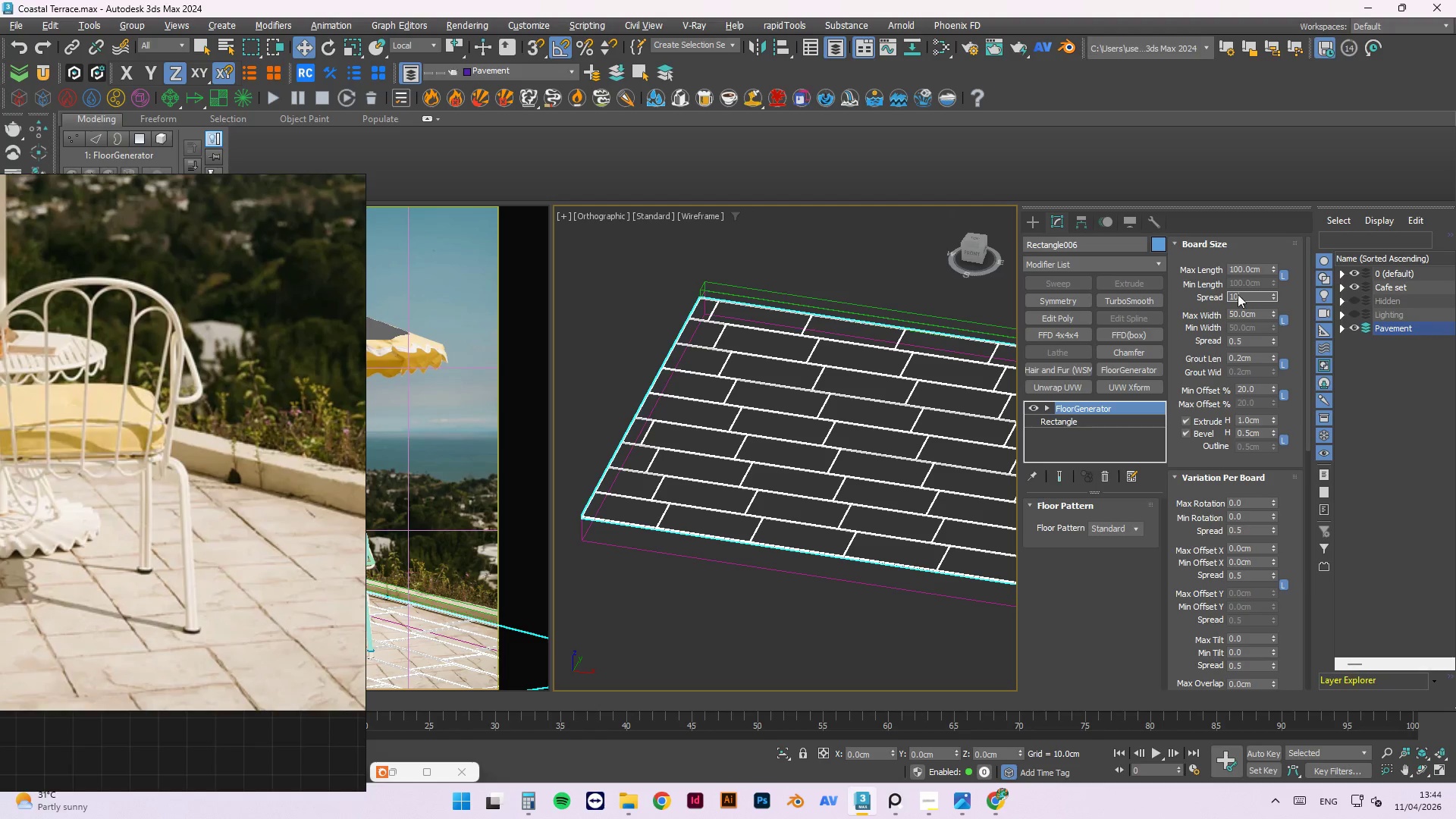 
key(Numpad0)
 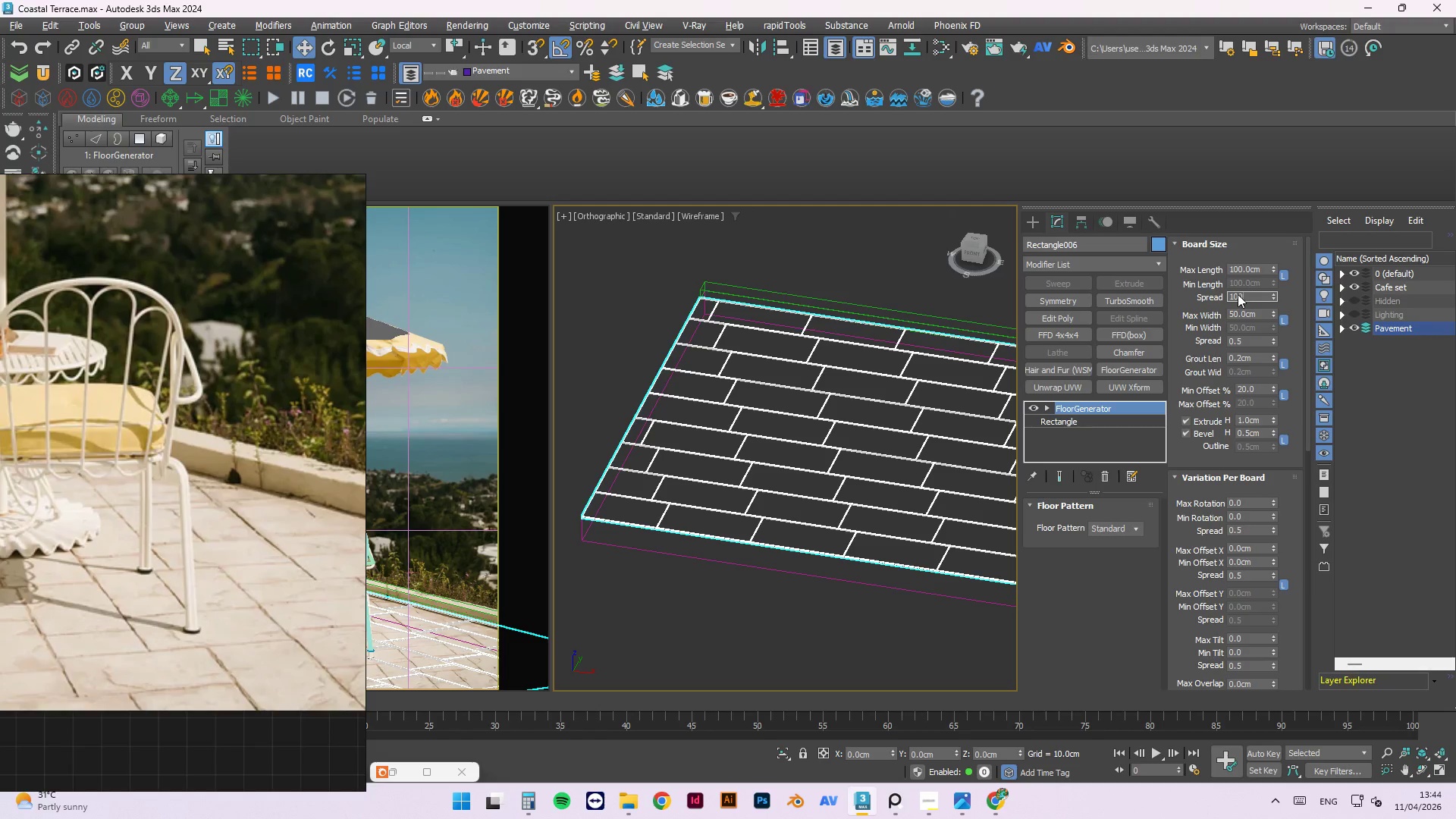 
key(Numpad0)
 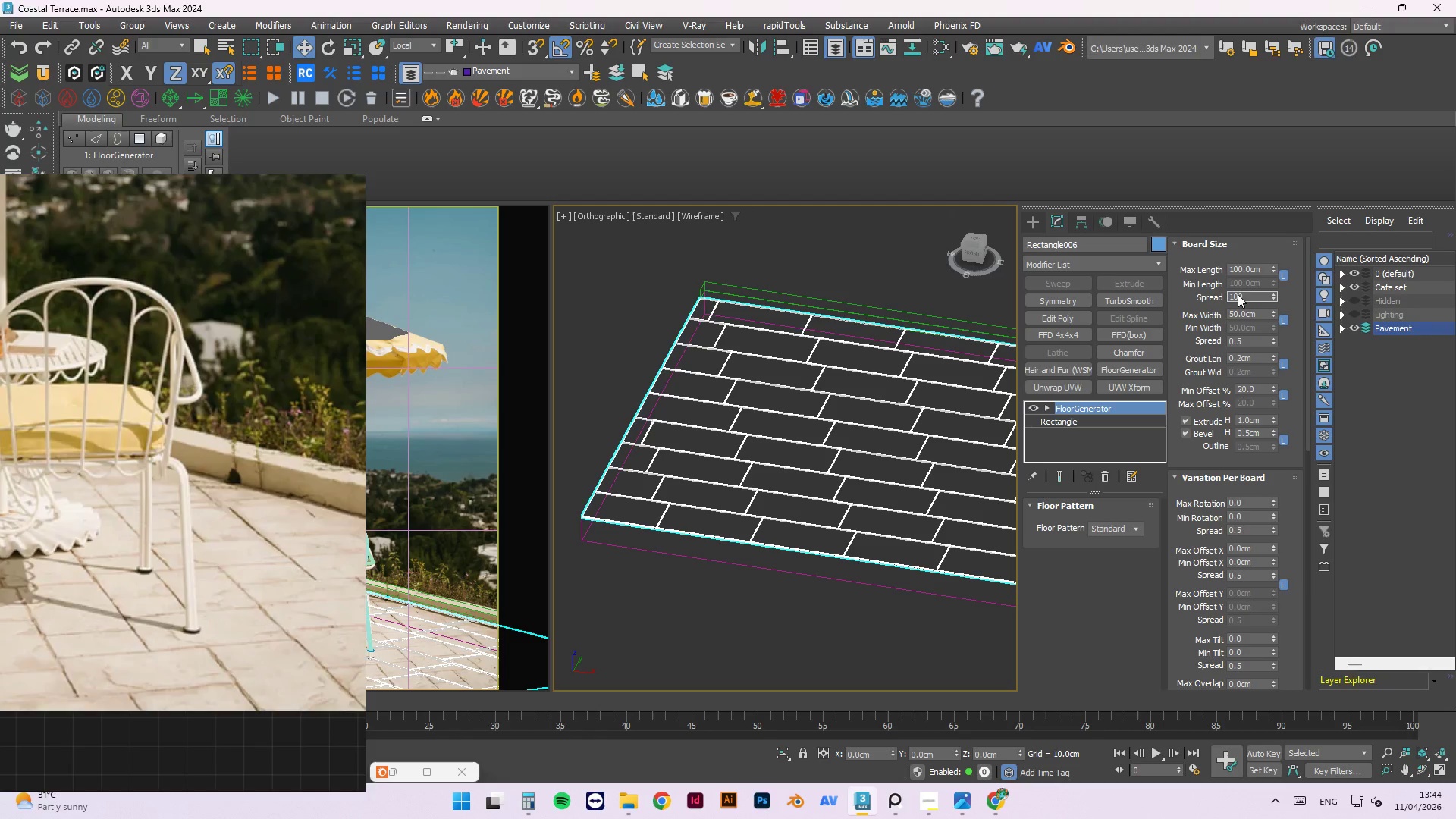 
key(NumpadEnter)
 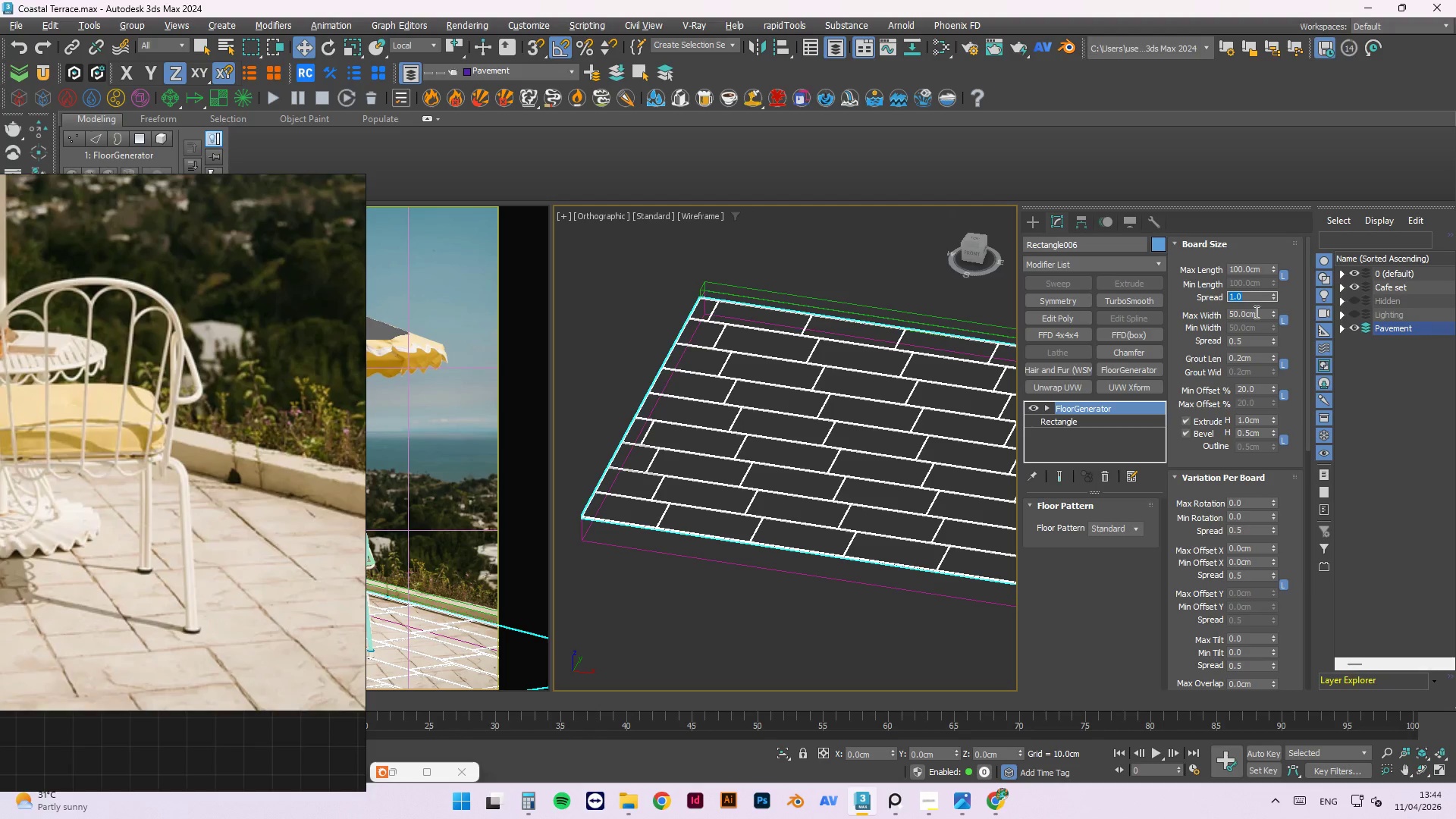 
wait(5.09)
 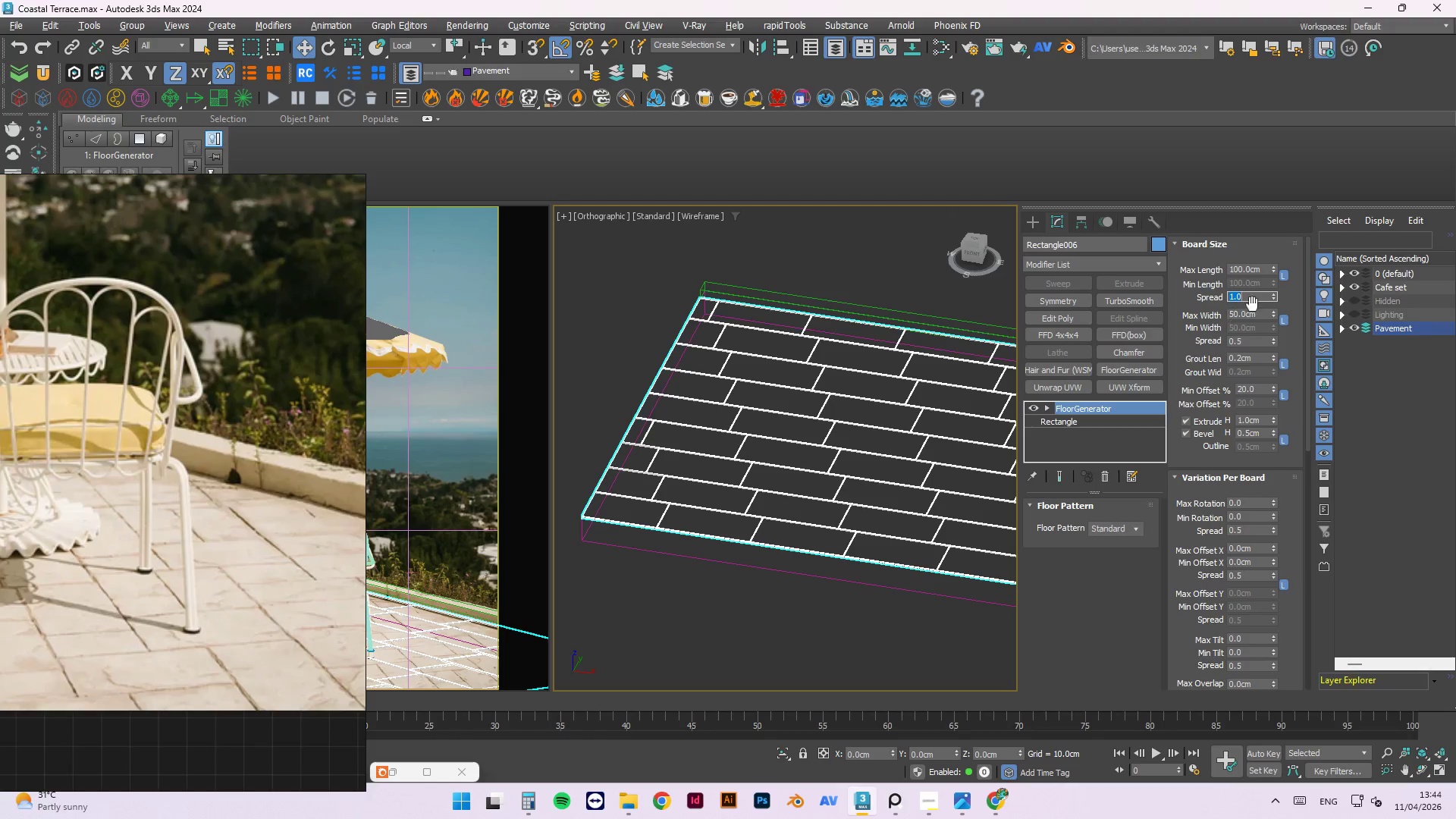 
left_click([1254, 312])
 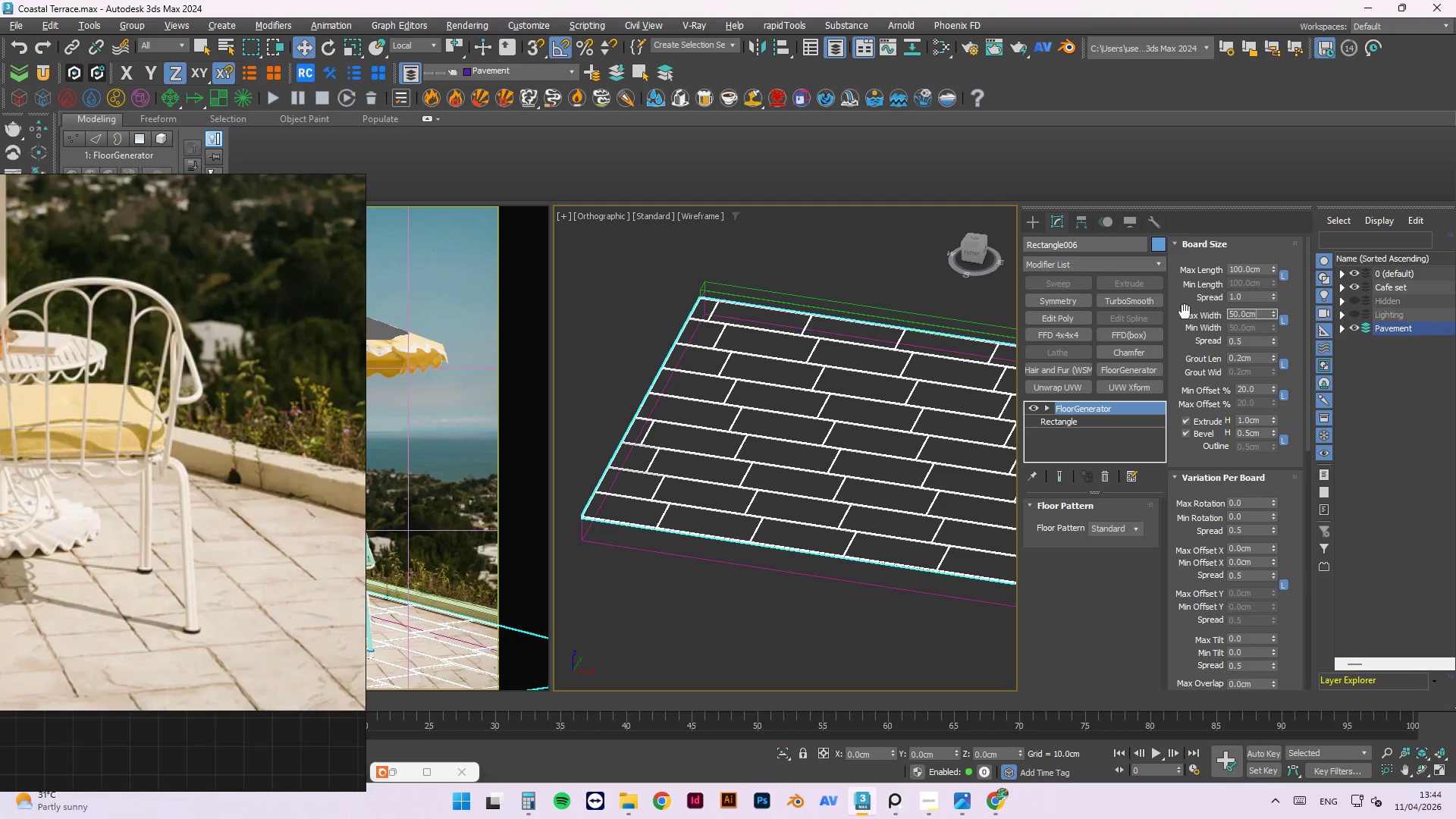 
left_click([923, 280])
 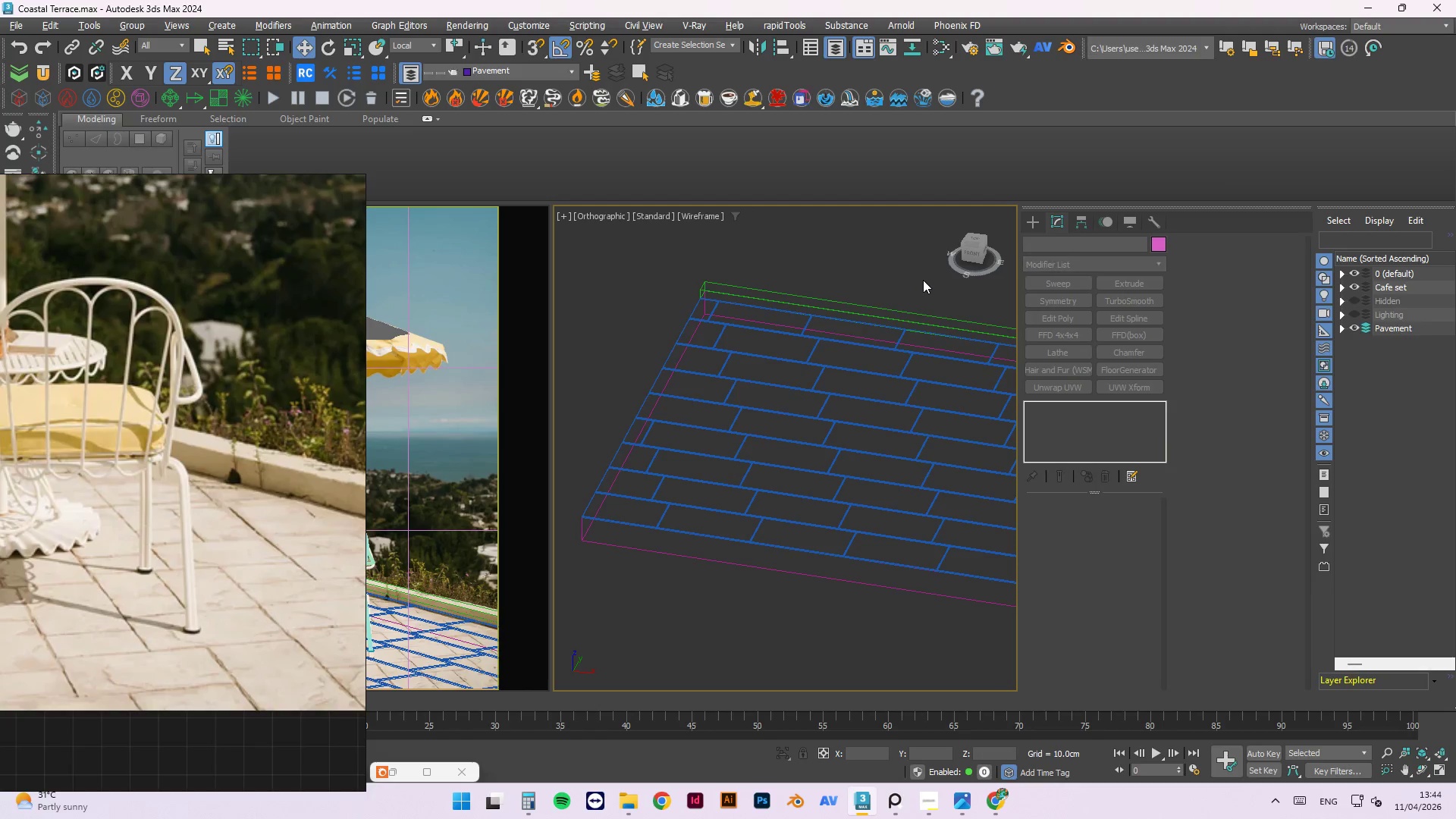 
hold_key(key=ControlLeft, duration=0.38)
 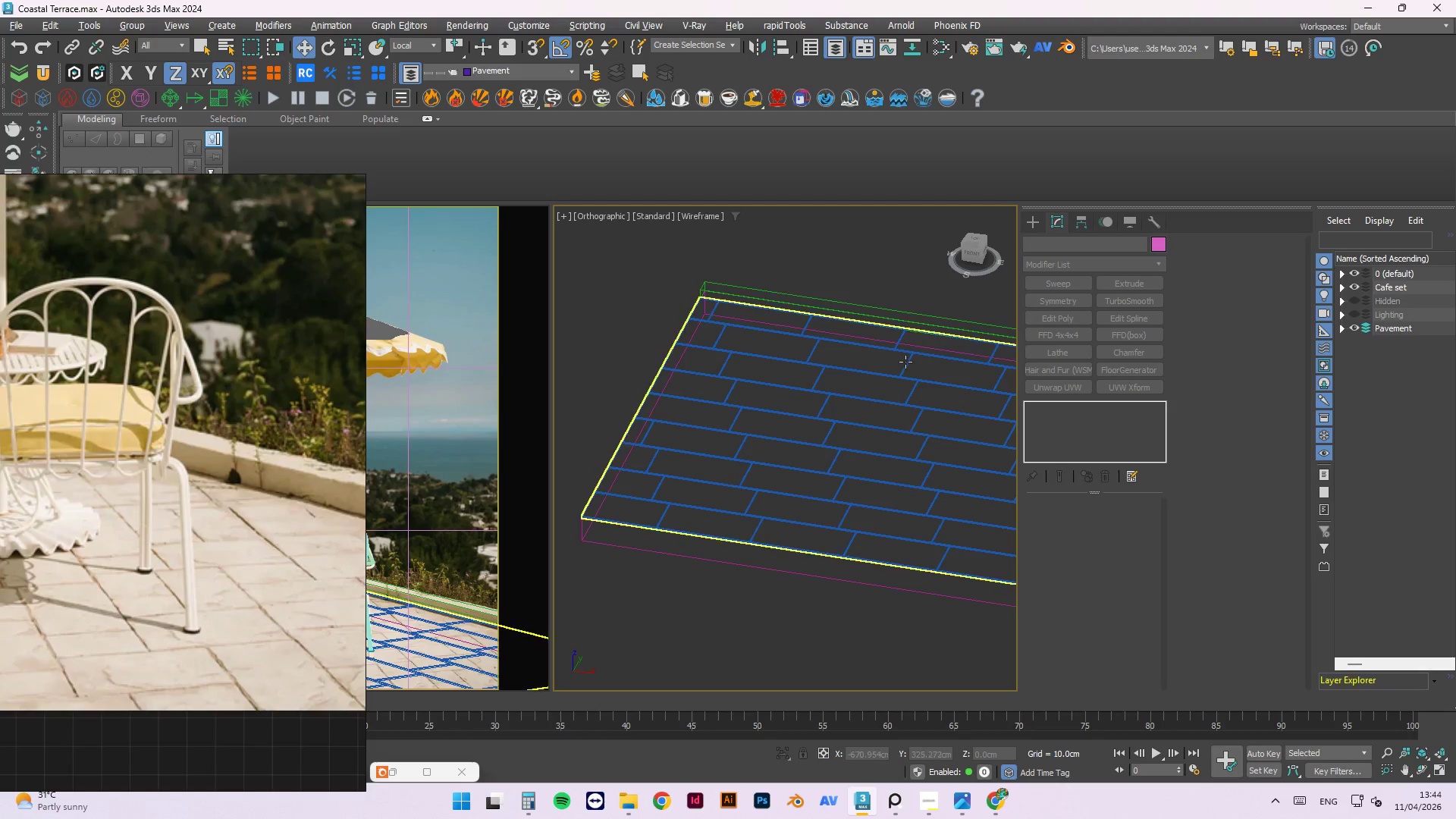 
left_click([905, 362])
 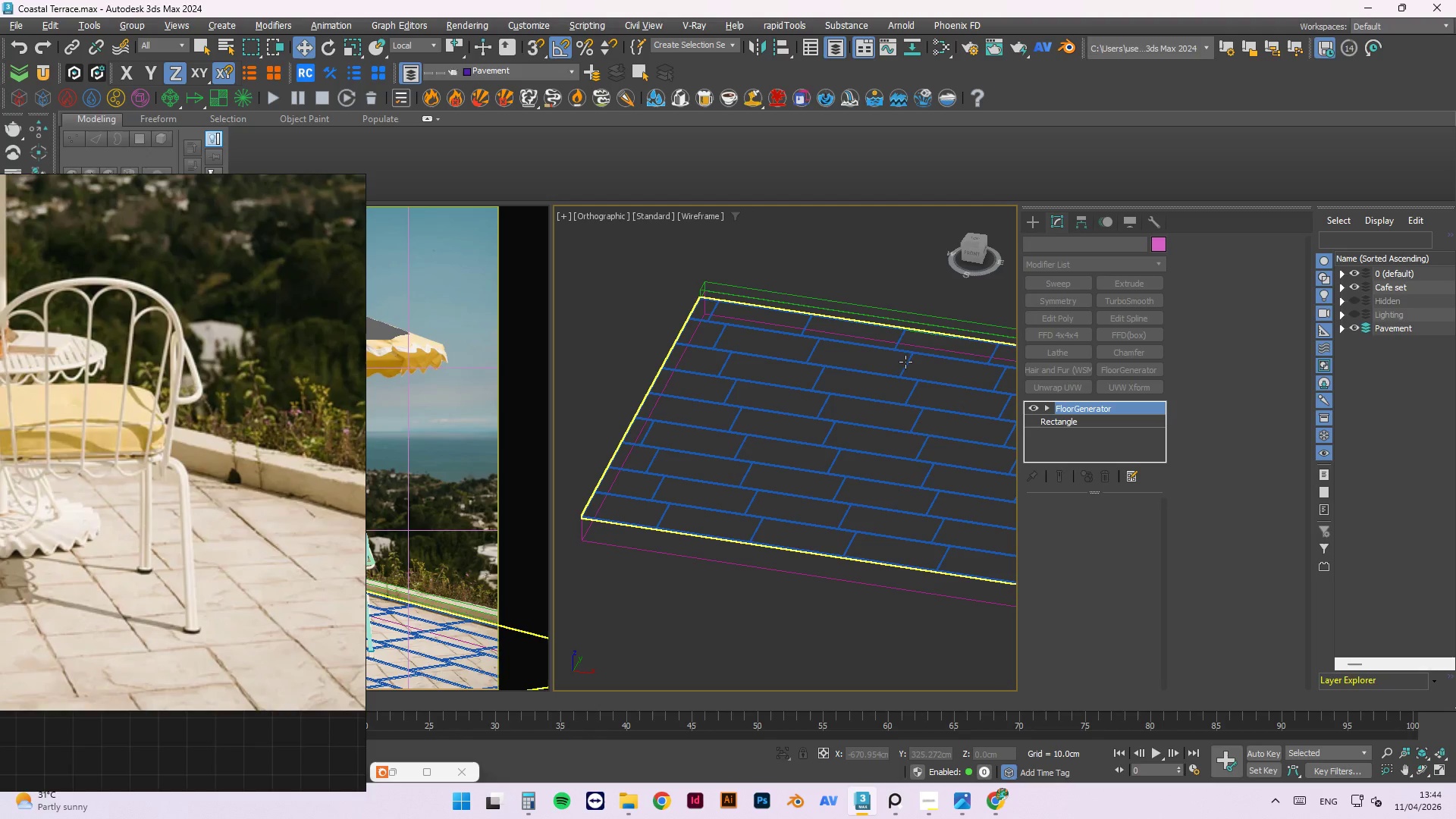 
key(Control+Z)
 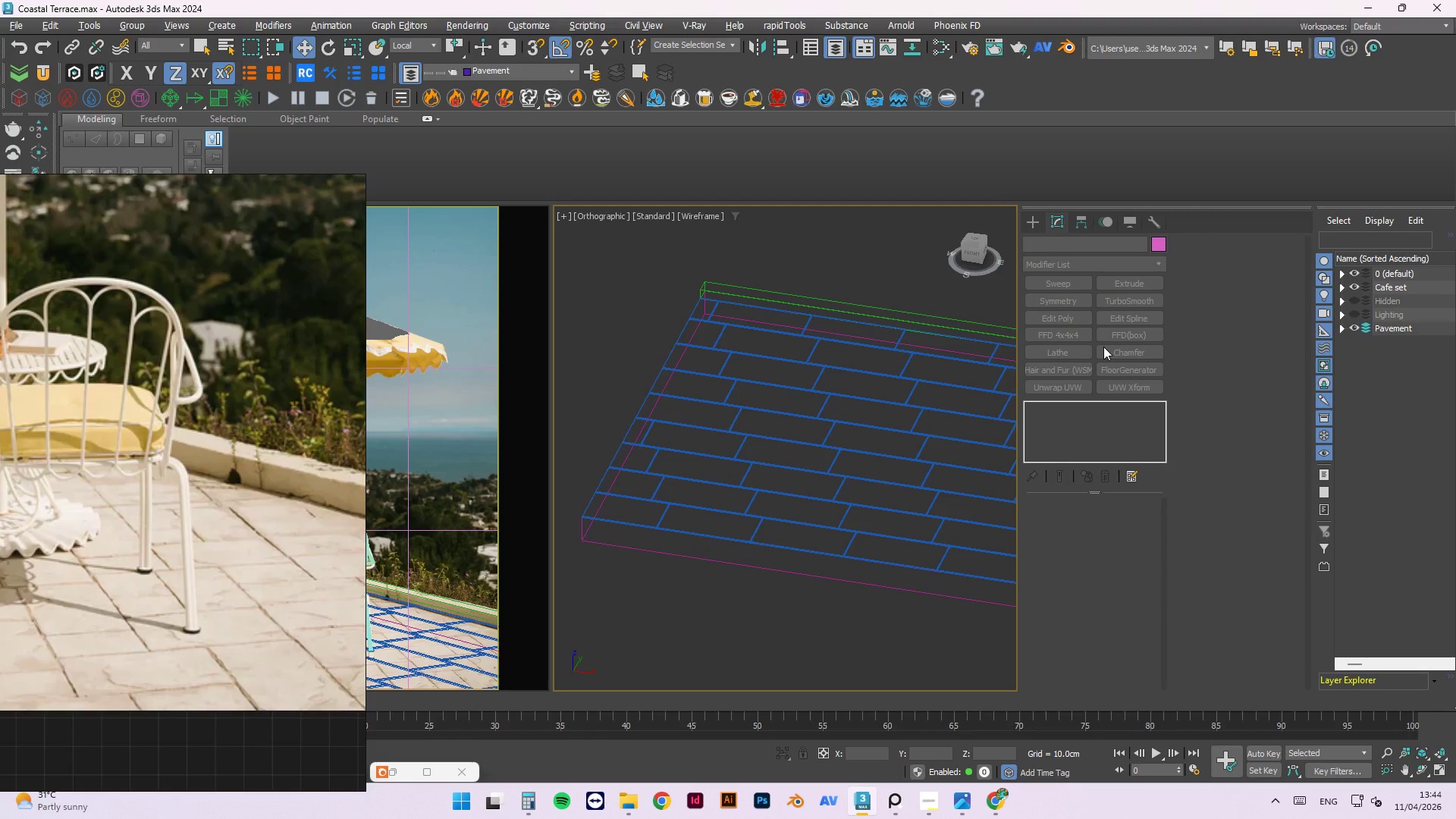 
key(Control+Z)
 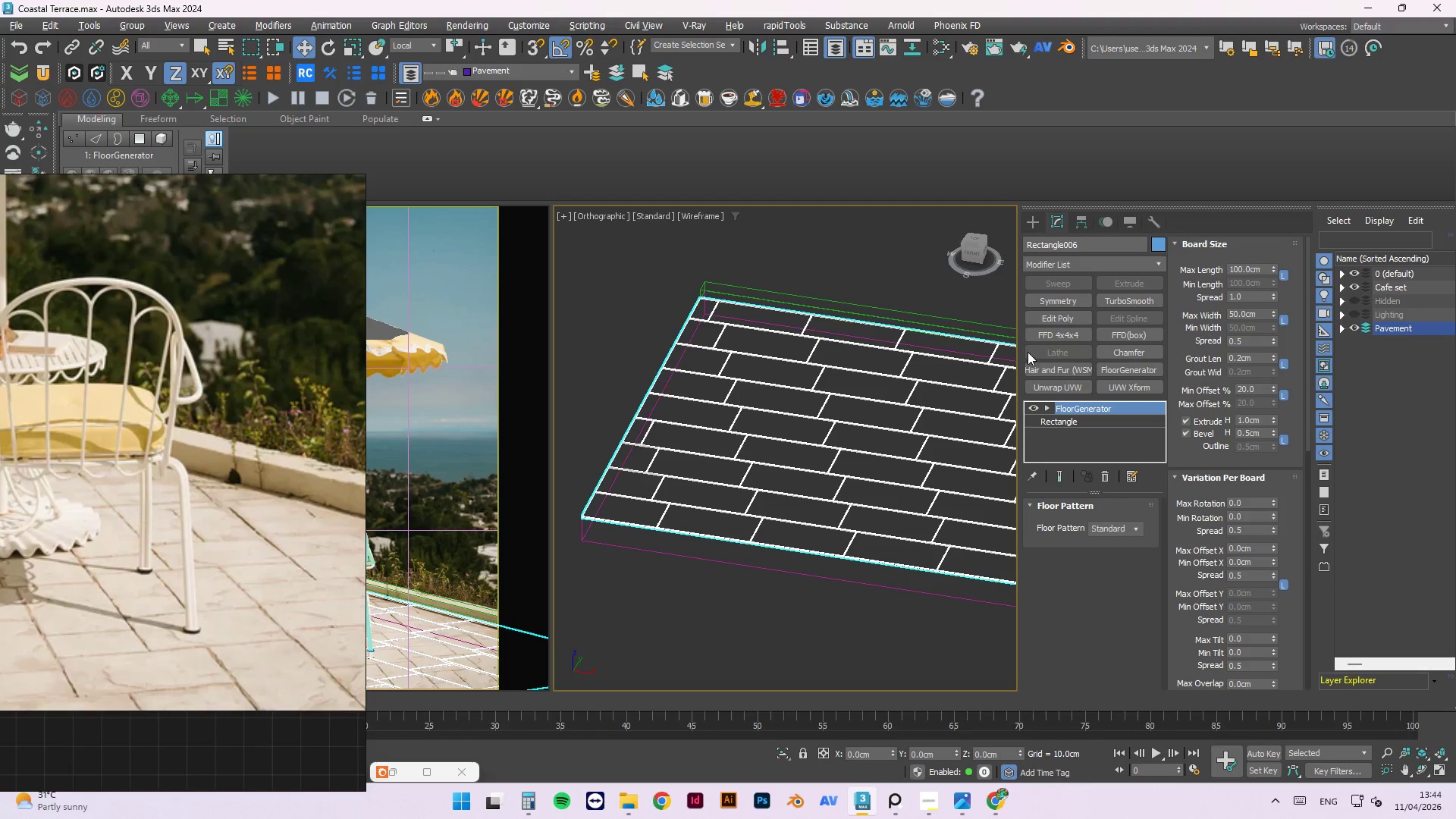 
key(Control+Z)
 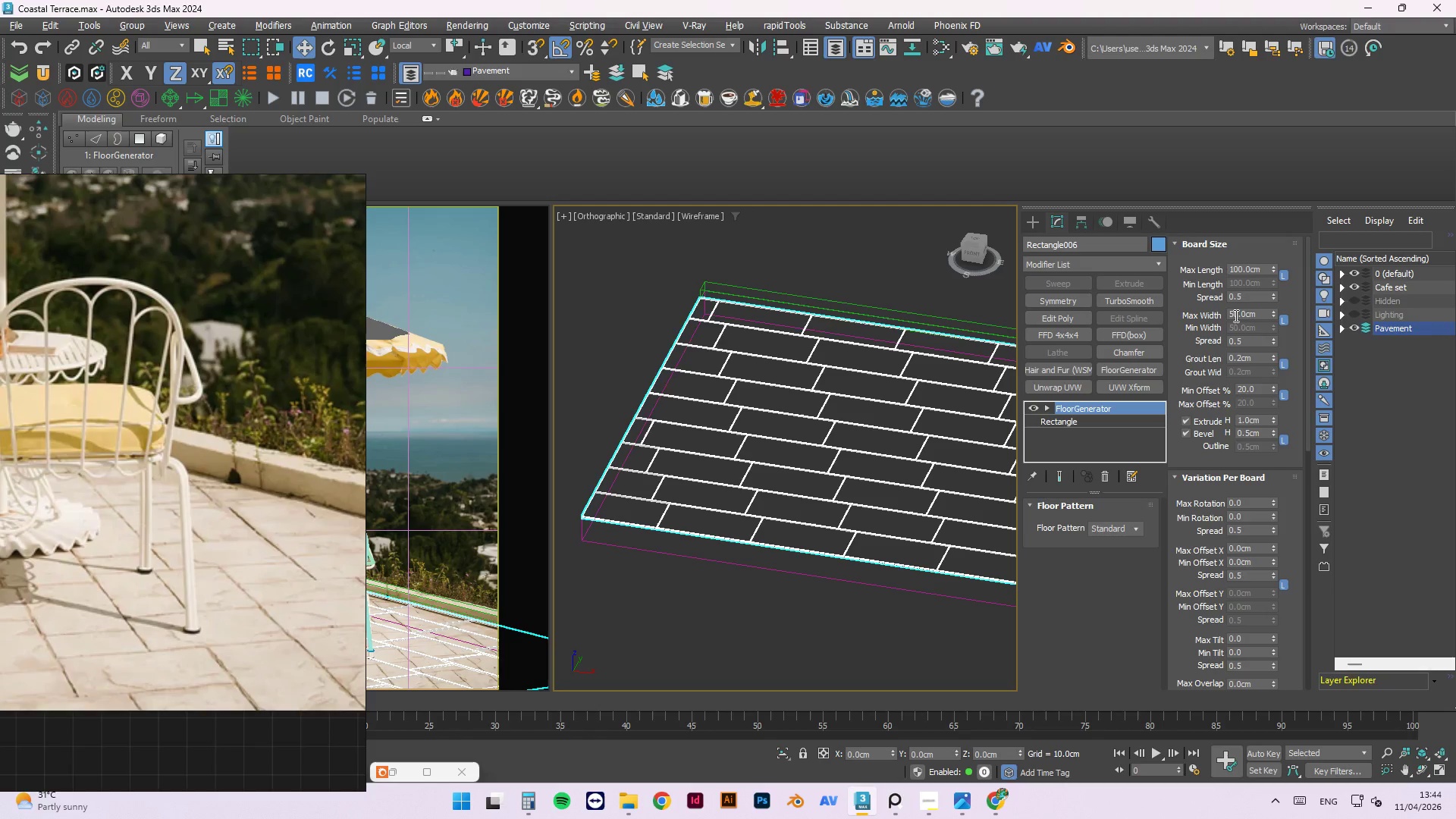 
double_click([1238, 312])
 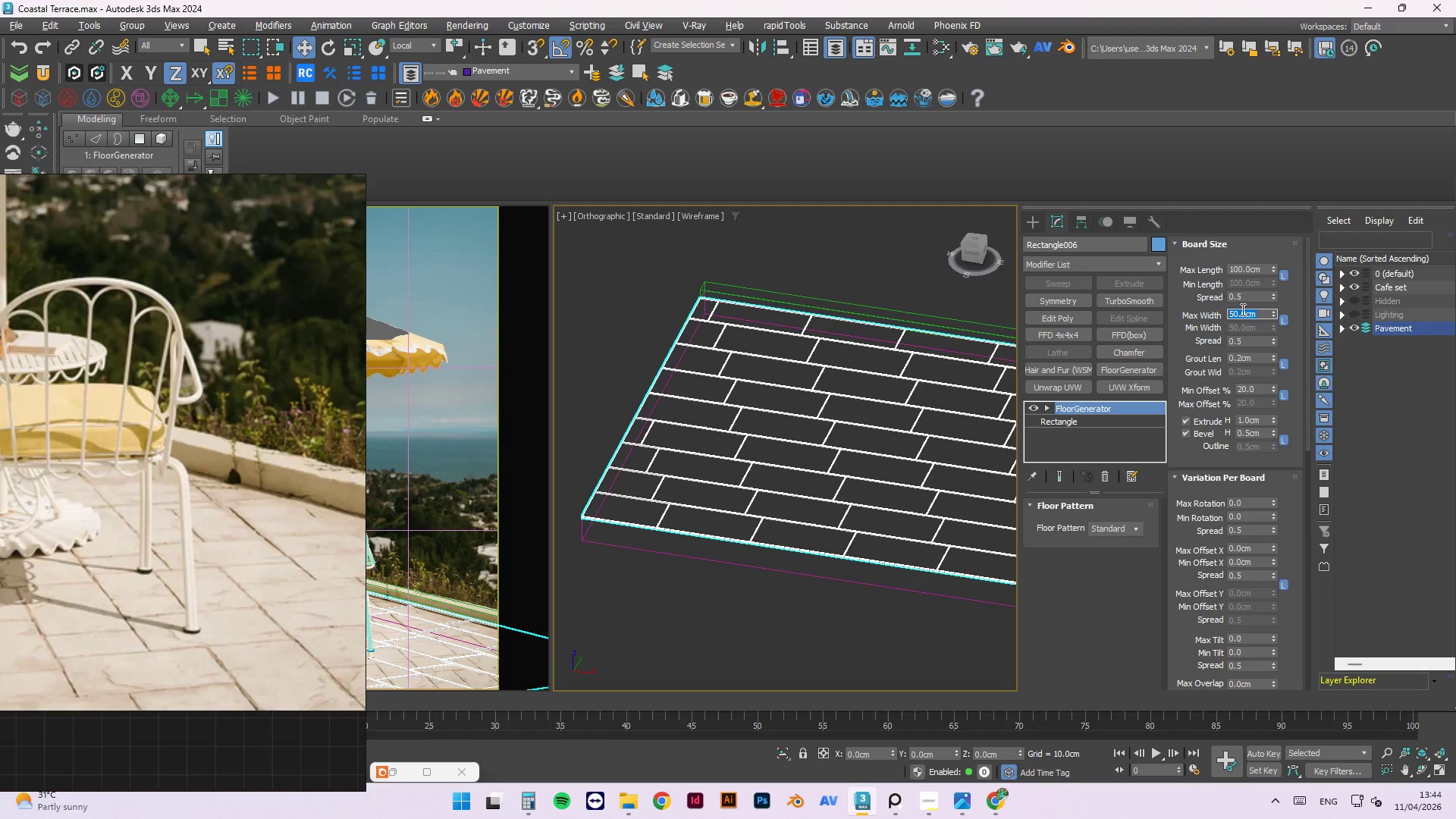 
key(Numpad1)
 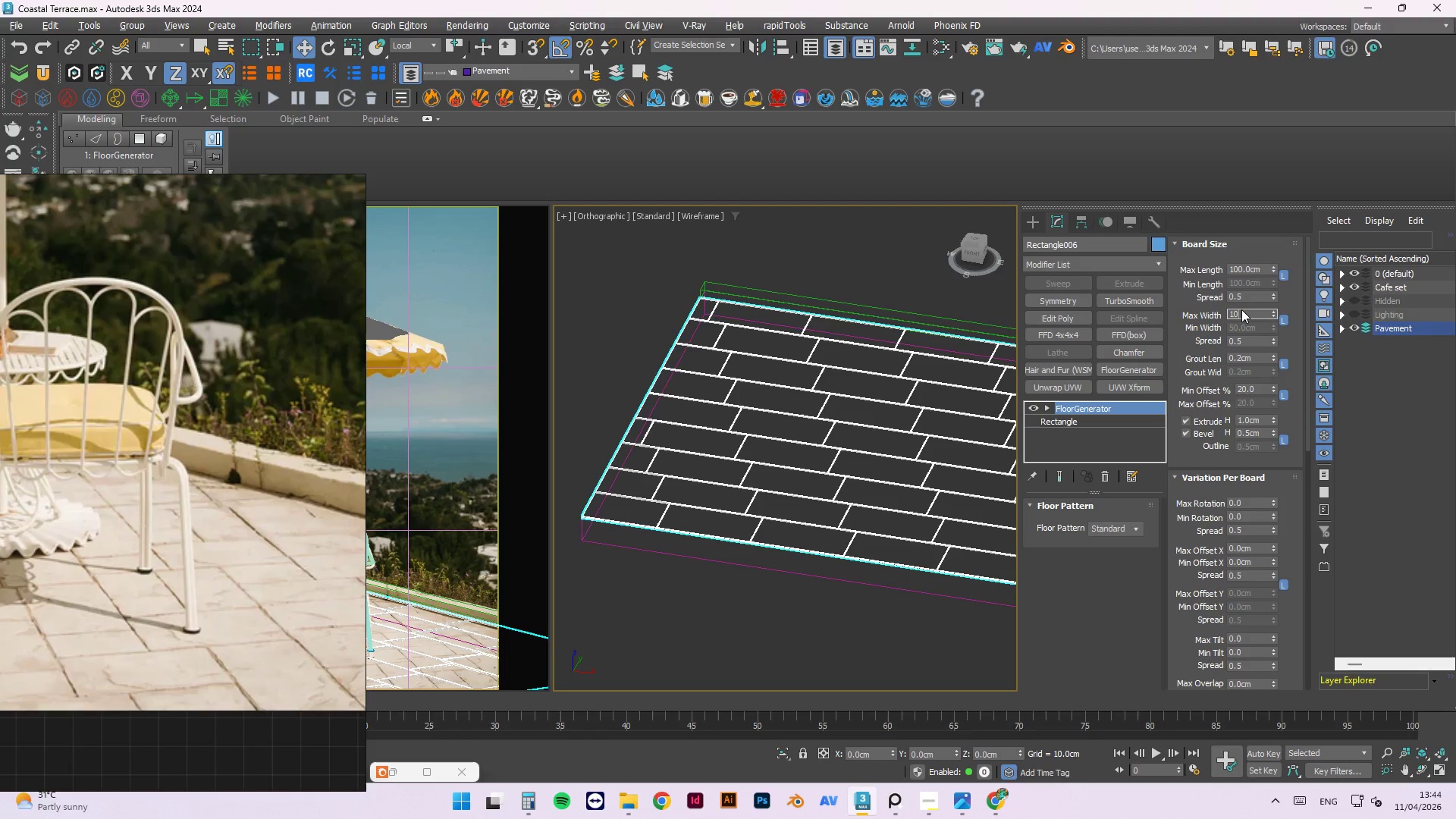 
key(Numpad0)
 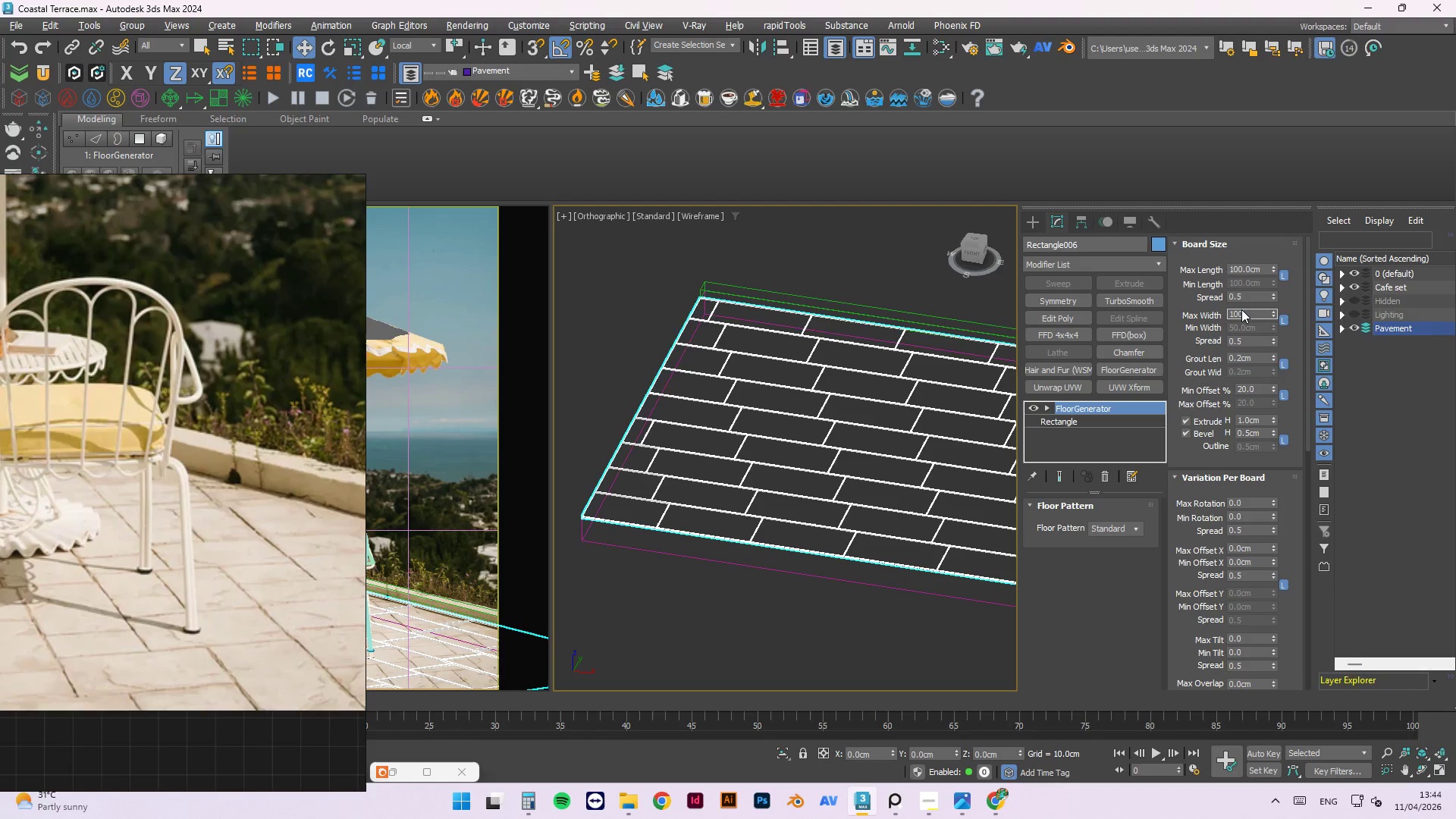 
key(Numpad0)
 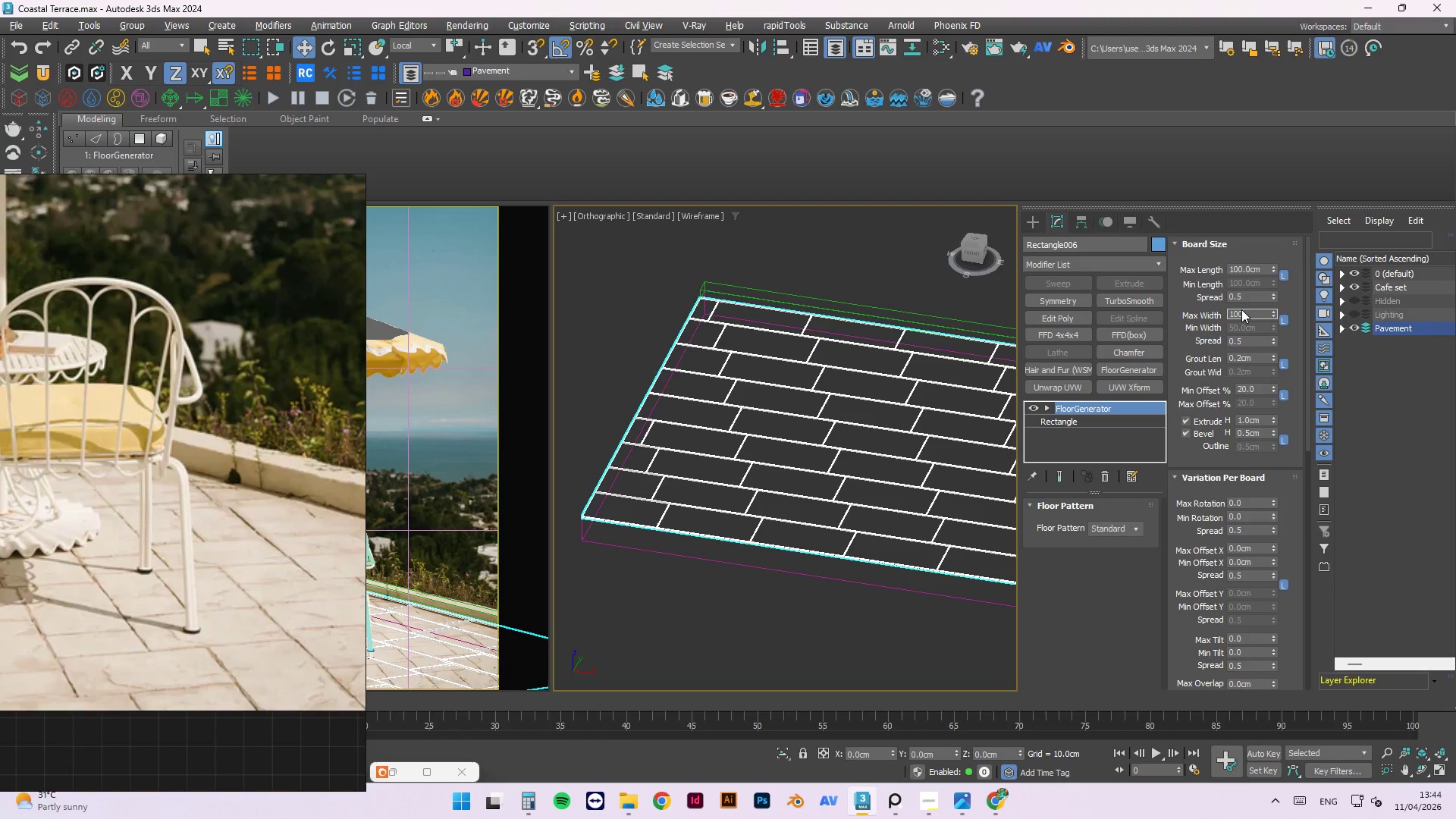 
key(NumpadEnter)
 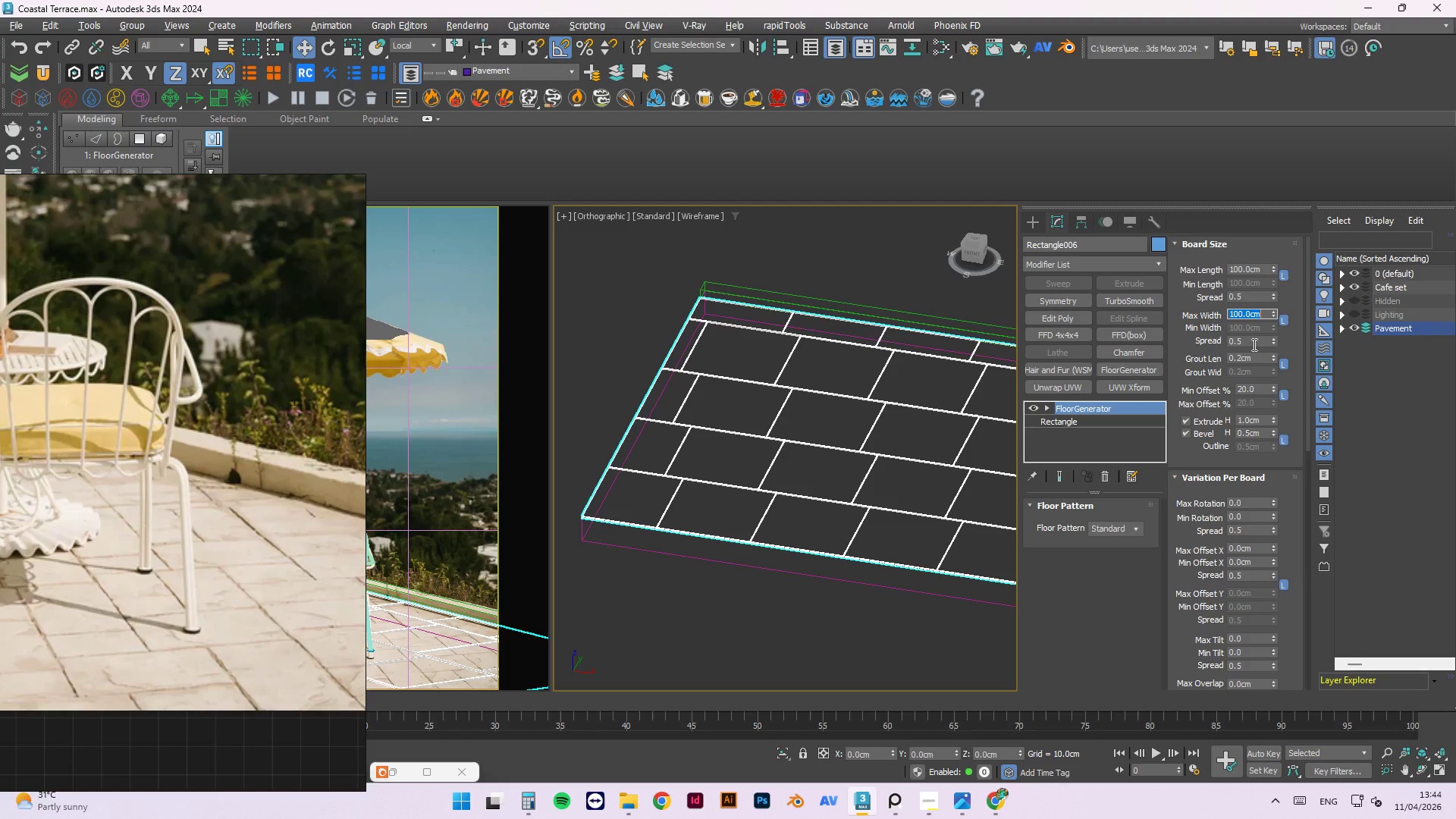 
wait(8.3)
 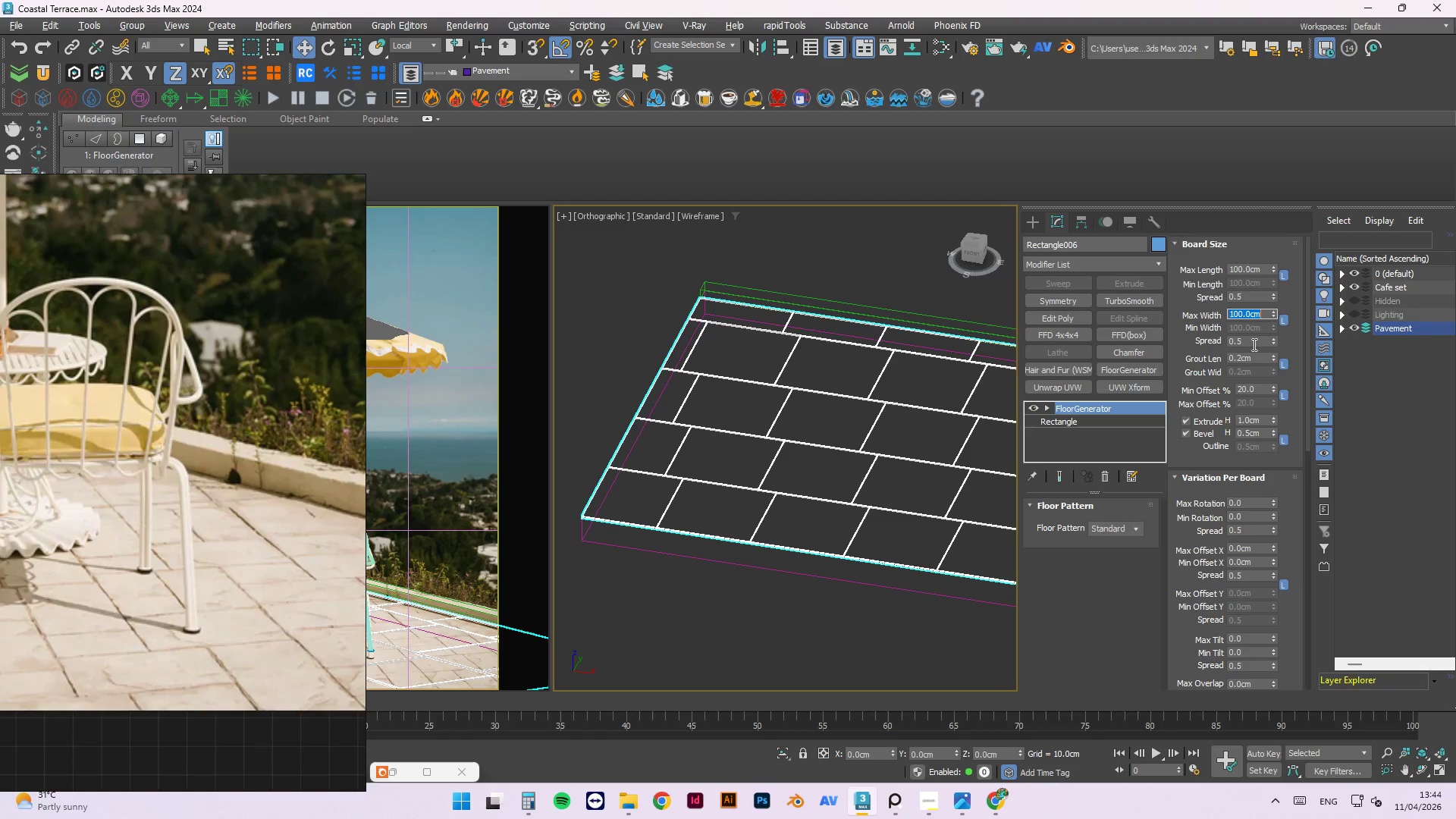 
left_click_drag(start_coordinate=[1258, 389], to_coordinate=[1172, 388])
 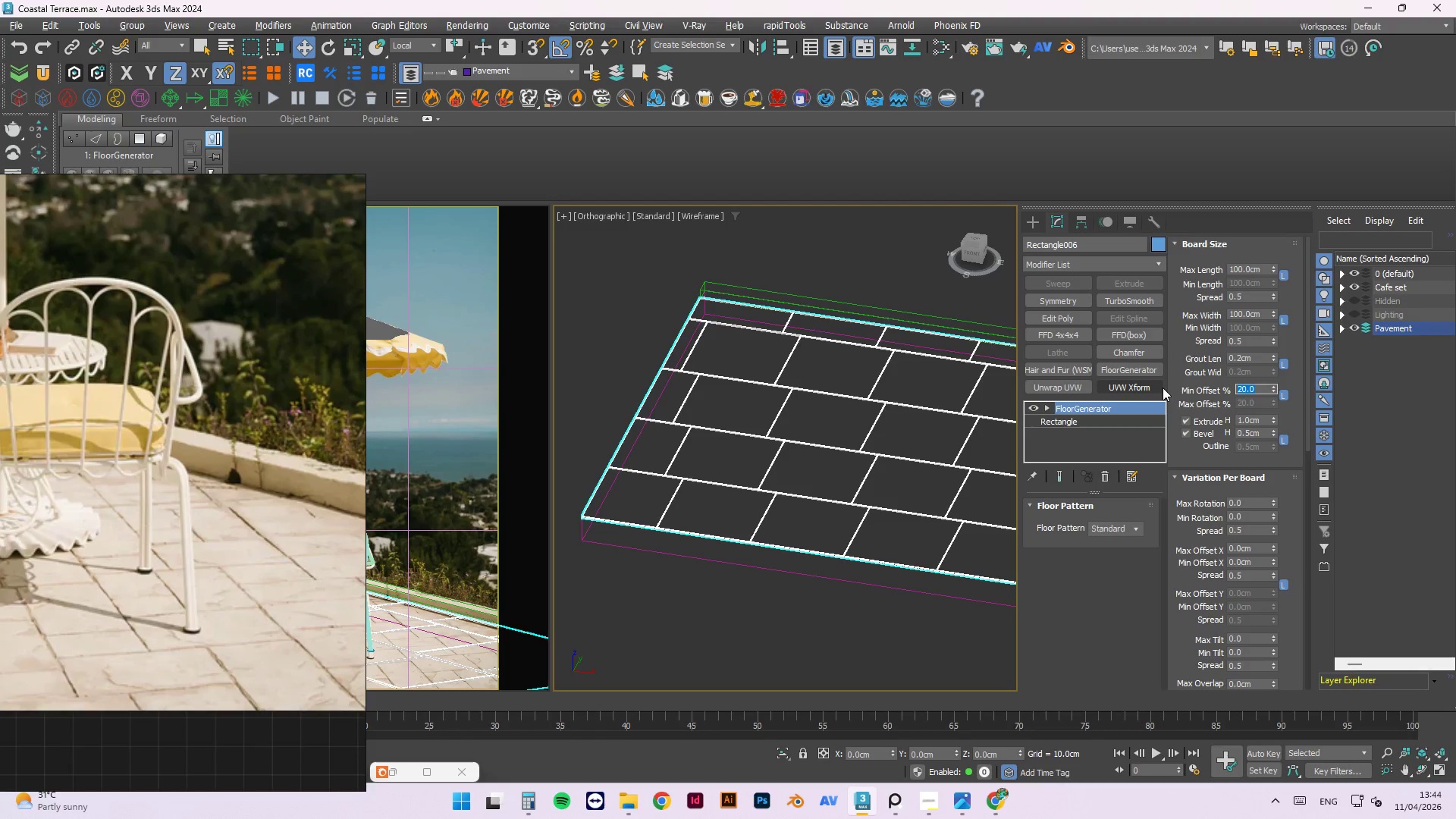 
key(Numpad5)
 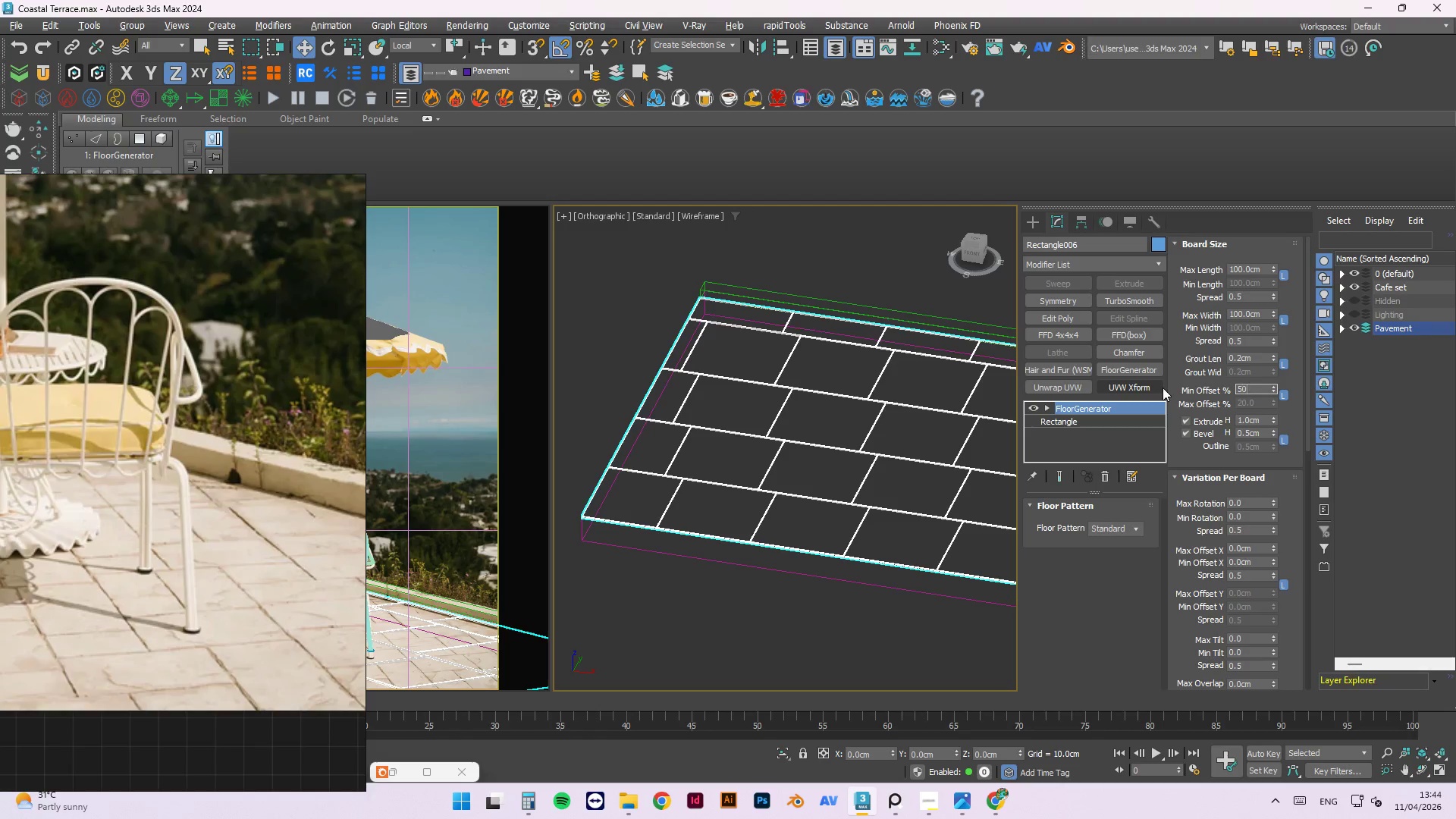 
key(Numpad0)
 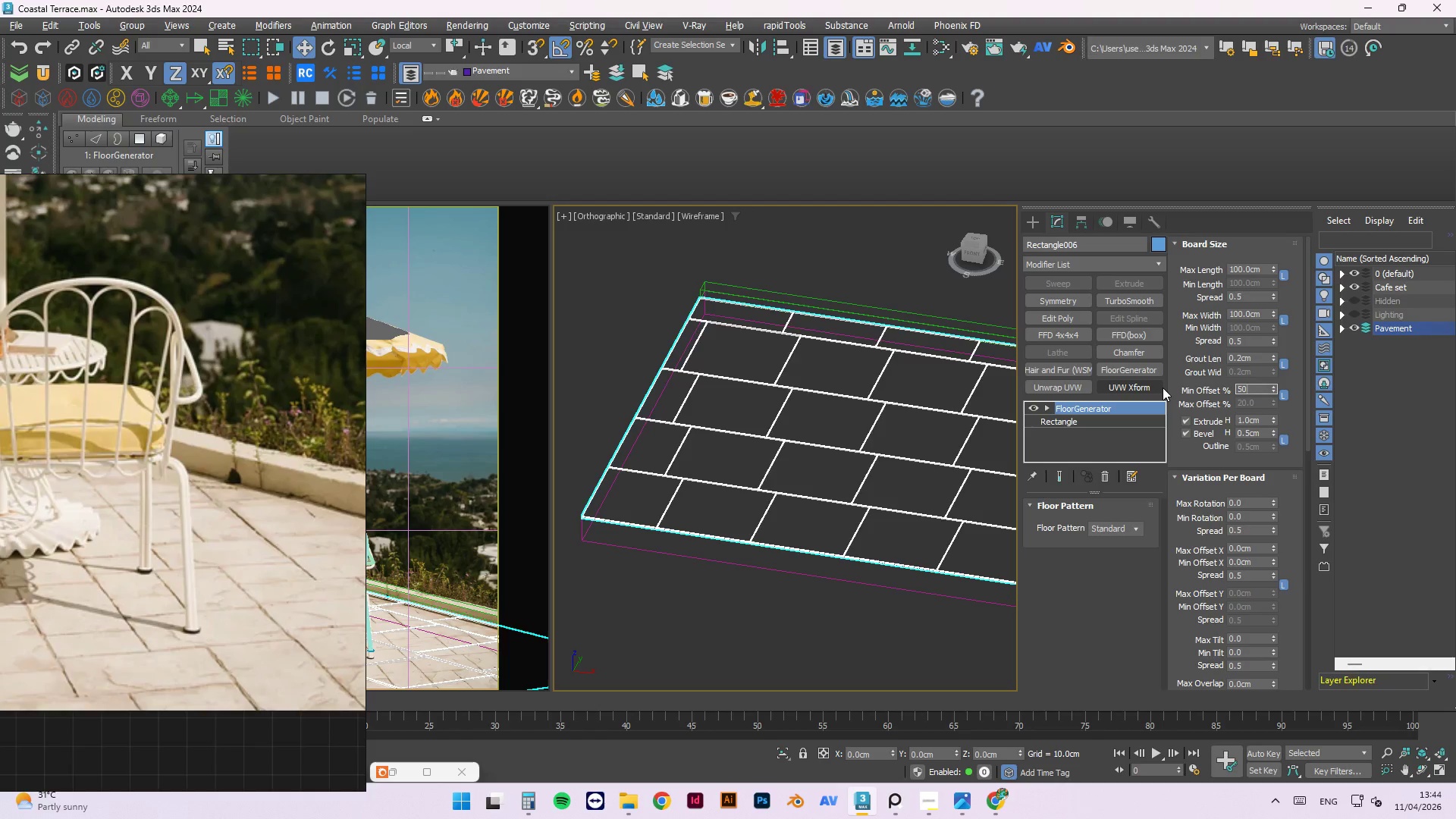 
key(NumpadEnter)
 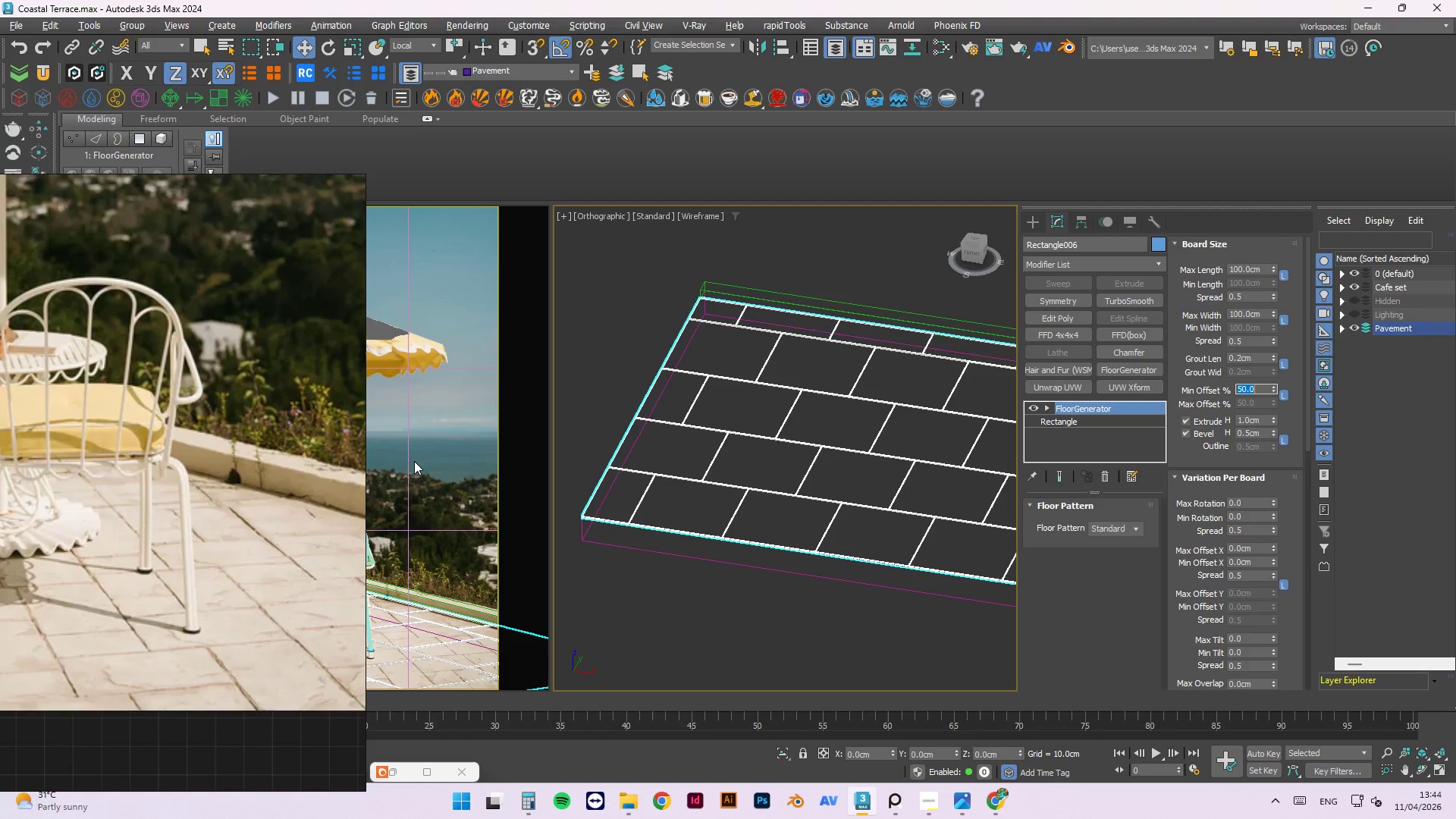 
wait(5.64)
 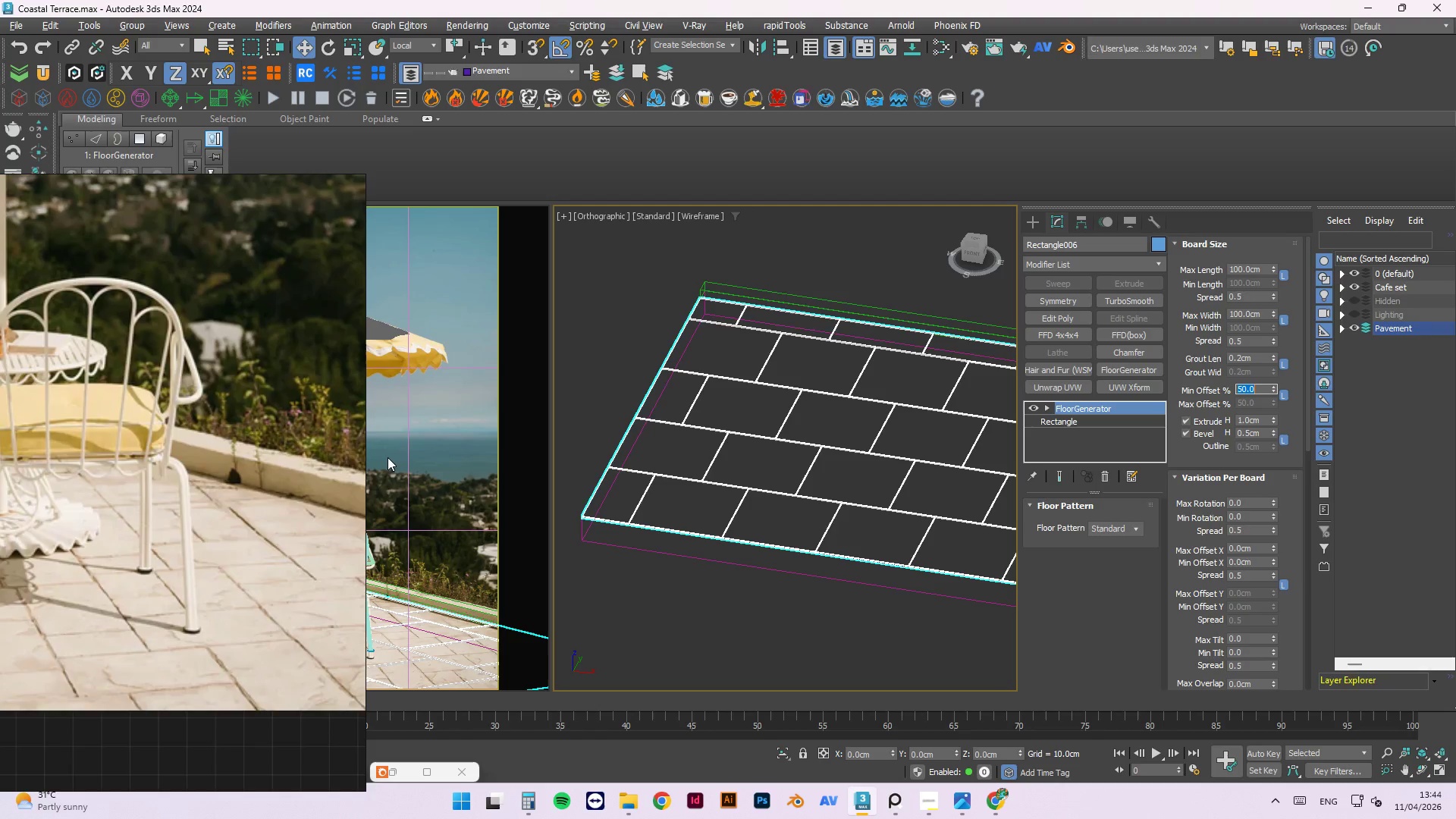 
left_click([584, 348])
 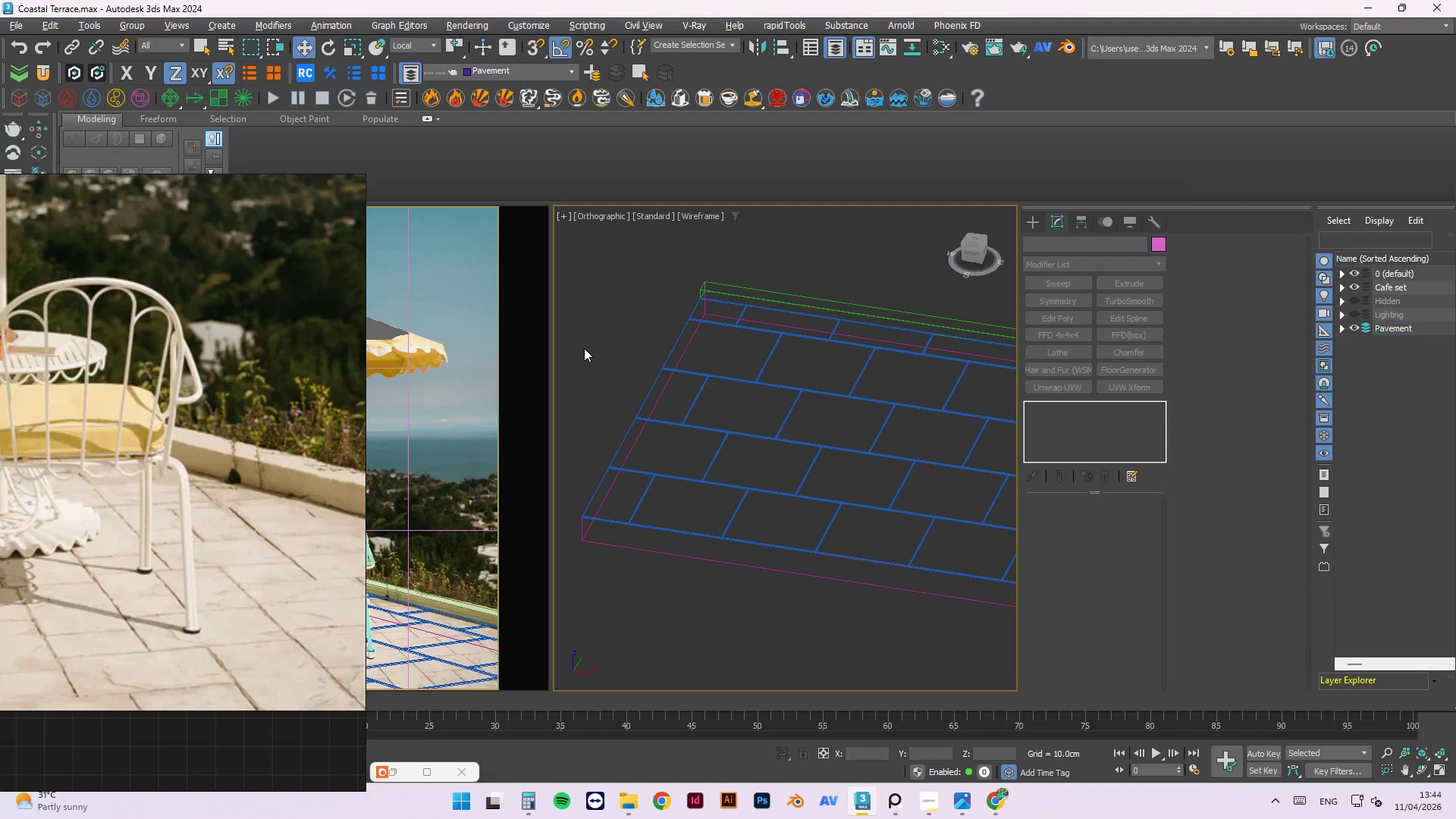 
key(Control+S)
 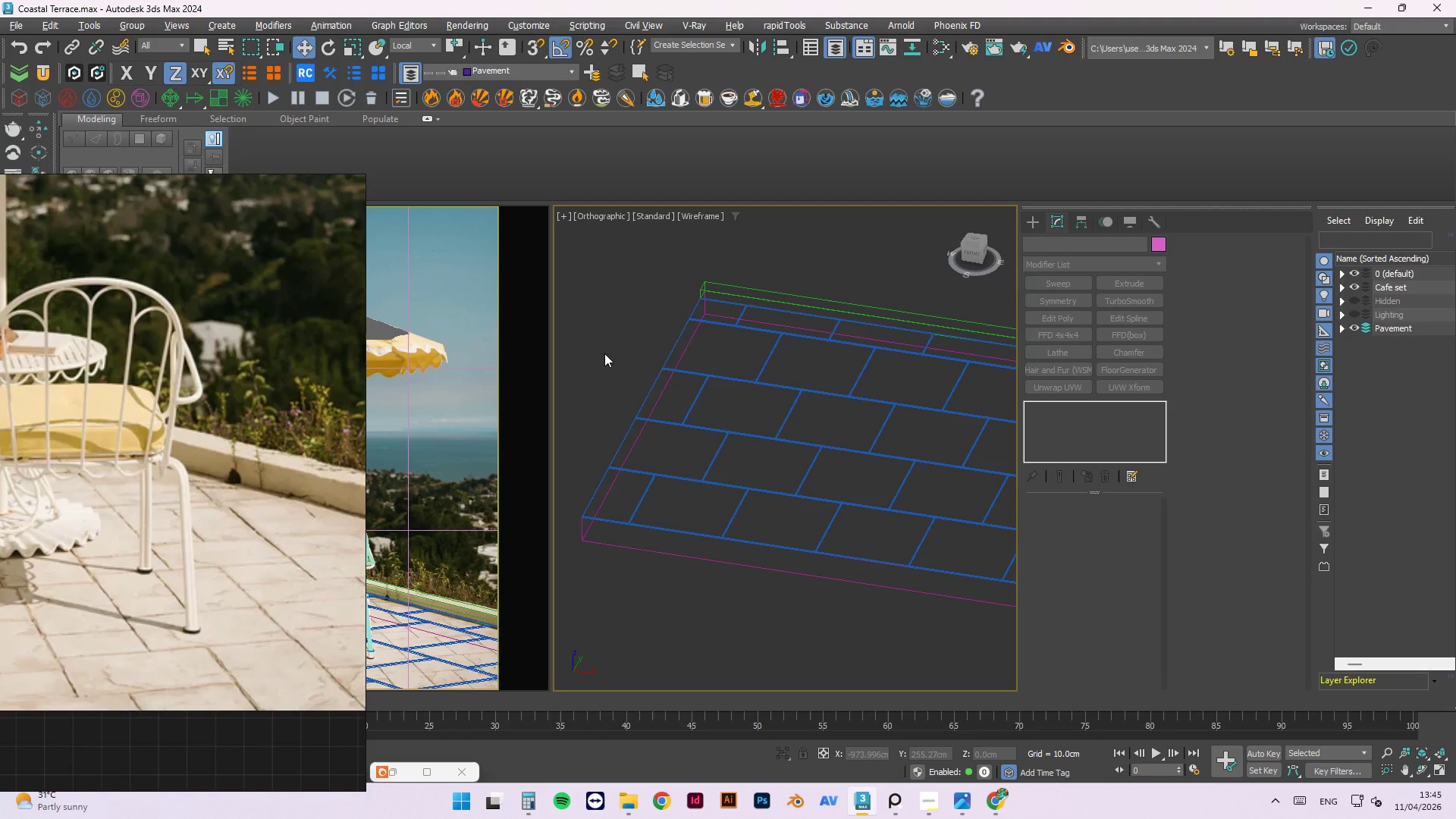 
wait(24.31)
 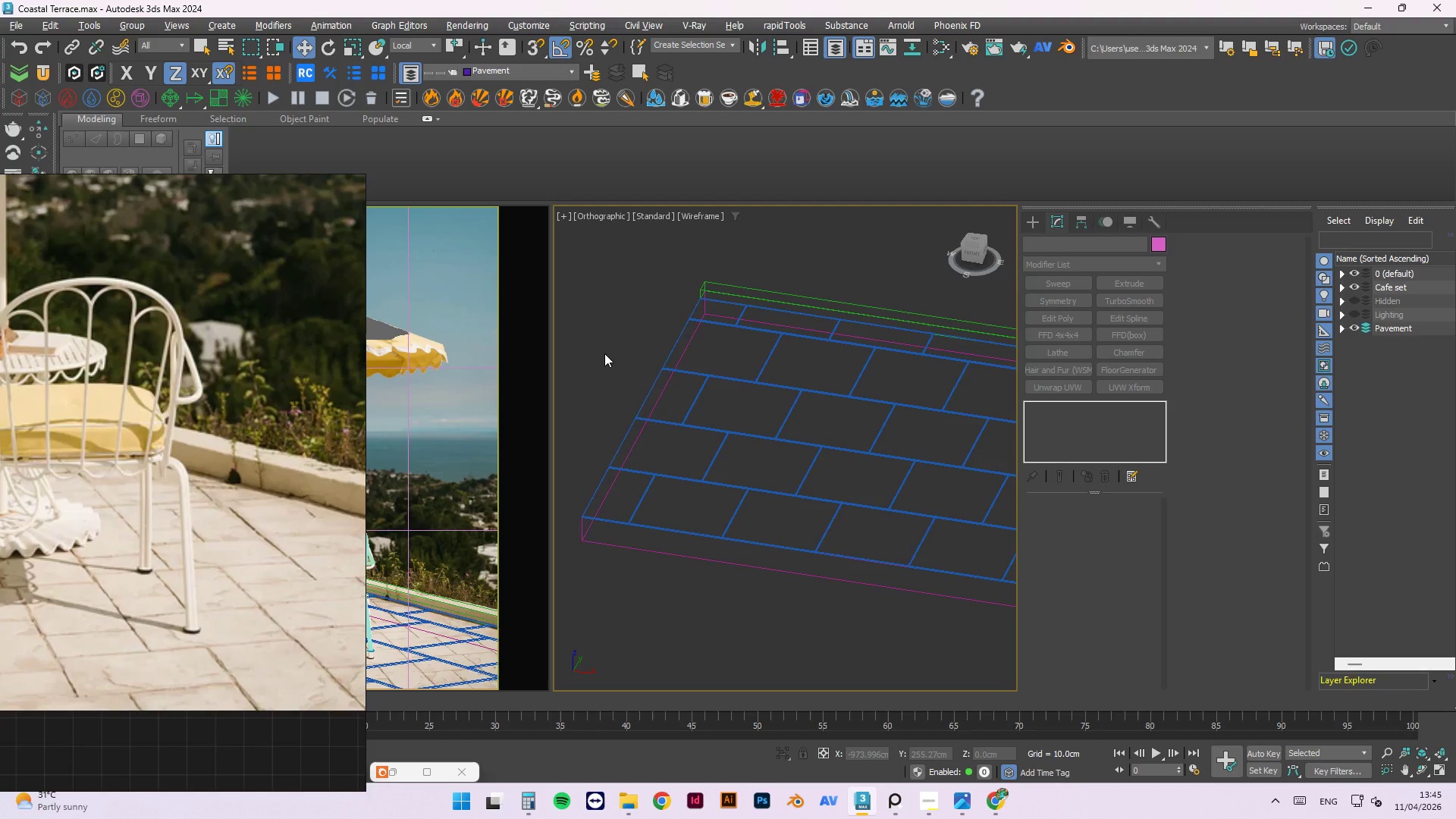 
left_click([902, 404])
 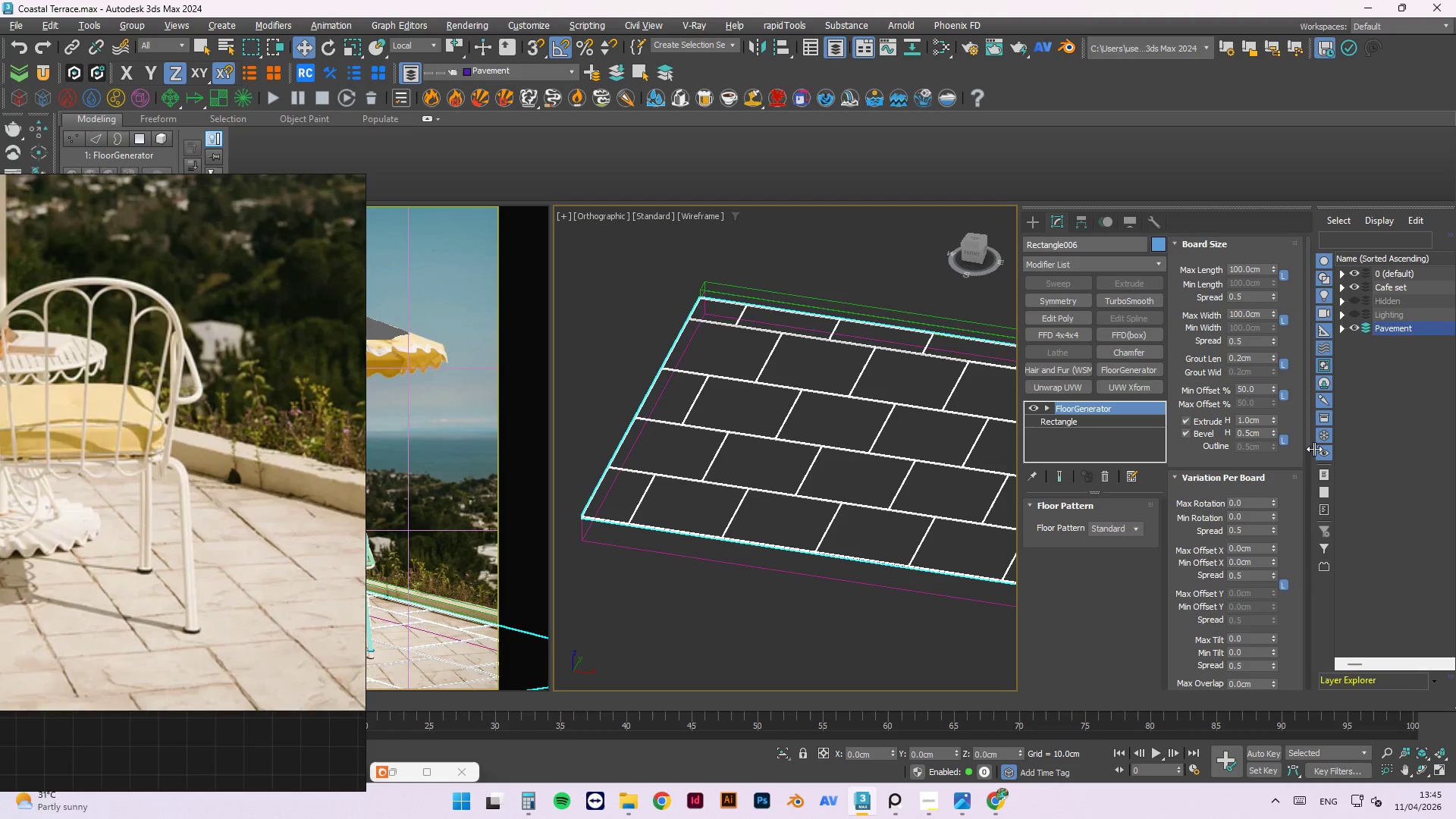 
left_click_drag(start_coordinate=[1307, 443], to_coordinate=[1297, 521])
 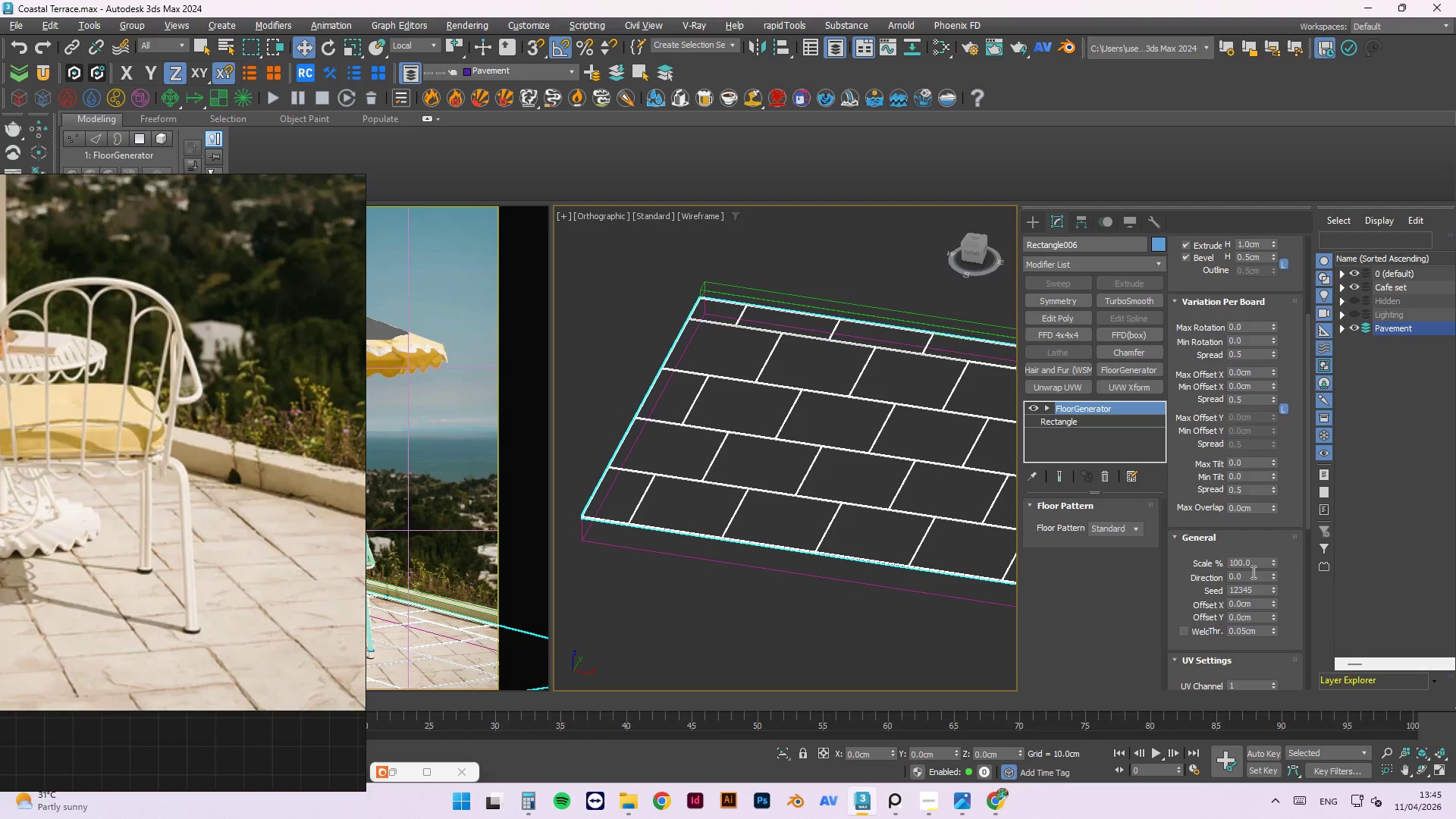 
left_click_drag(start_coordinate=[1249, 576], to_coordinate=[1181, 567])
 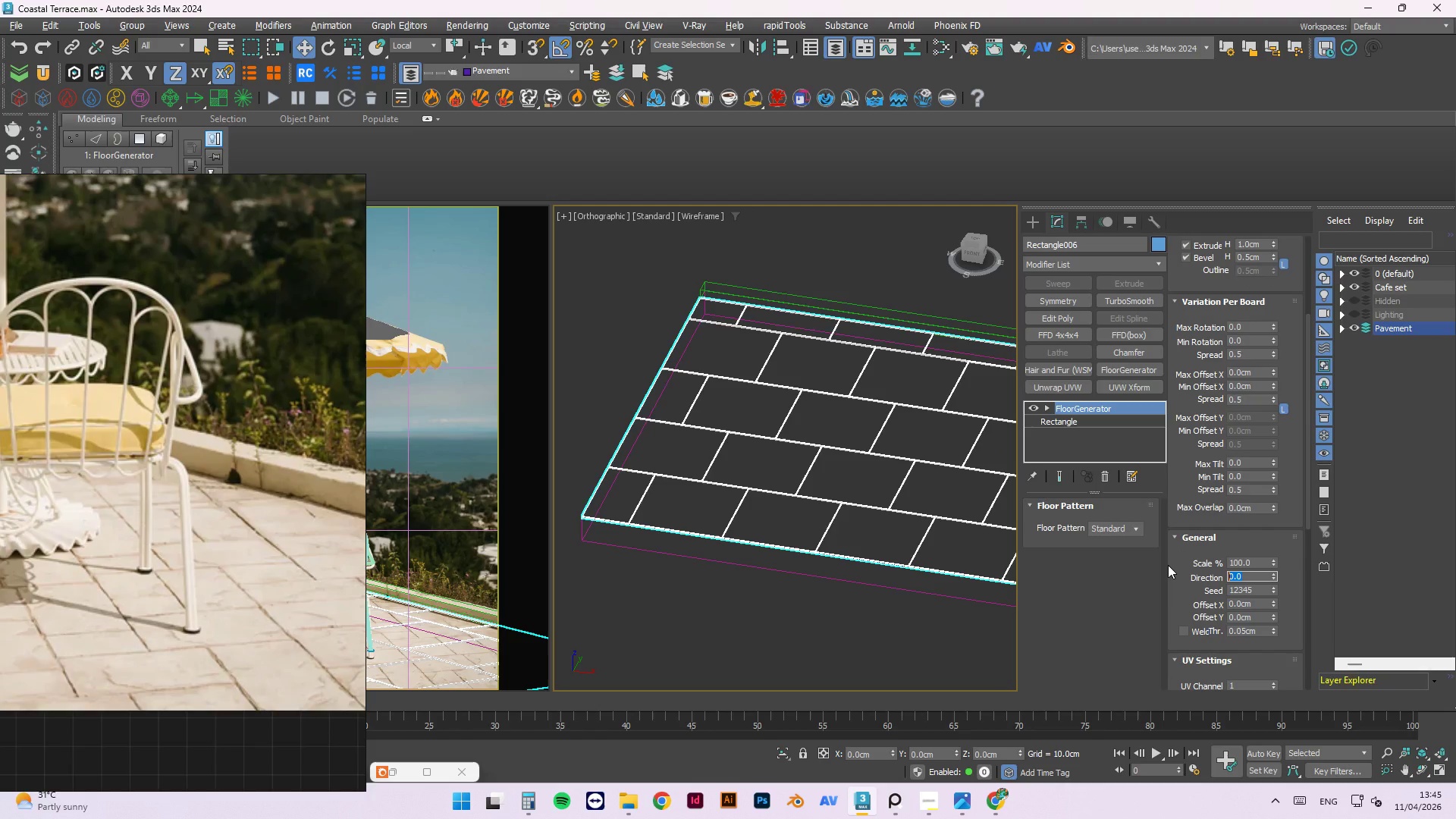 
key(Numpad4)
 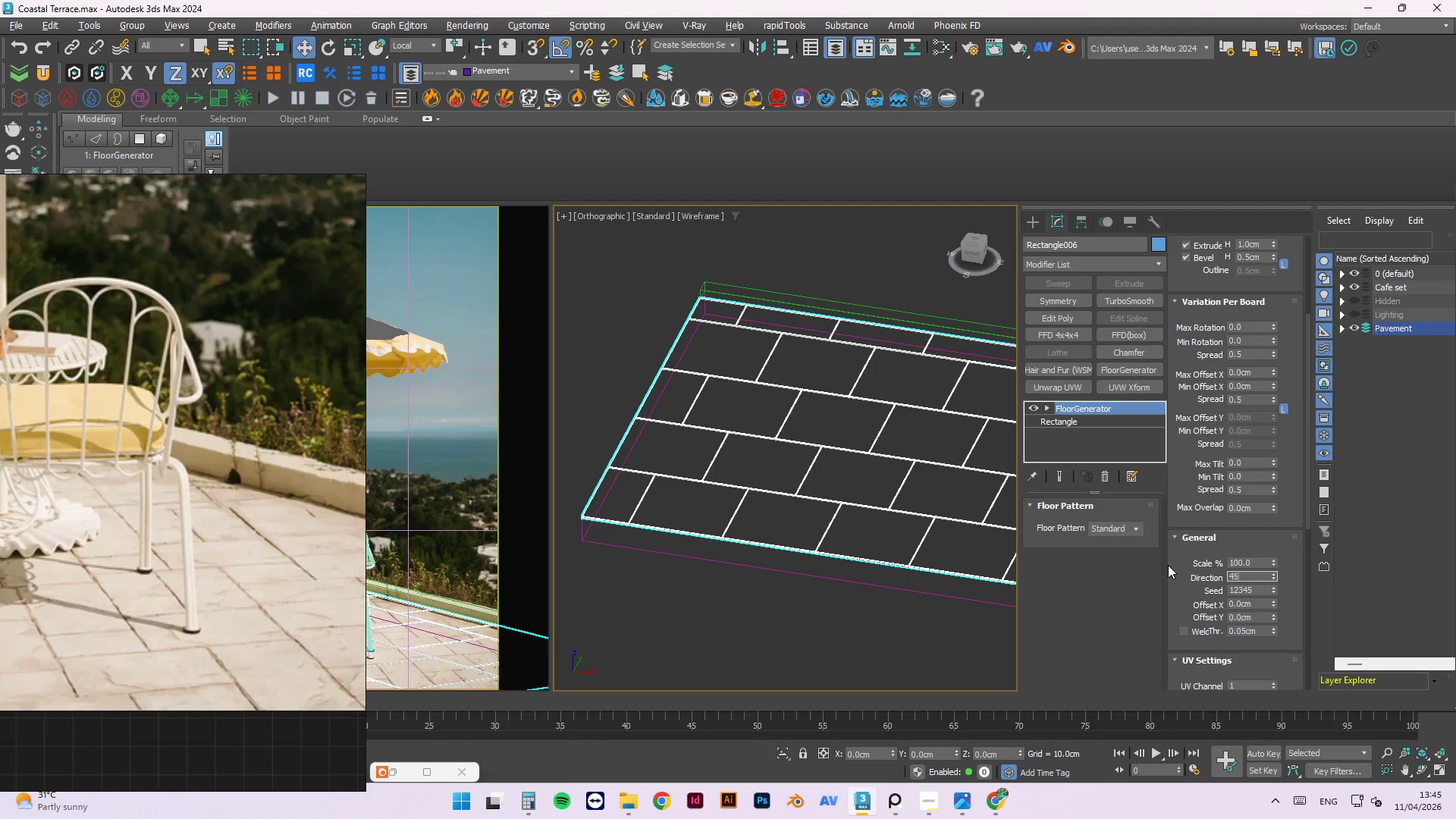 
key(Numpad5)
 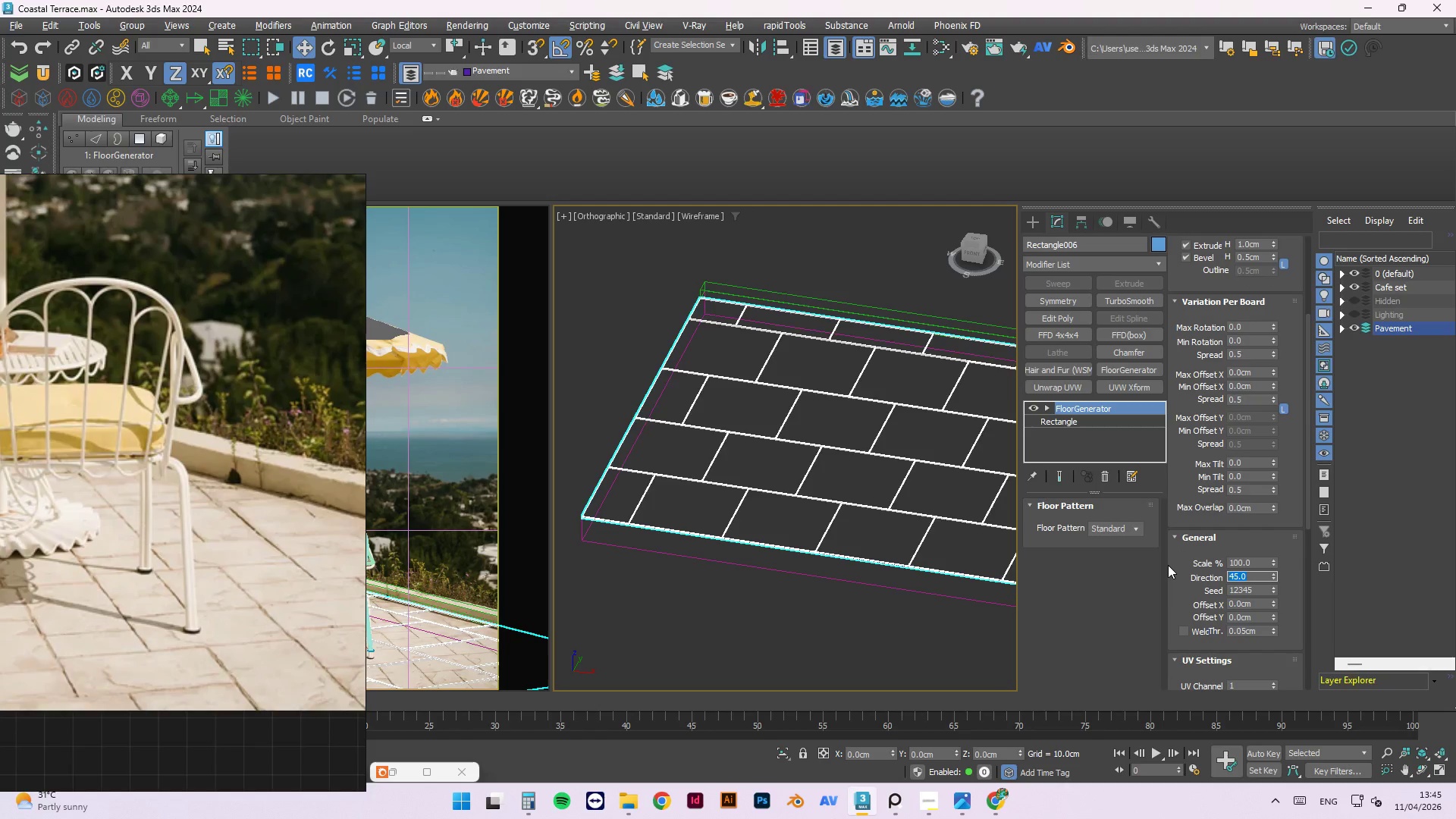 
key(NumpadEnter)
 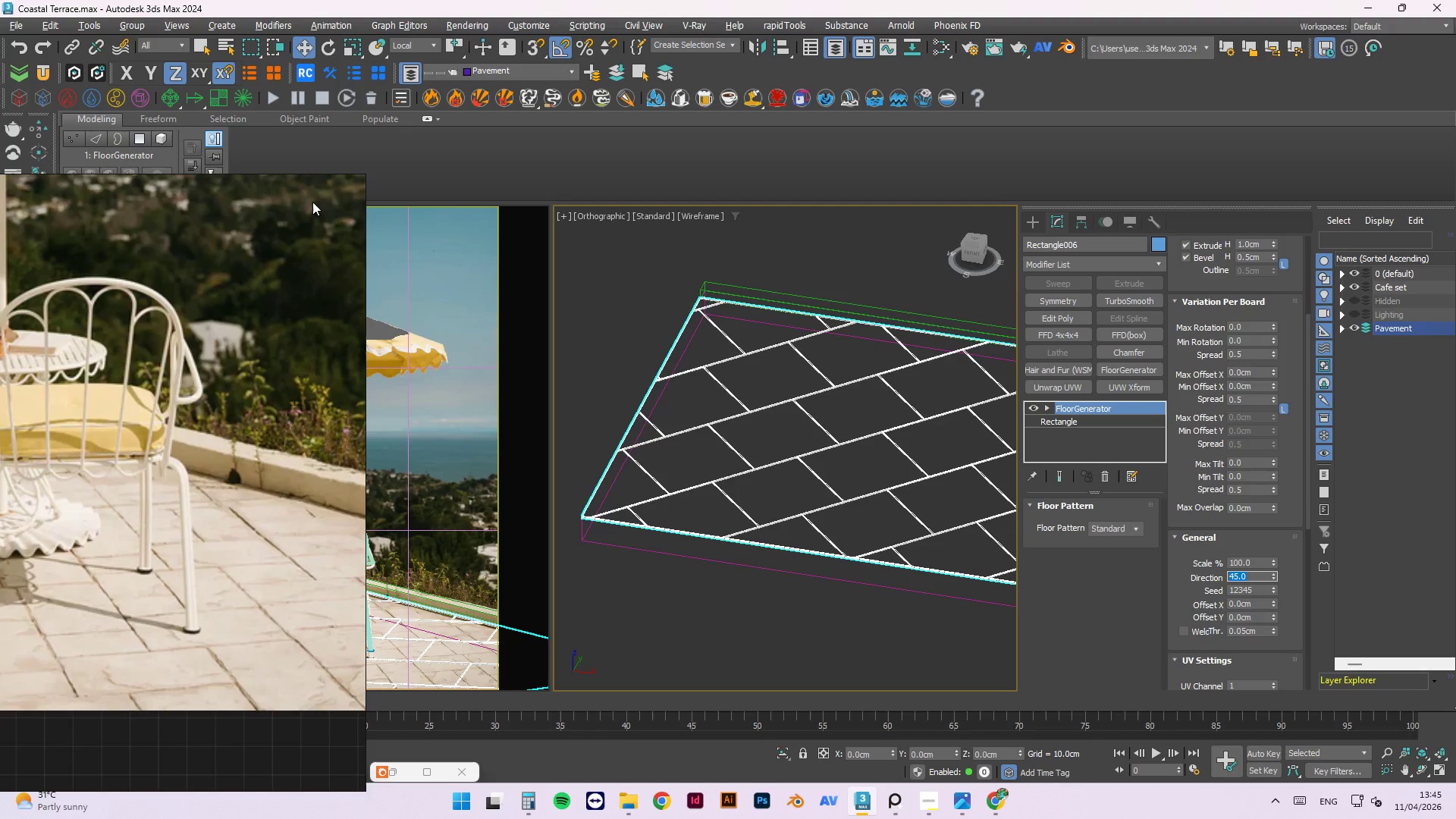 
left_click_drag(start_coordinate=[238, 190], to_coordinate=[653, 799])
 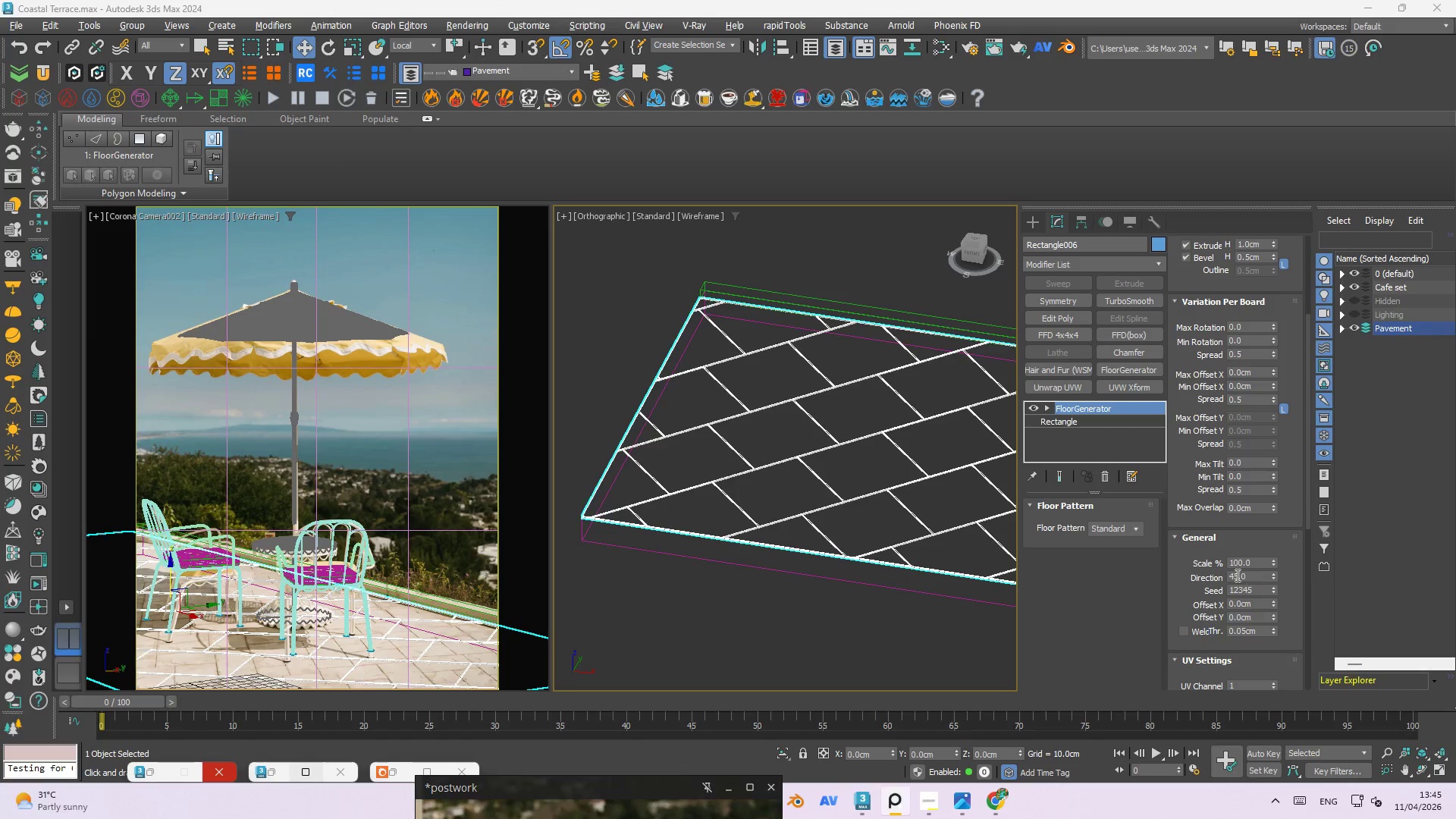 
left_click([1228, 578])
 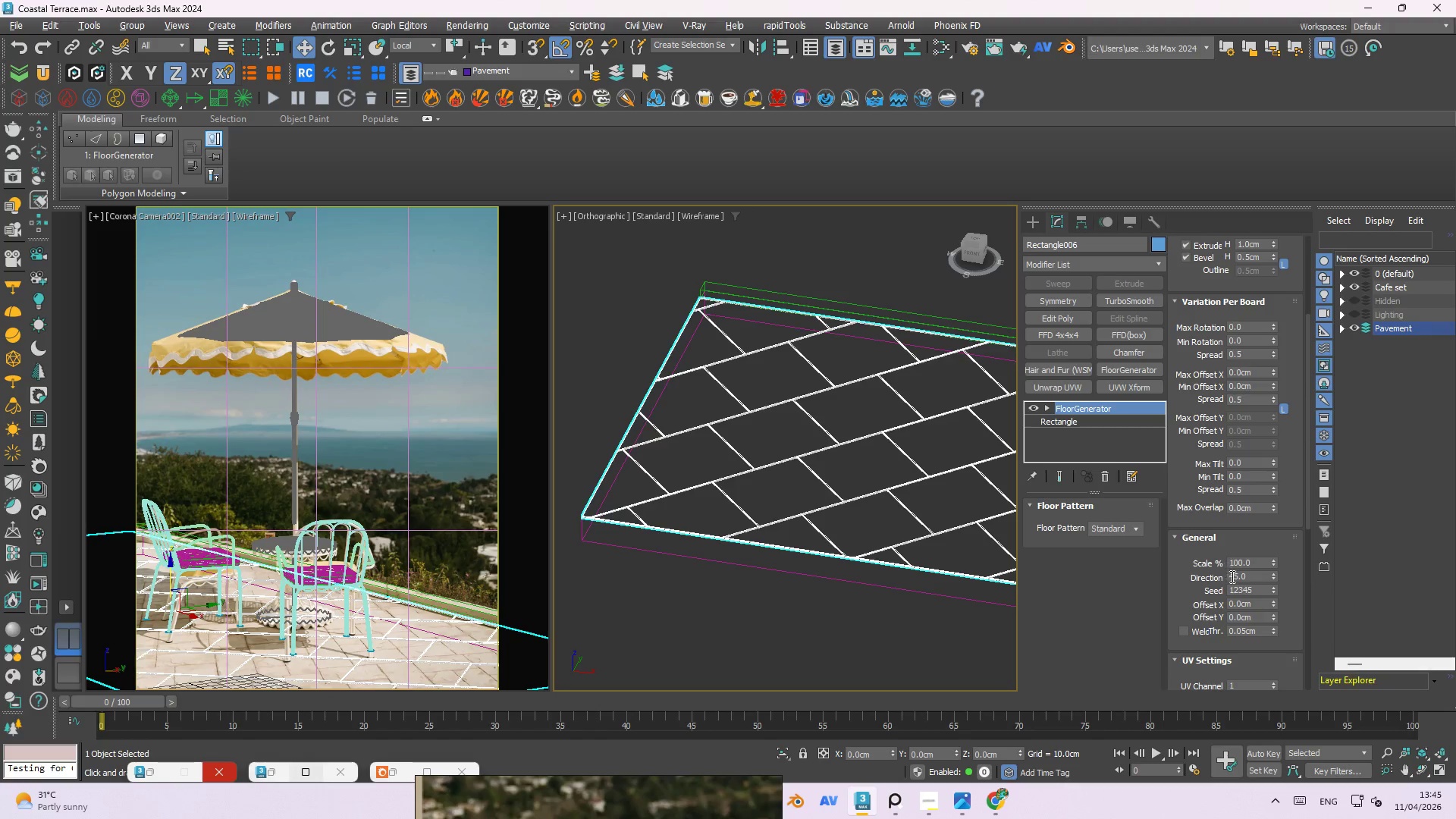 
left_click([1232, 578])
 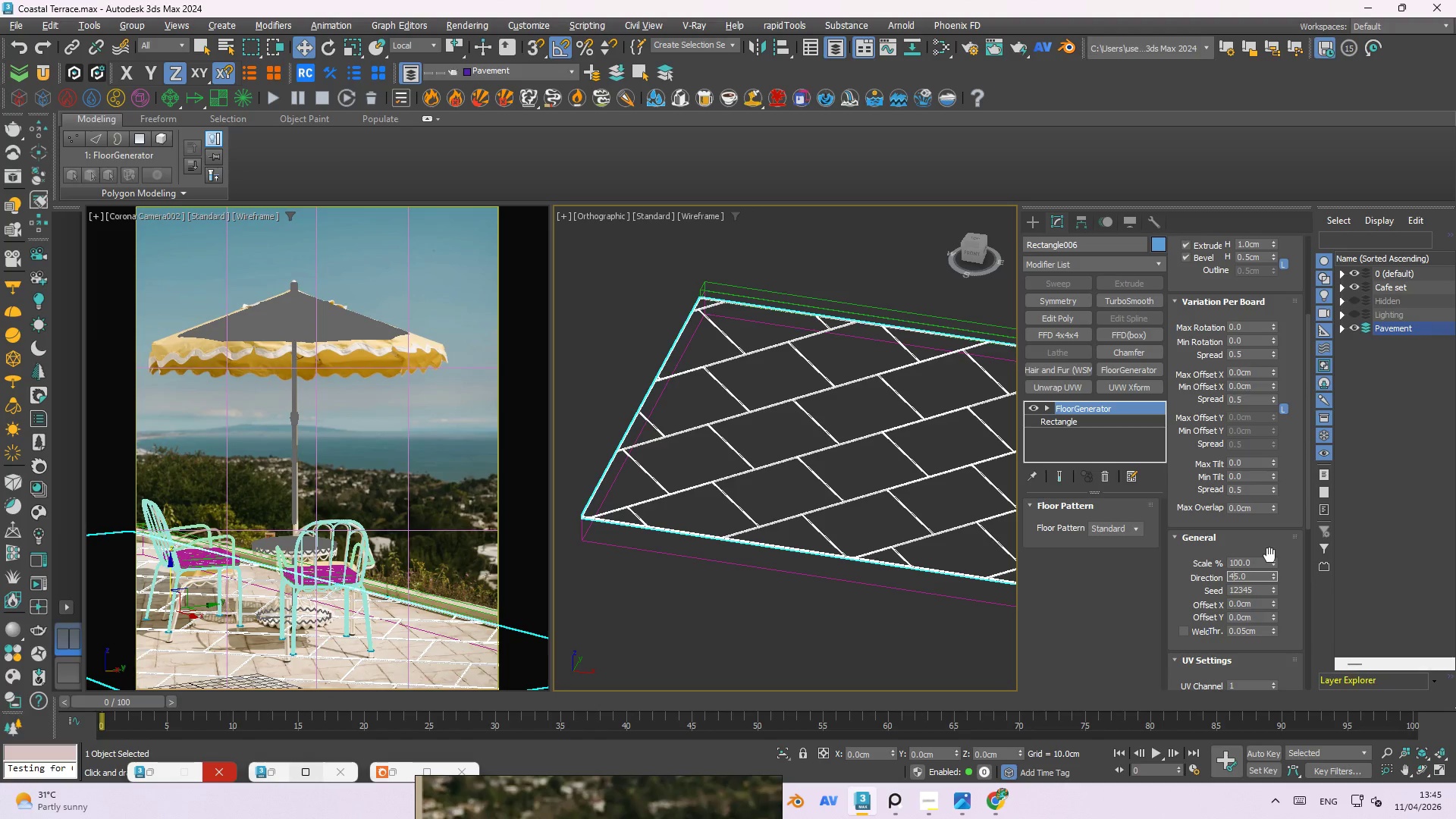 
key(ArrowLeft)
 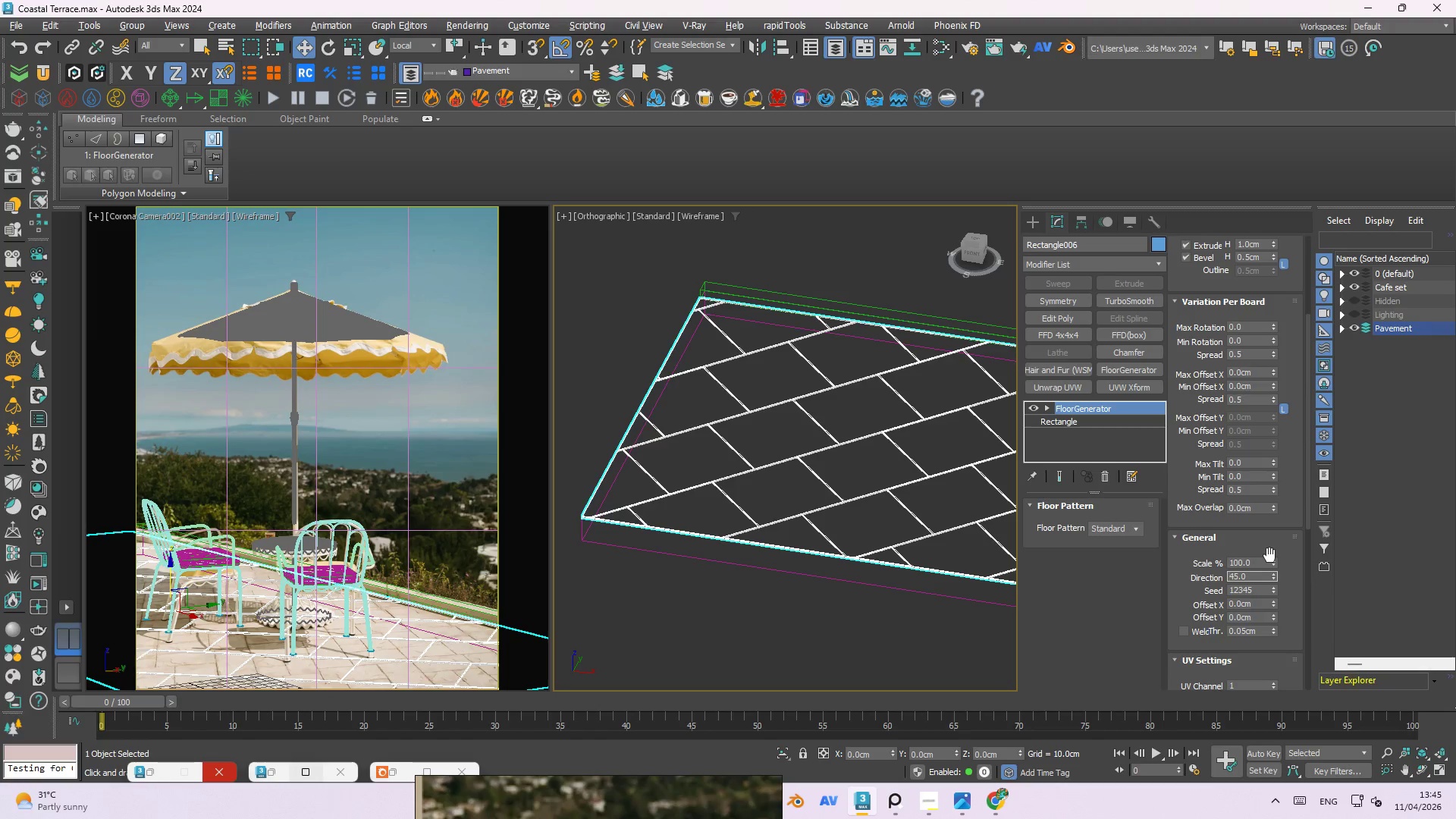 
key(NumpadSubtract)
 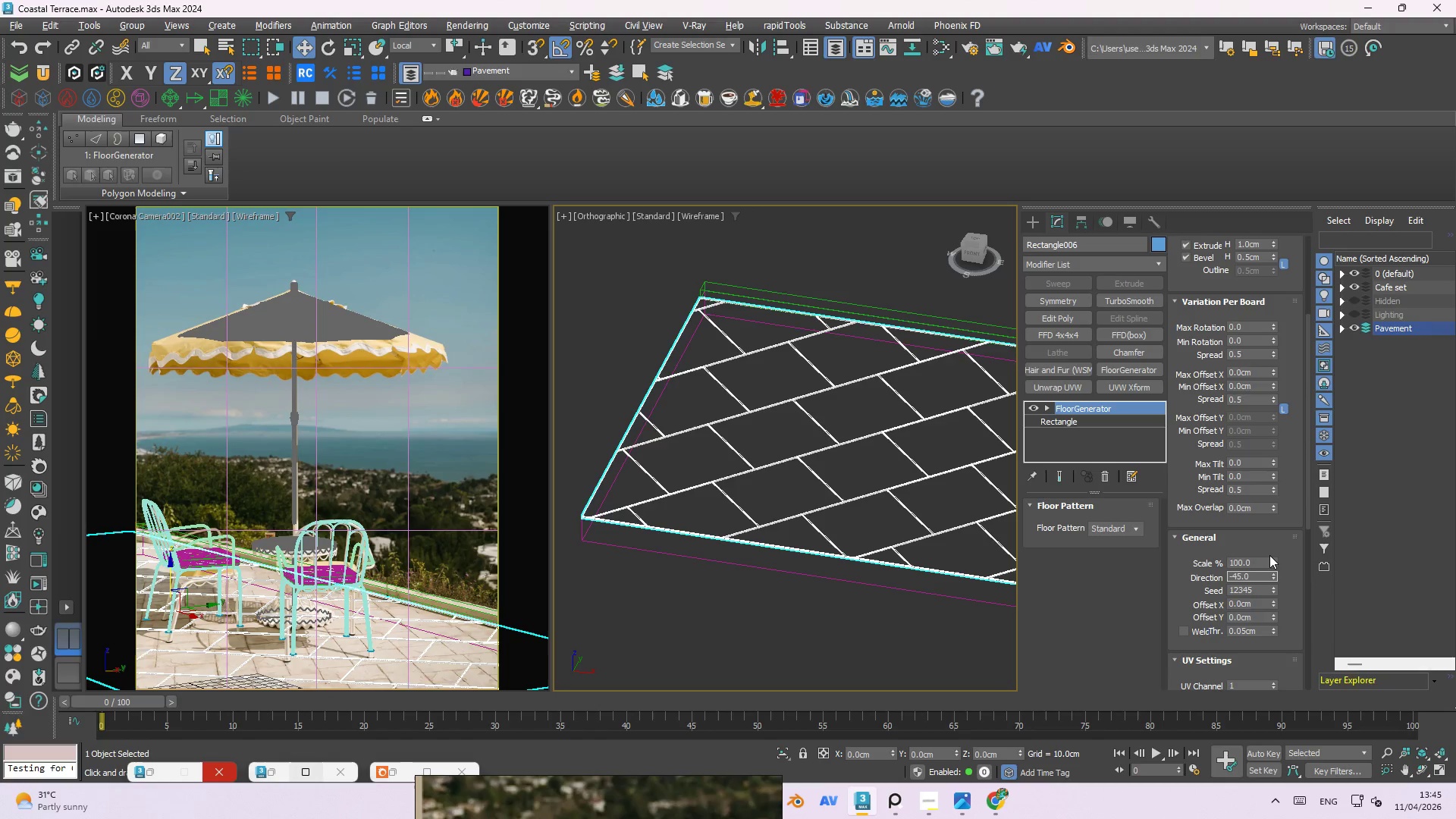 
key(NumpadEnter)
 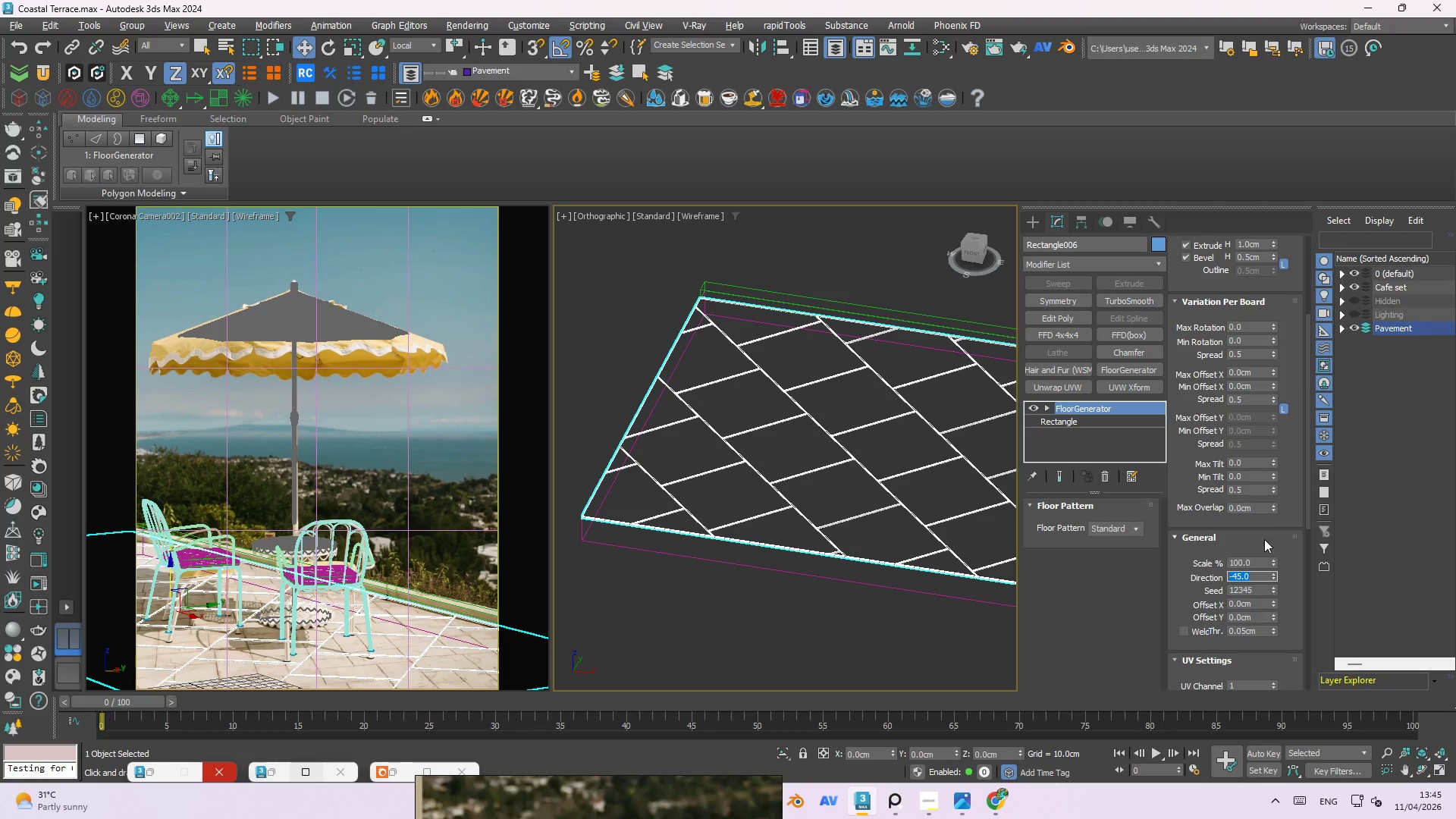 
left_click_drag(start_coordinate=[1256, 578], to_coordinate=[1155, 572])
 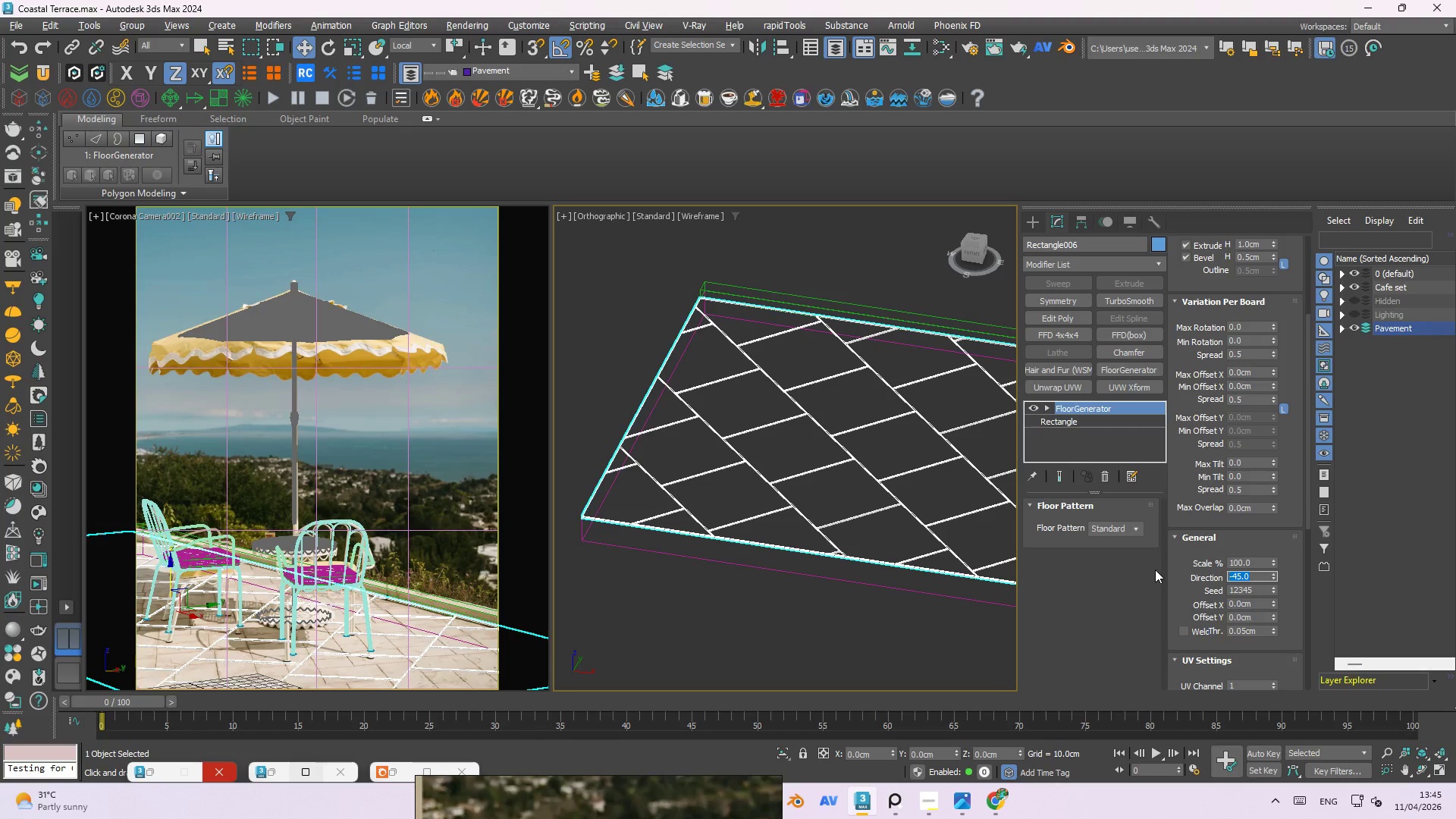 
key(Numpad3)
 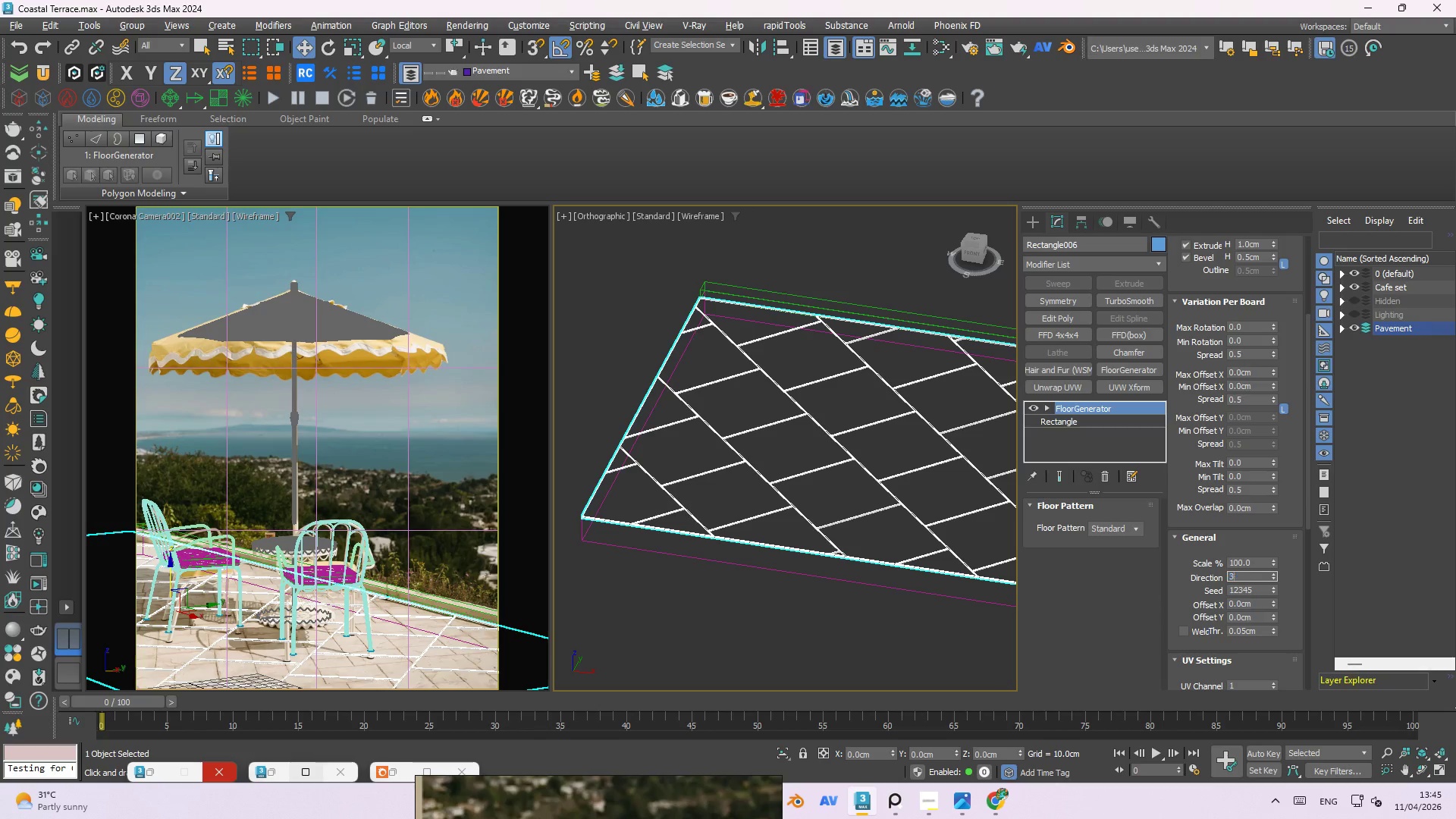 
key(Numpad0)
 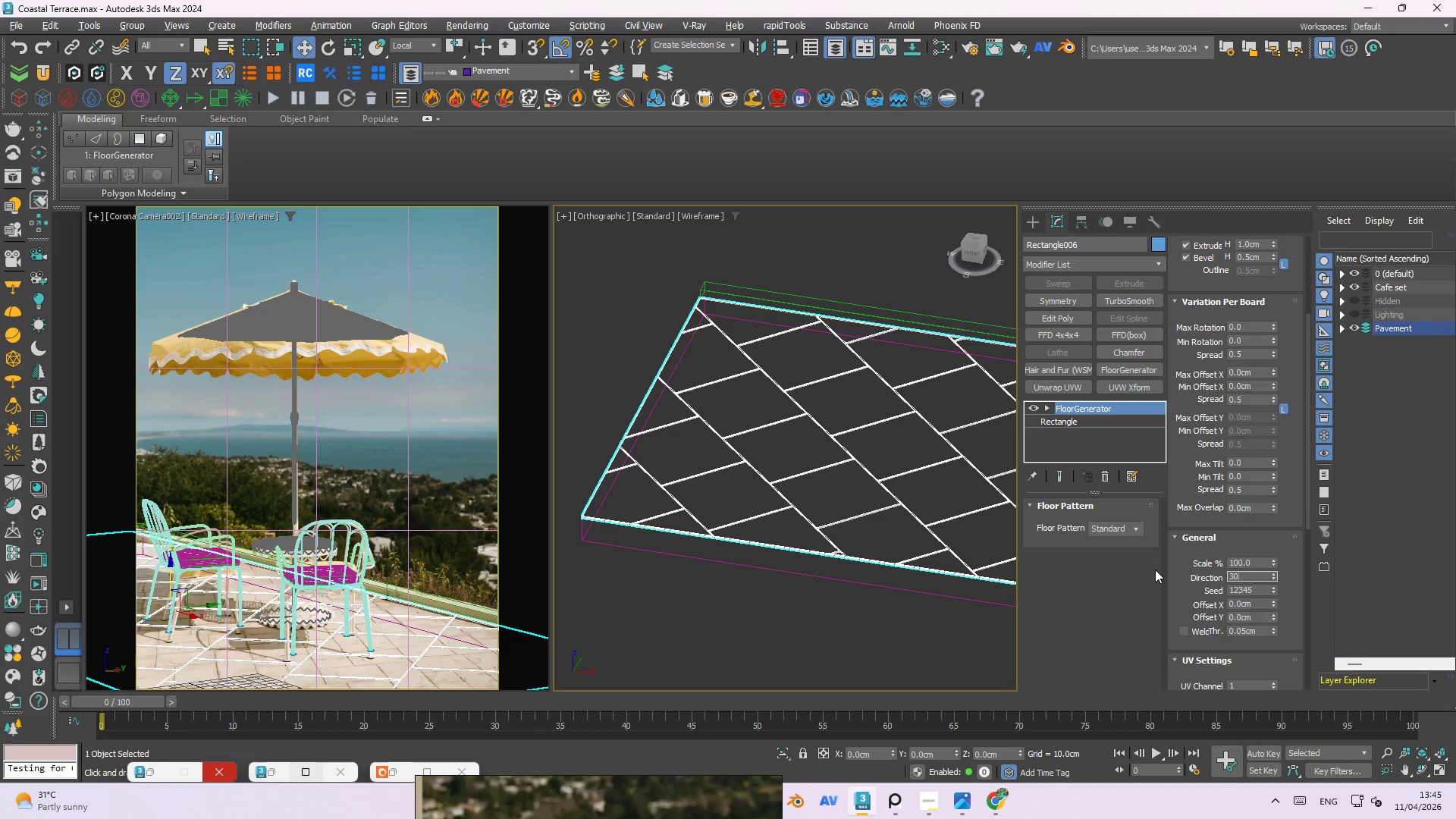 
key(NumpadEnter)
 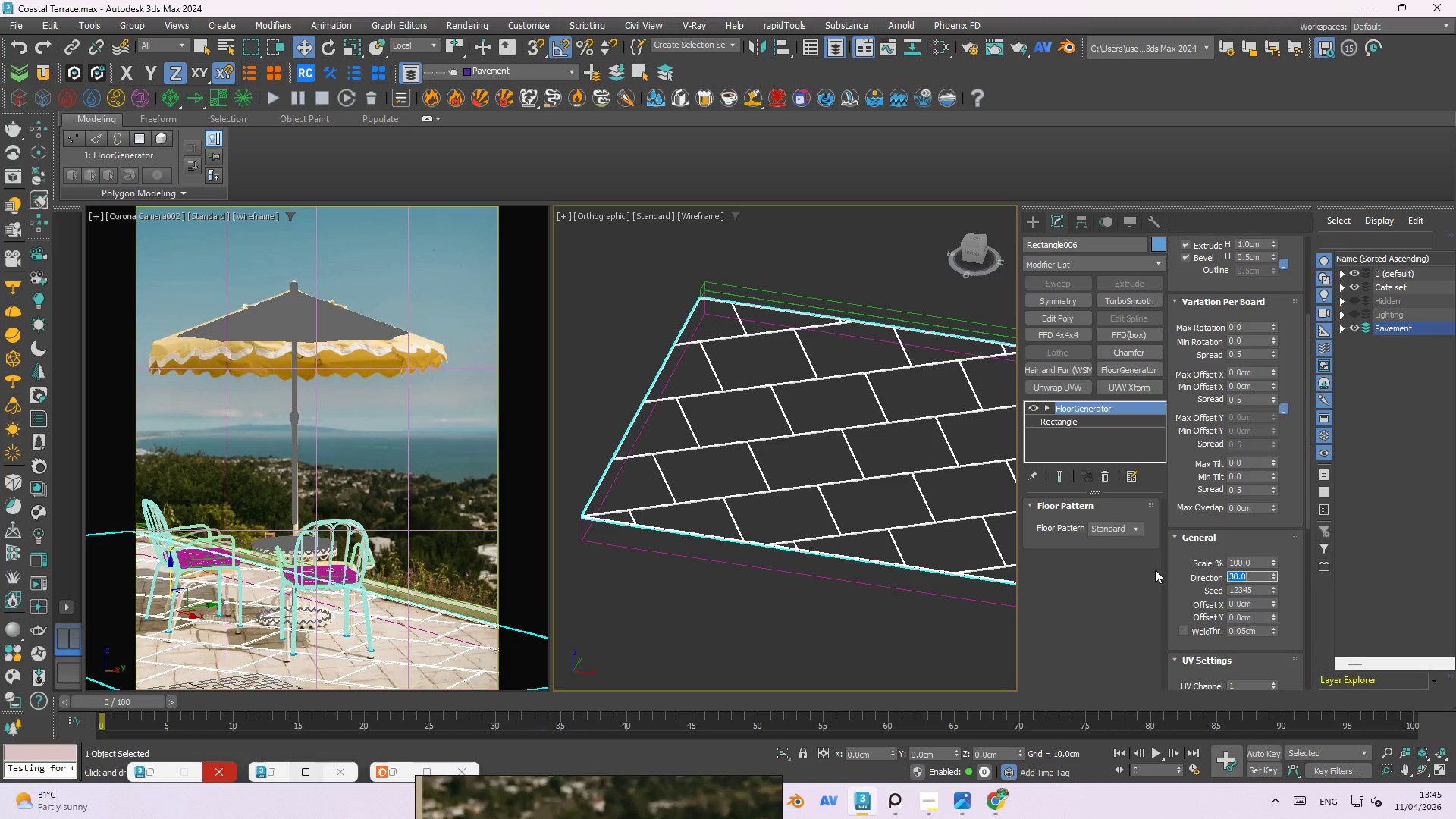 
key(Numpad2)
 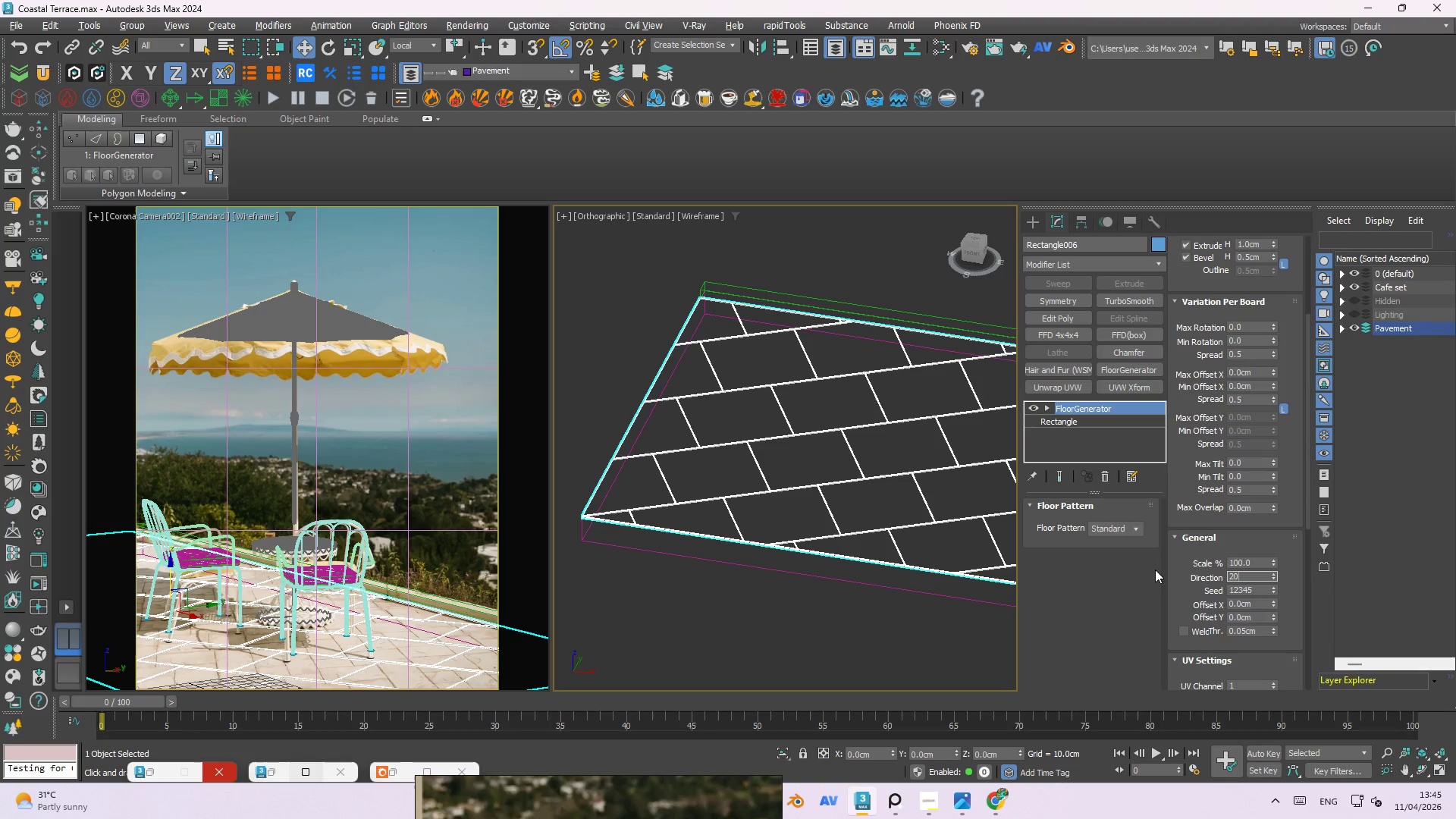 
key(Numpad0)
 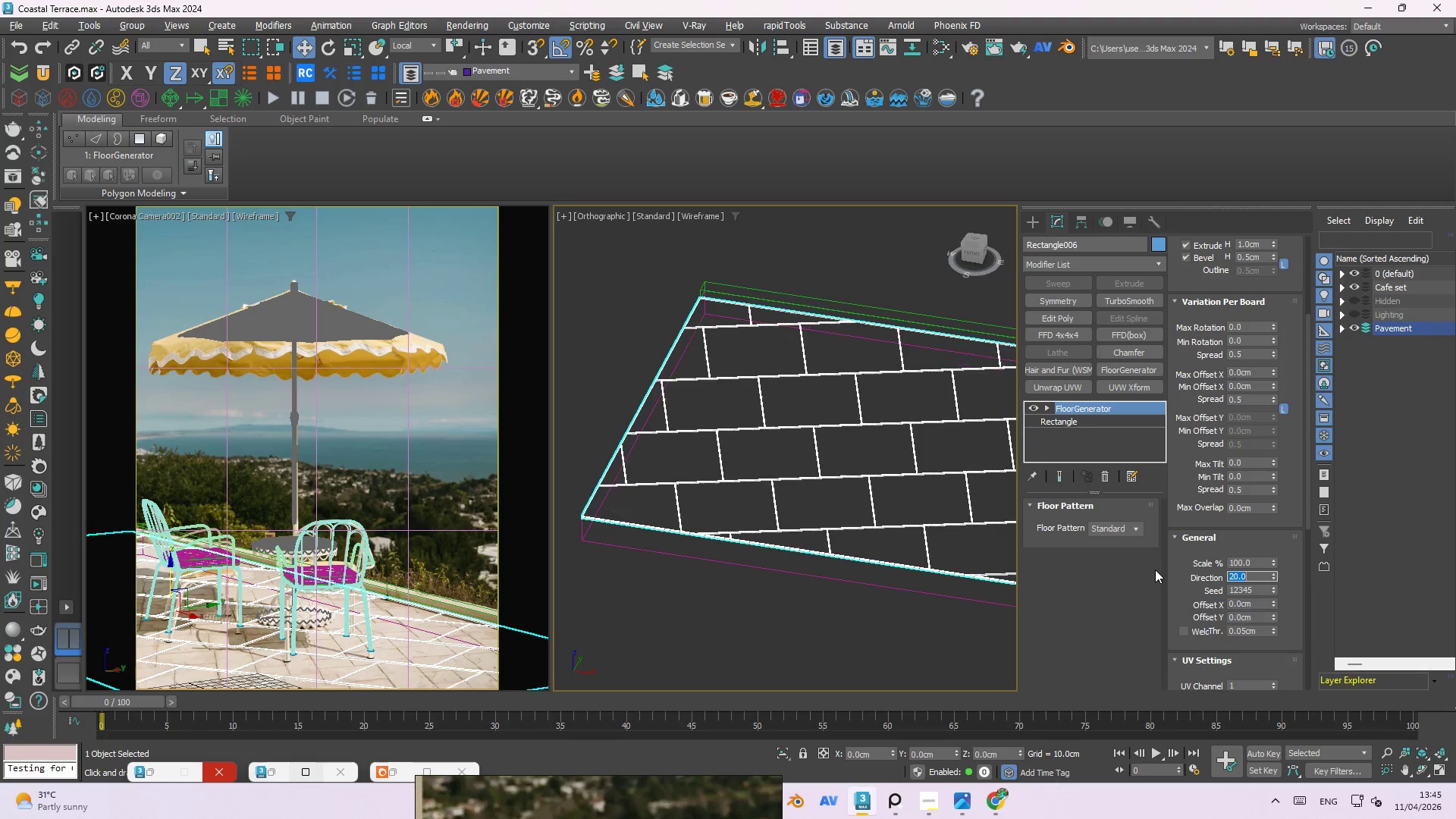 
key(NumpadEnter)
 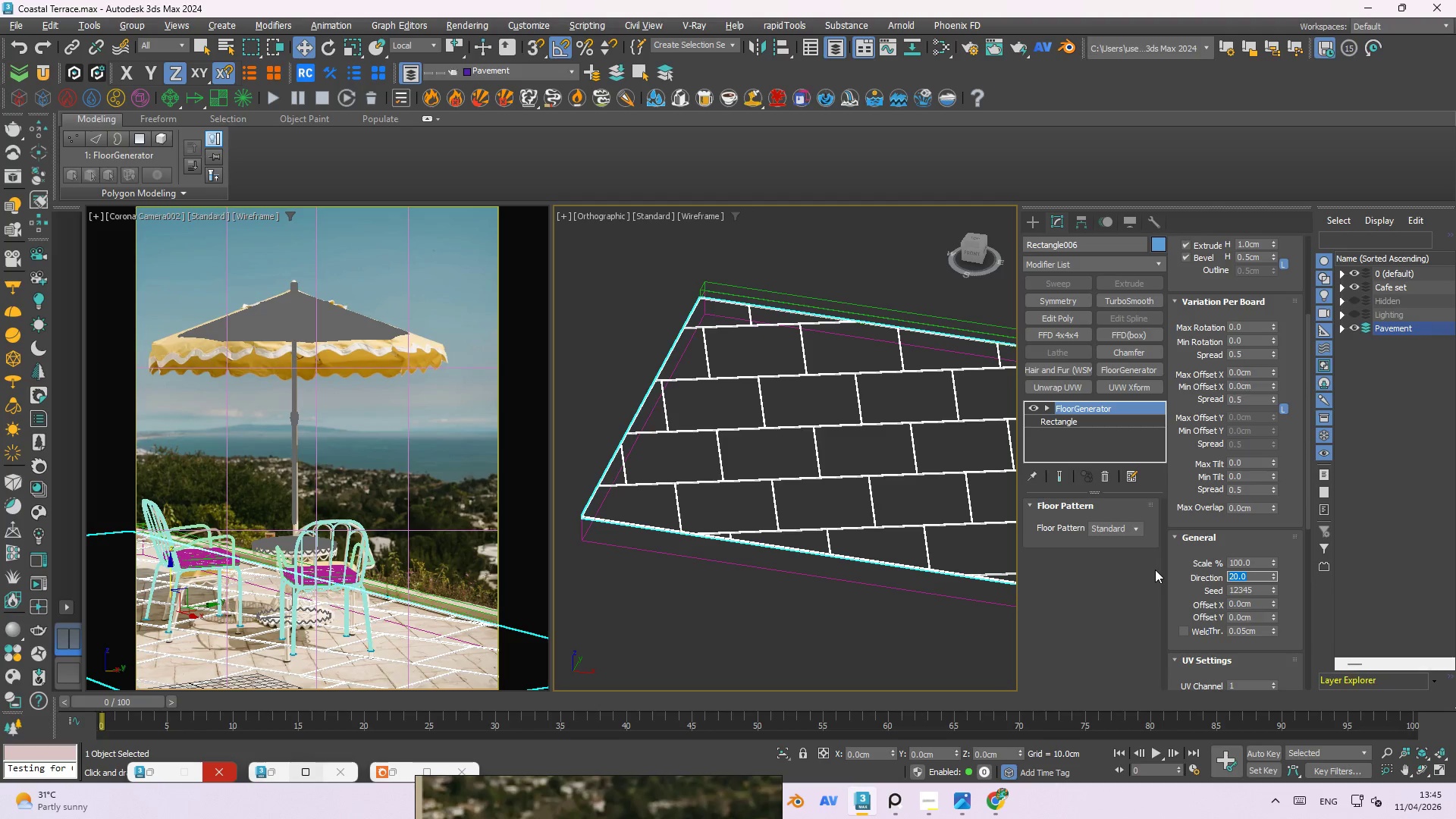 
key(Control+ControlLeft)
 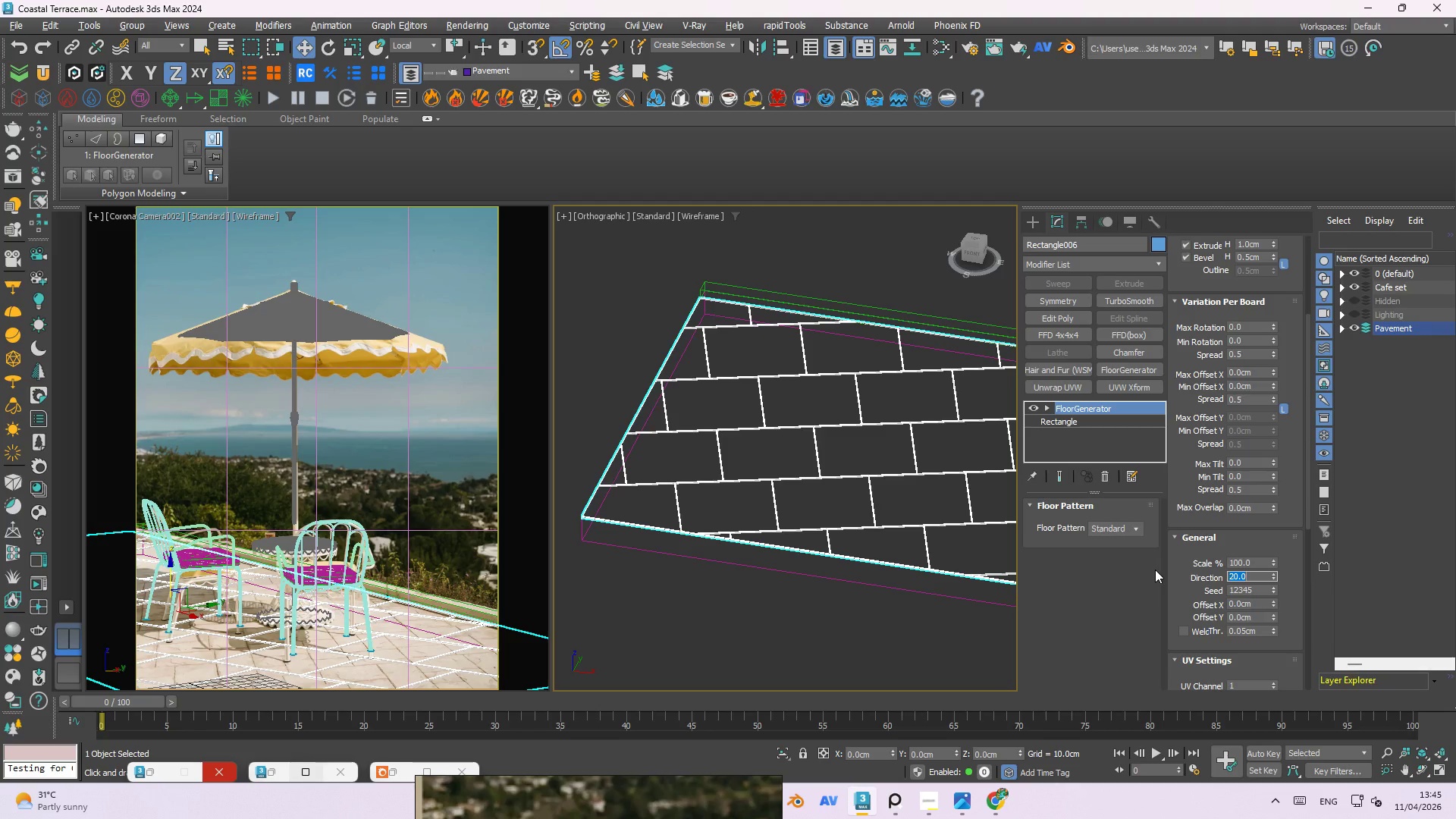 
key(Control+S)
 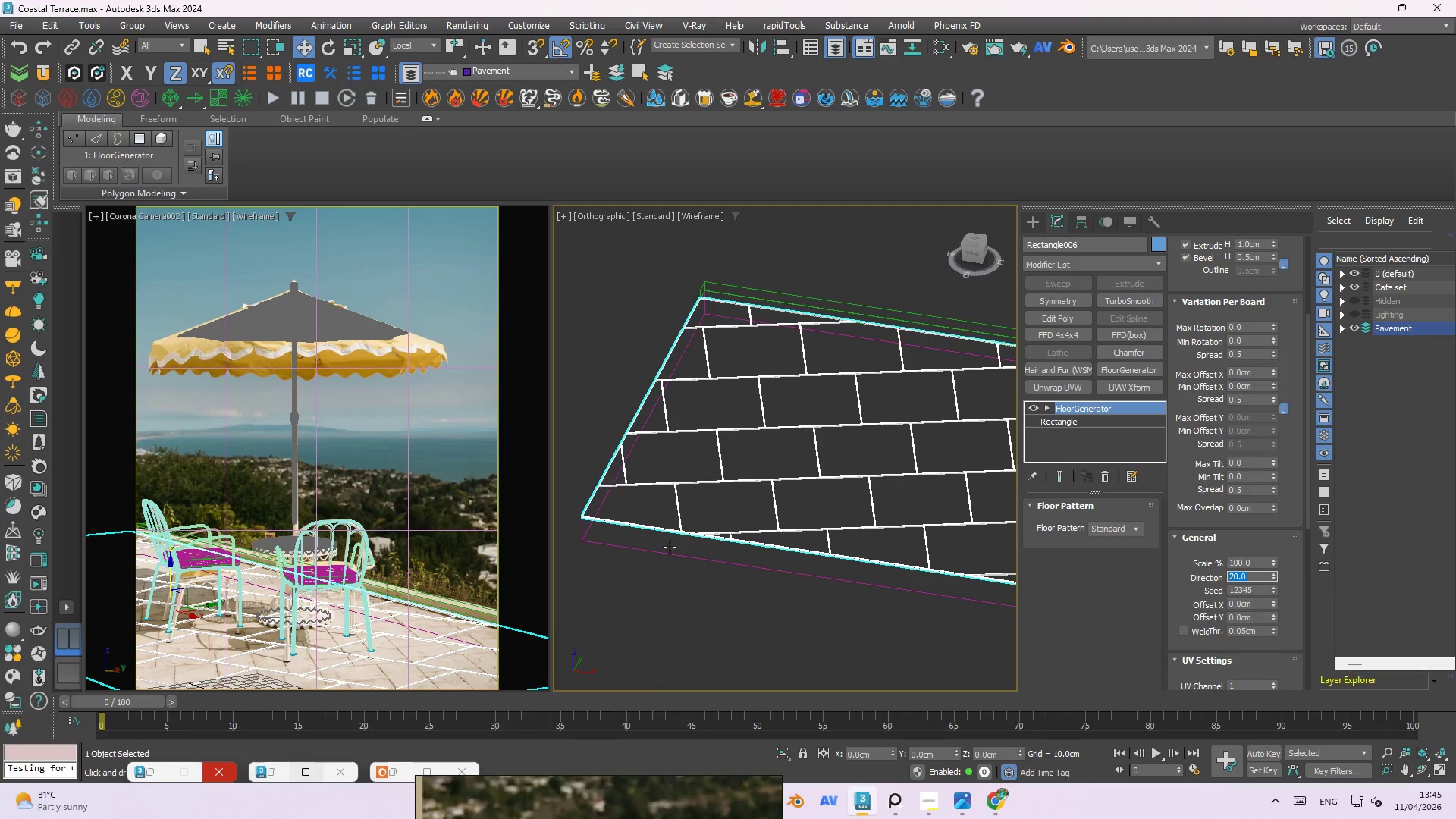 
left_click([825, 267])
 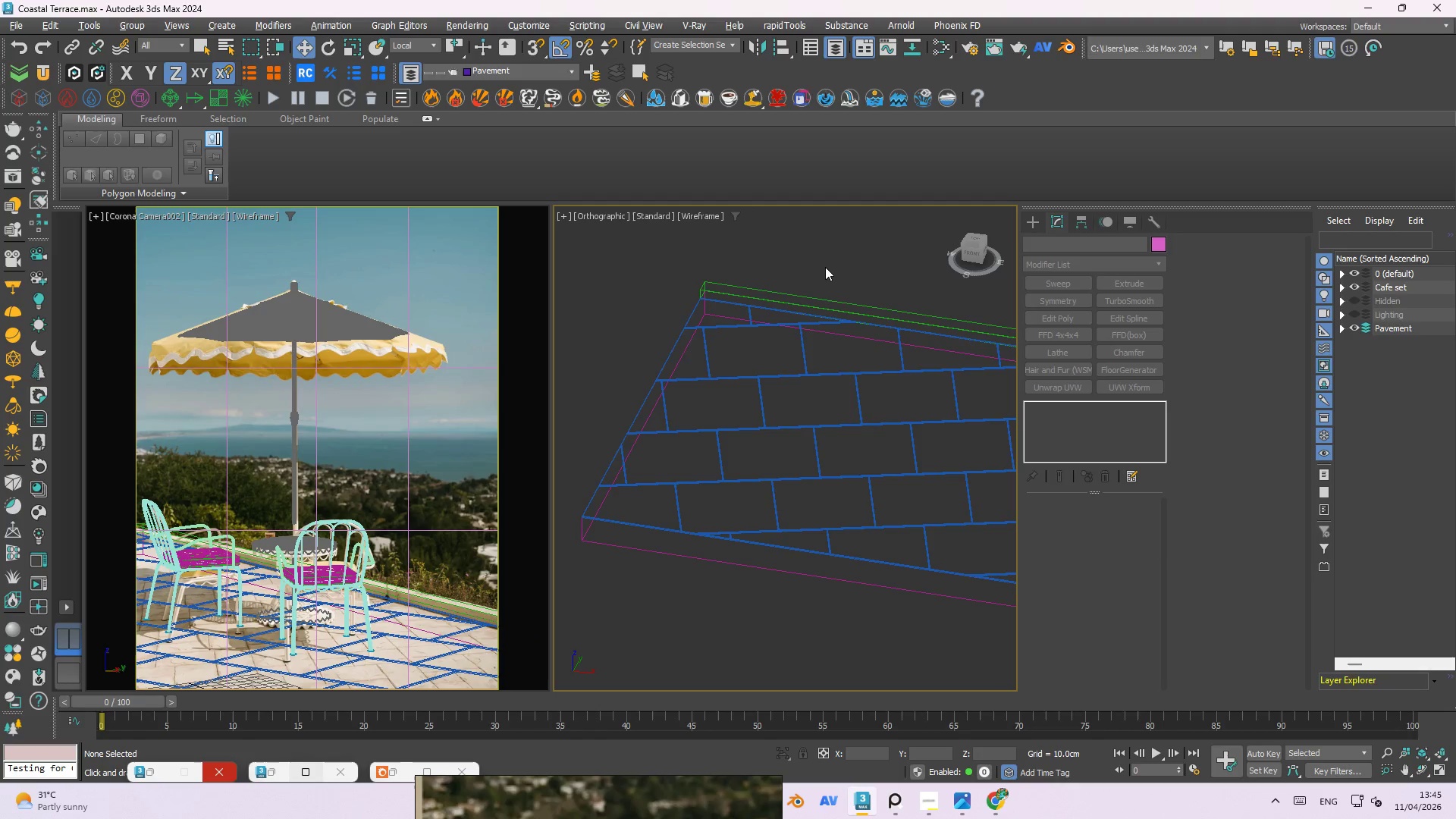 
key(Control+S)
 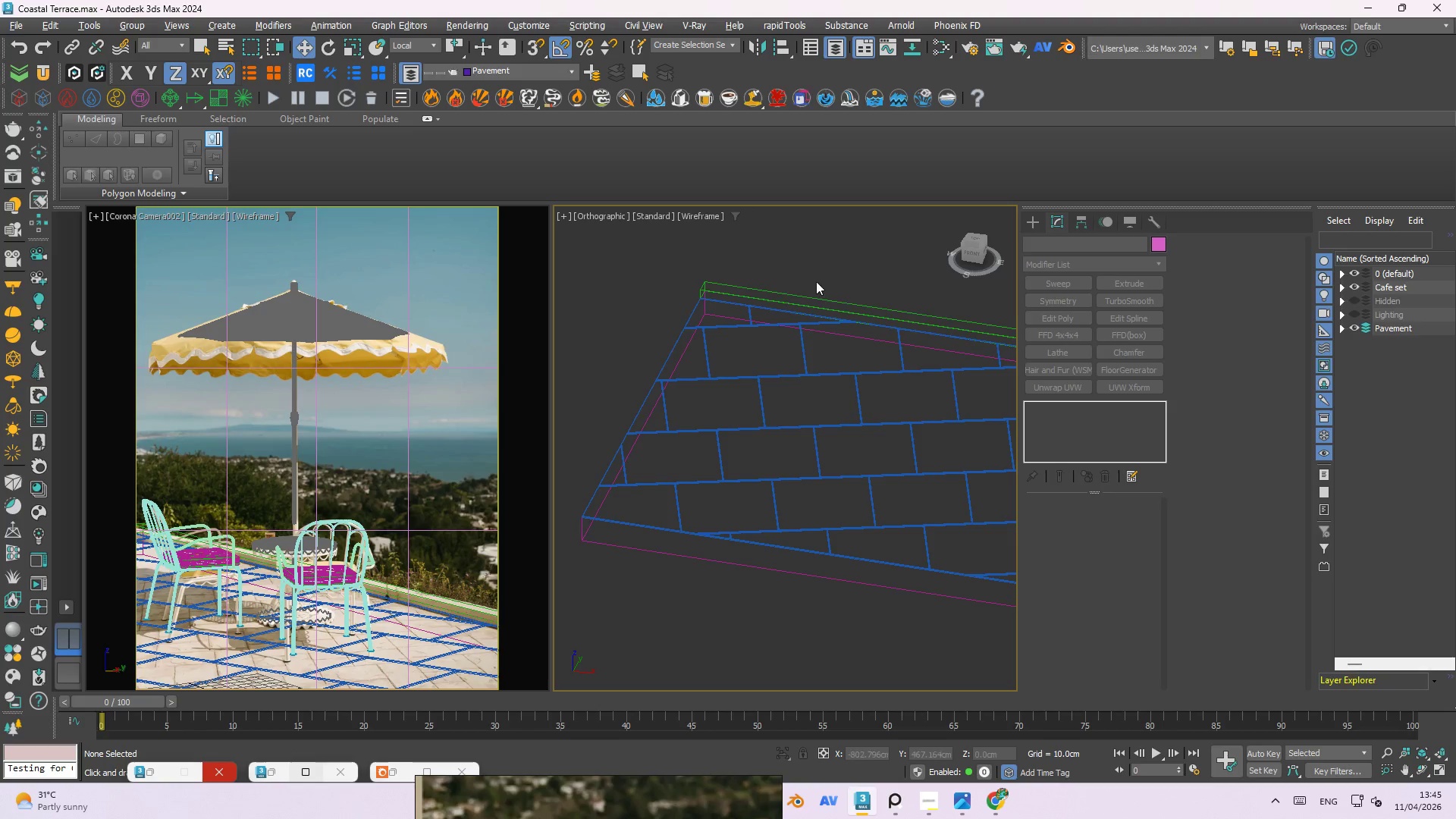 
wait(6.11)
 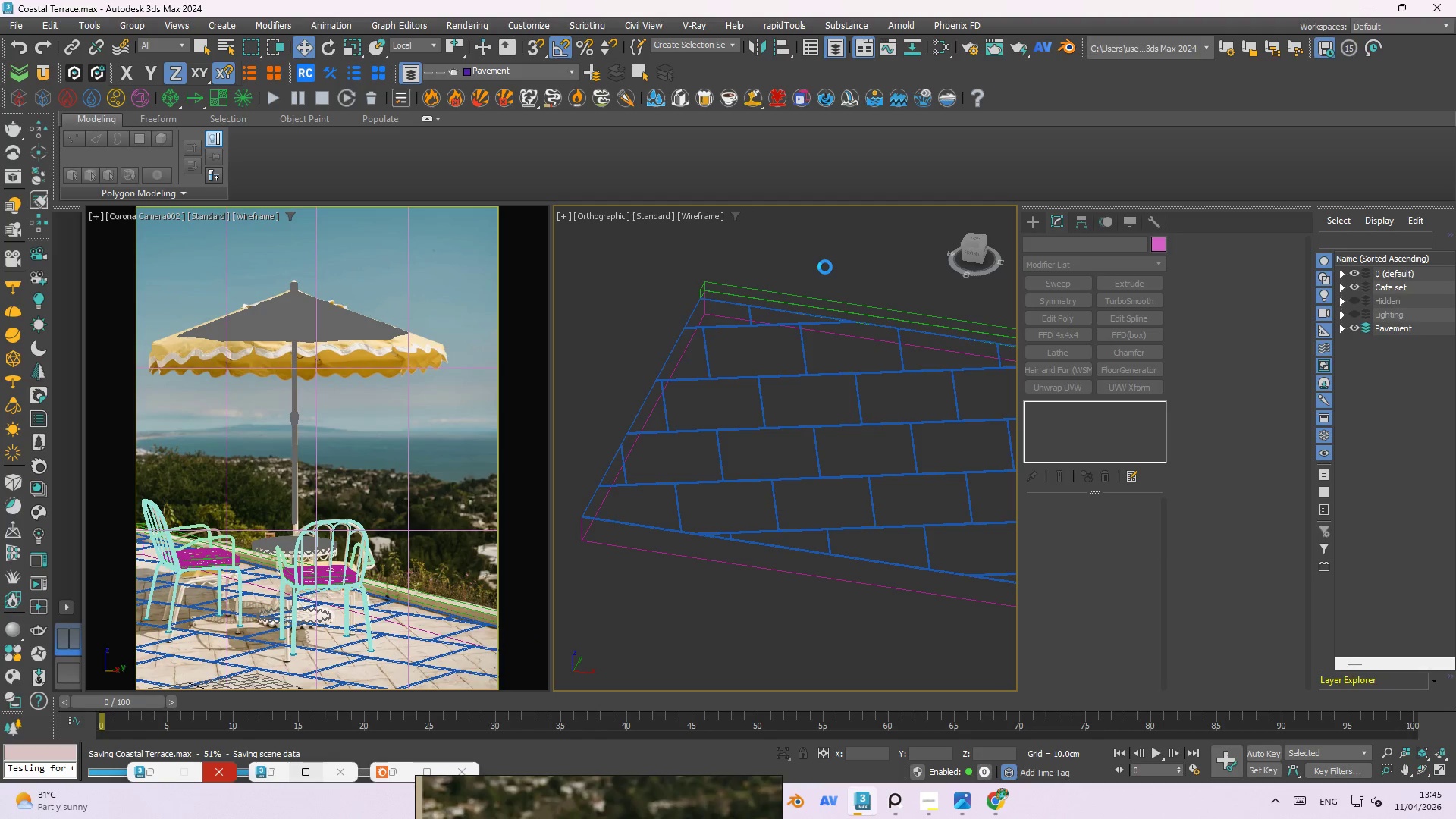 
left_click([806, 348])
 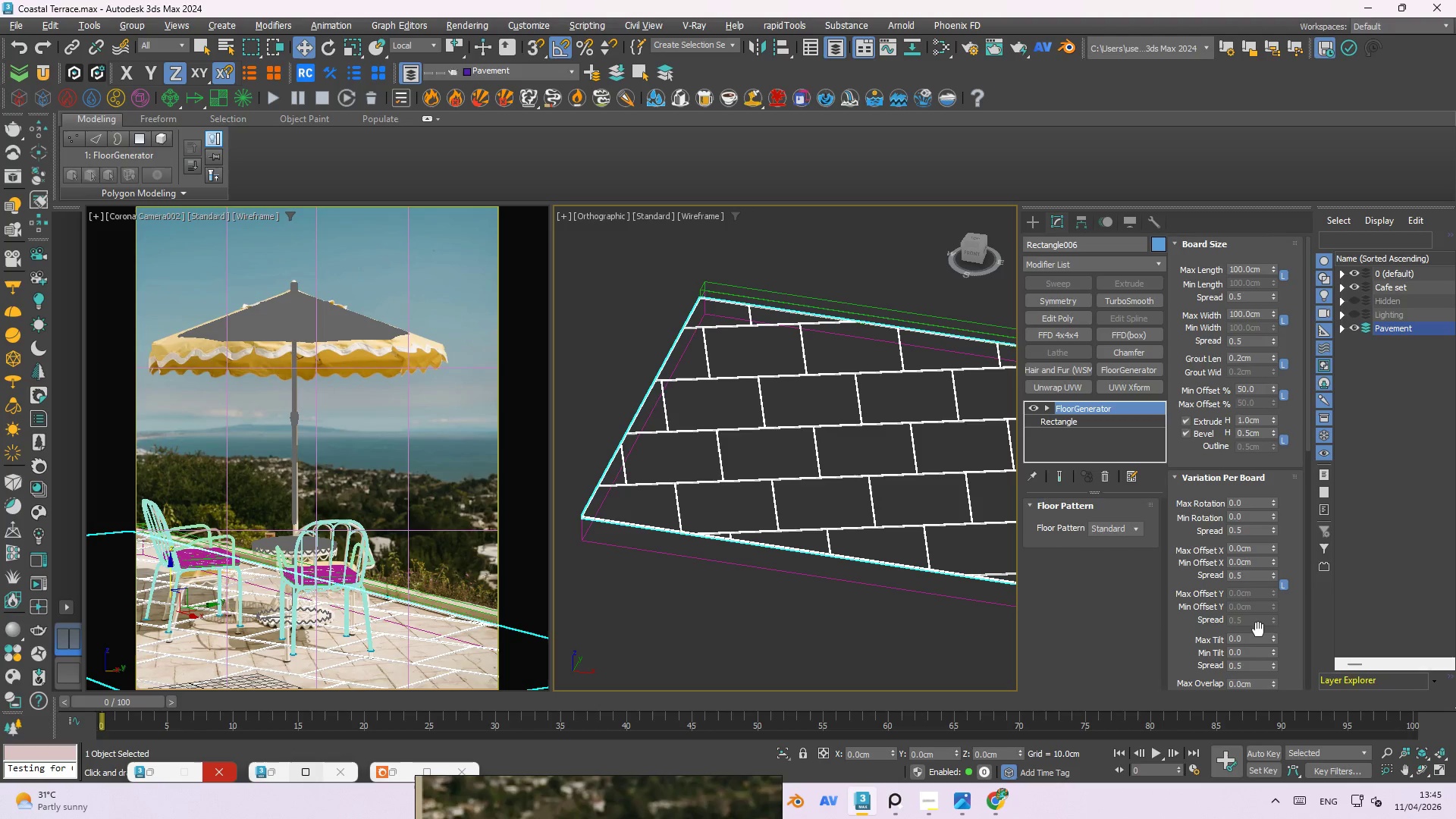 
scroll: coordinate [1298, 632], scroll_direction: down, amount: 7.0
 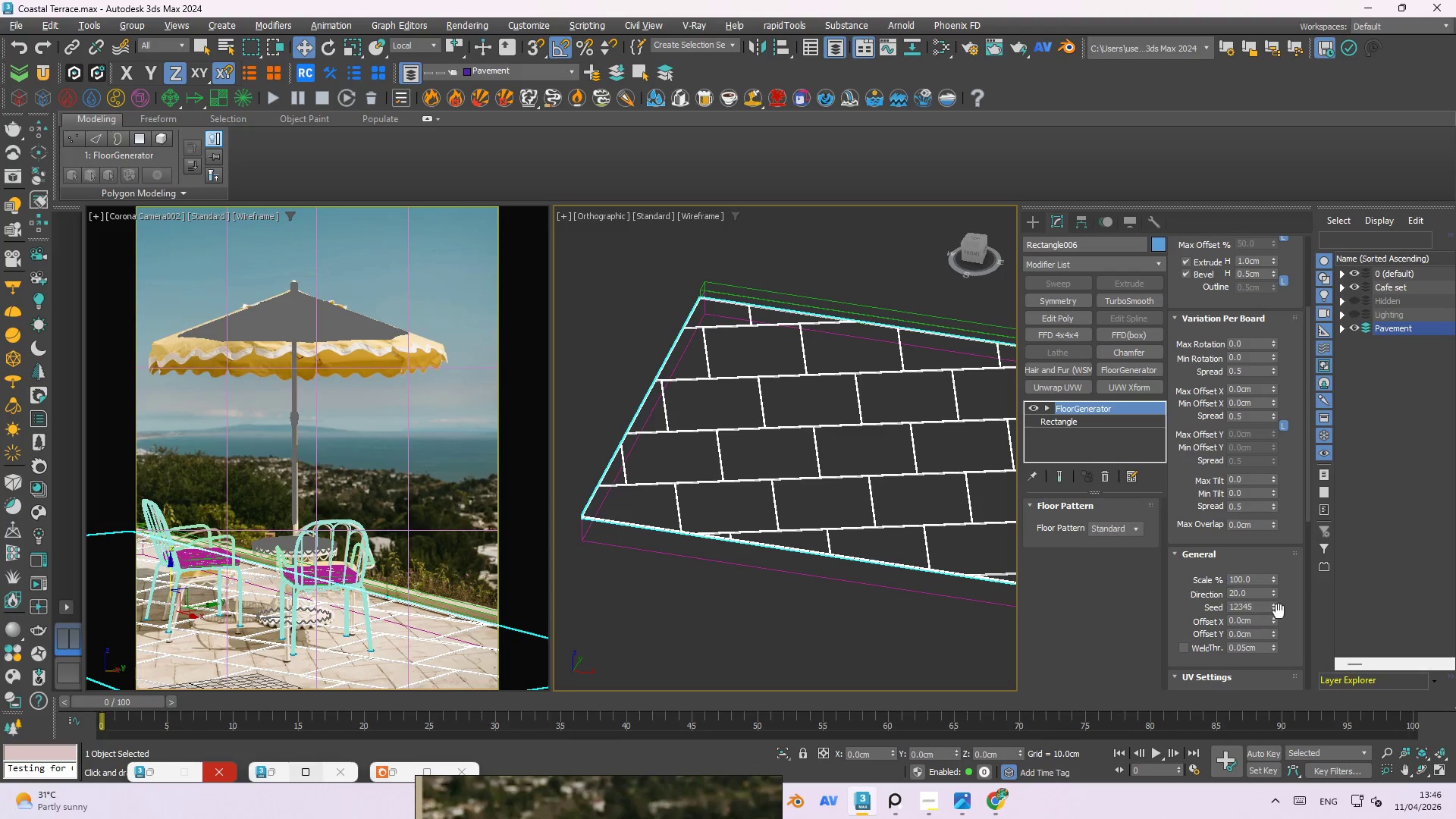 
left_click_drag(start_coordinate=[1254, 595], to_coordinate=[1146, 589])
 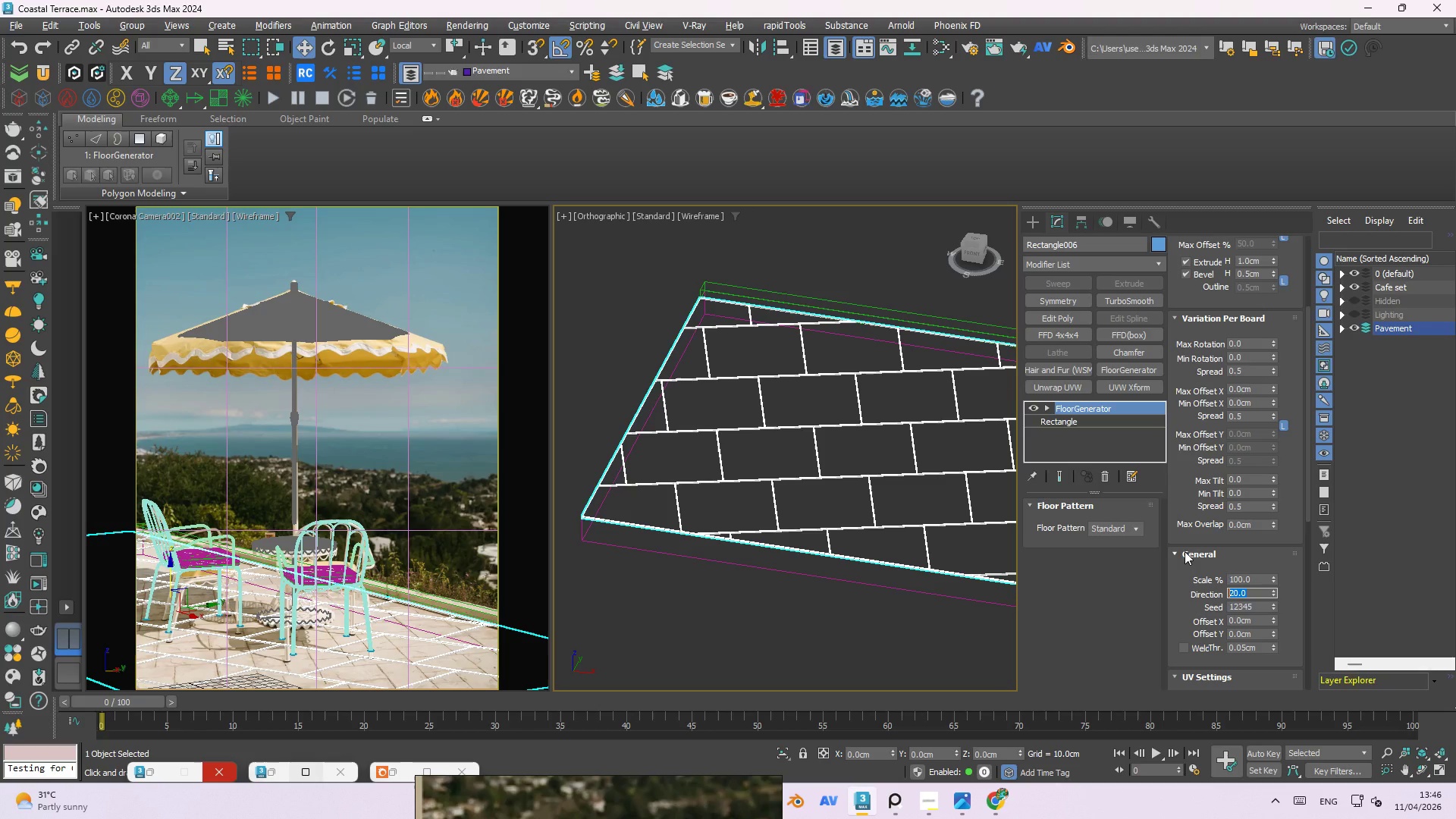 
key(Numpad1)
 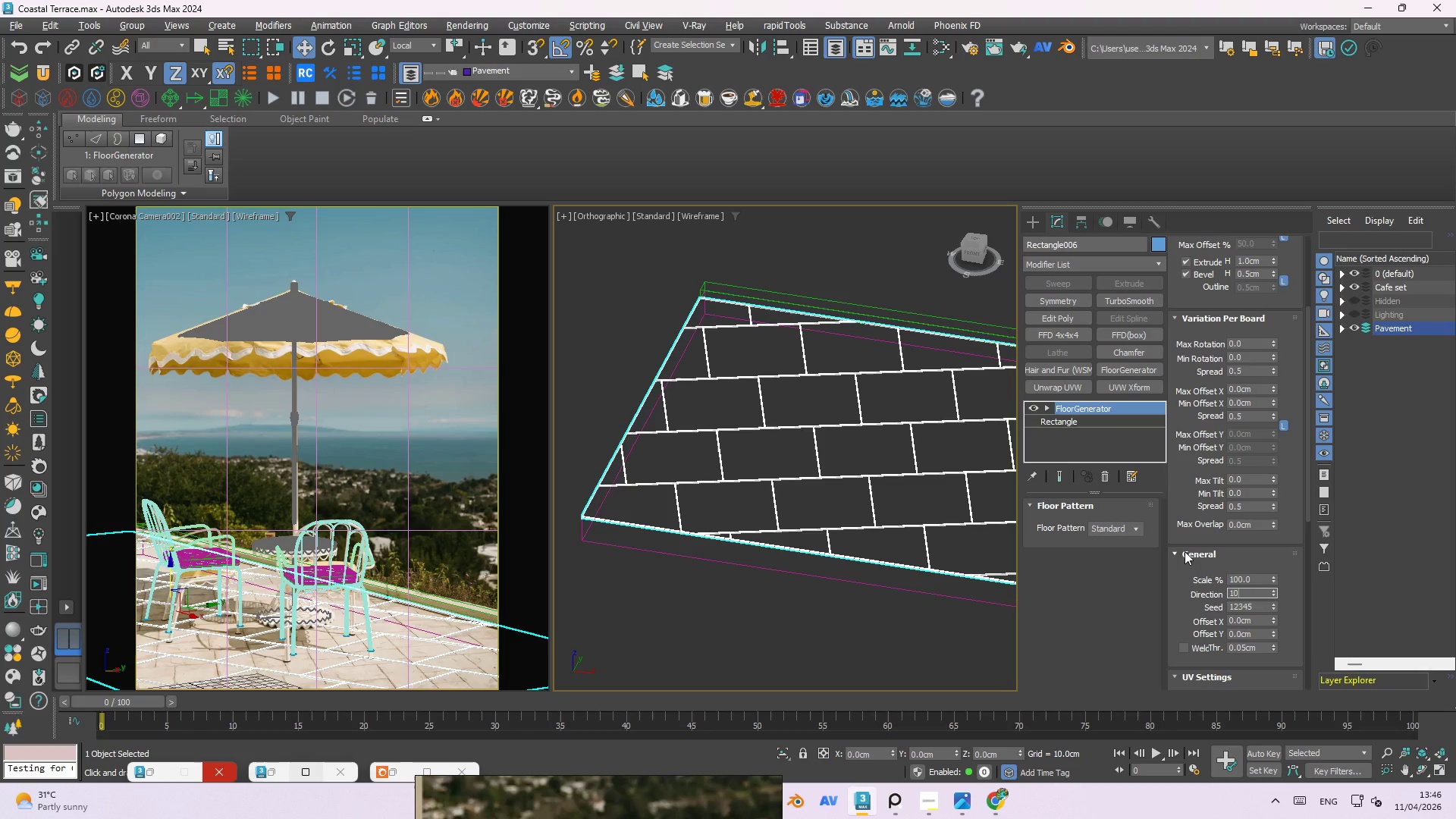 
key(Numpad0)
 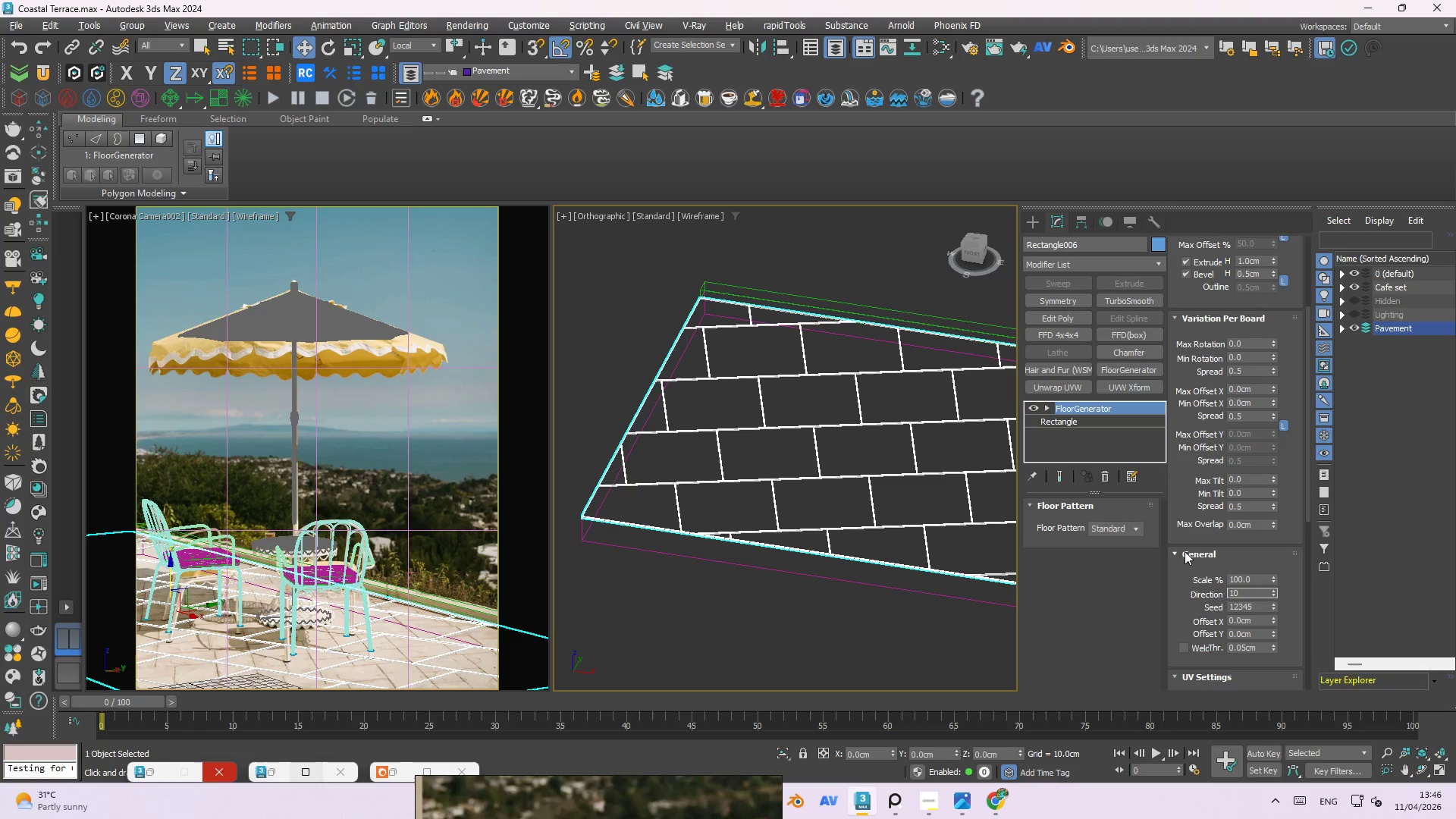 
key(NumpadEnter)
 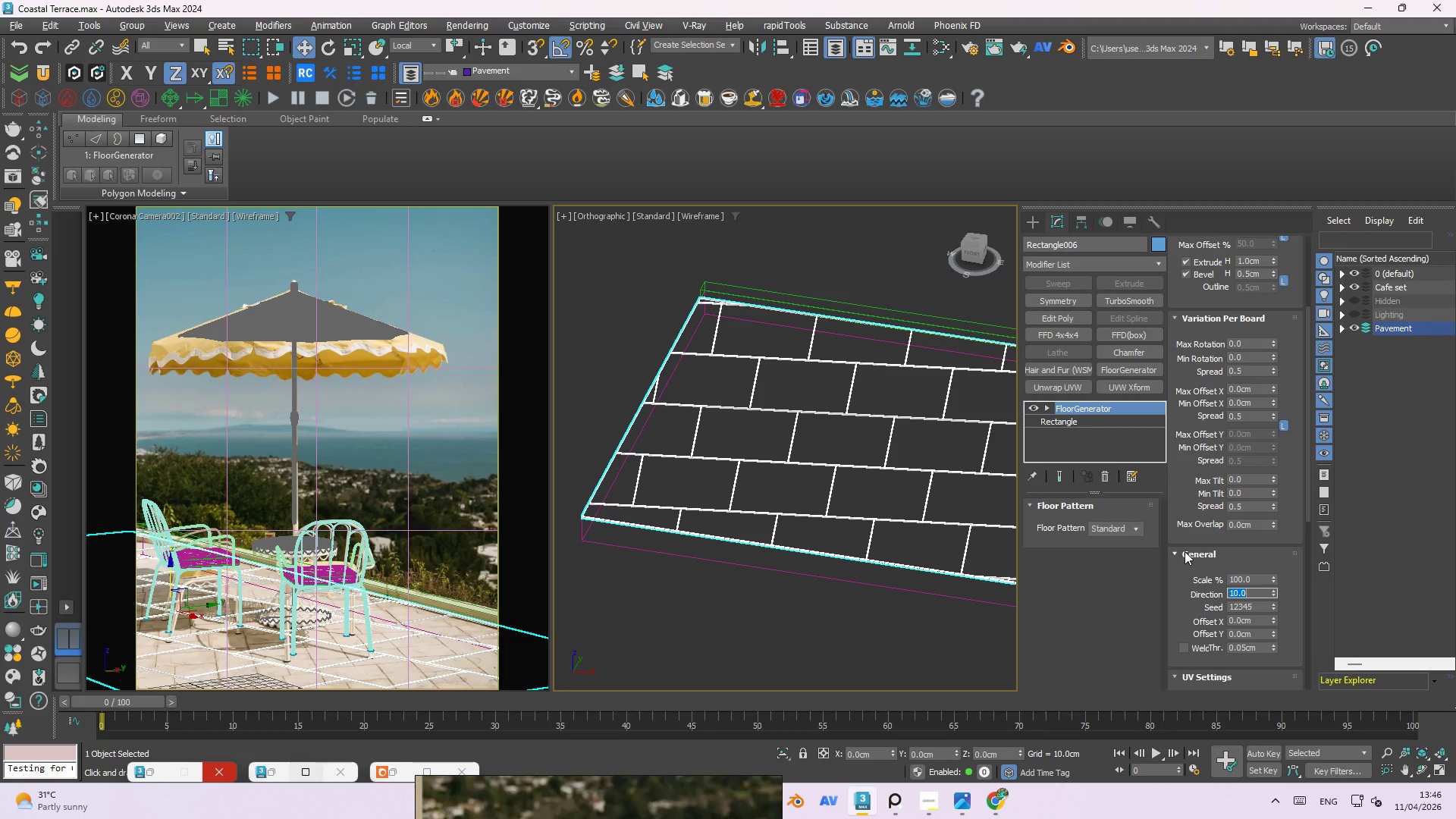 
key(Numpad5)
 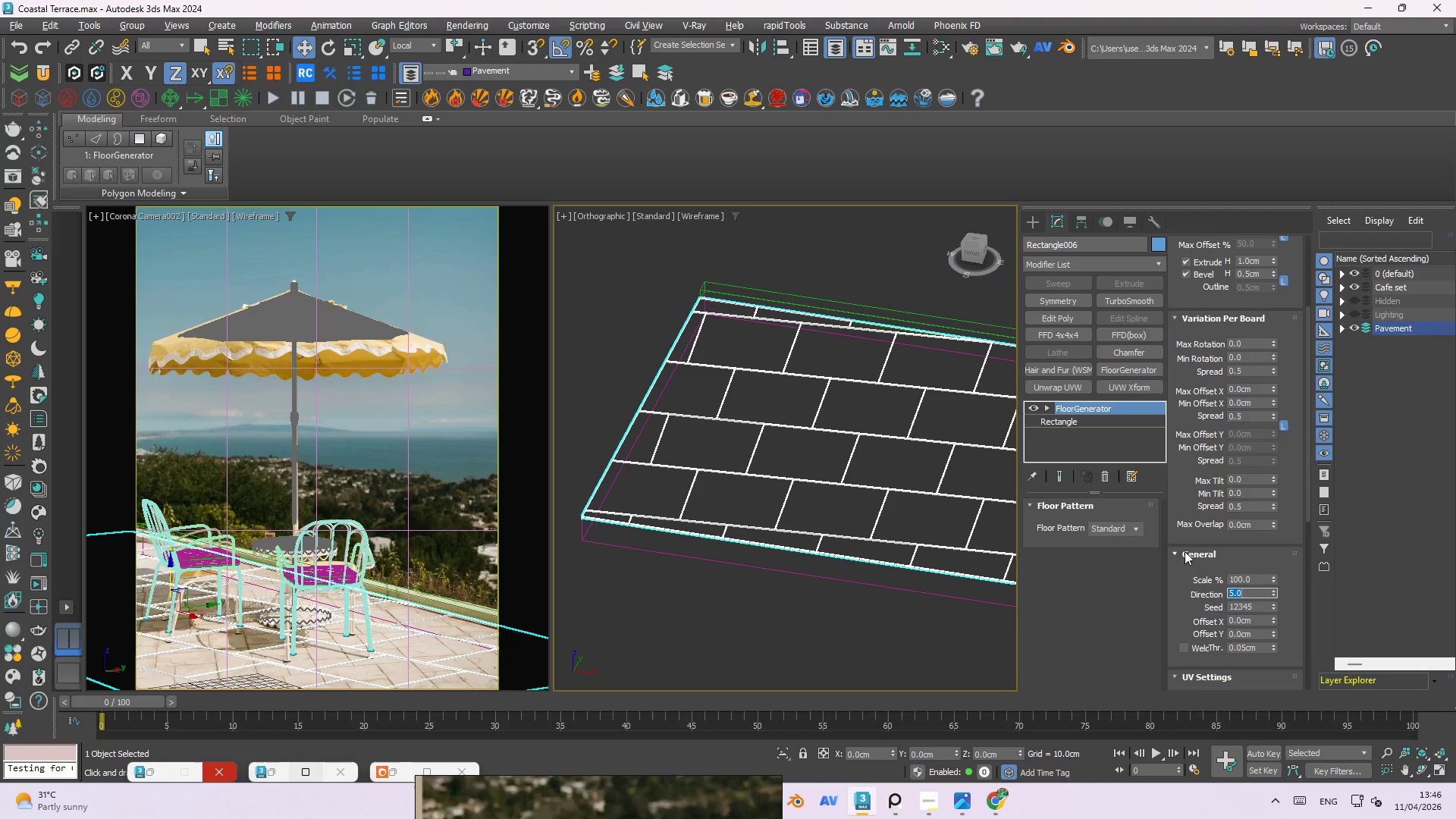 
key(NumpadEnter)
 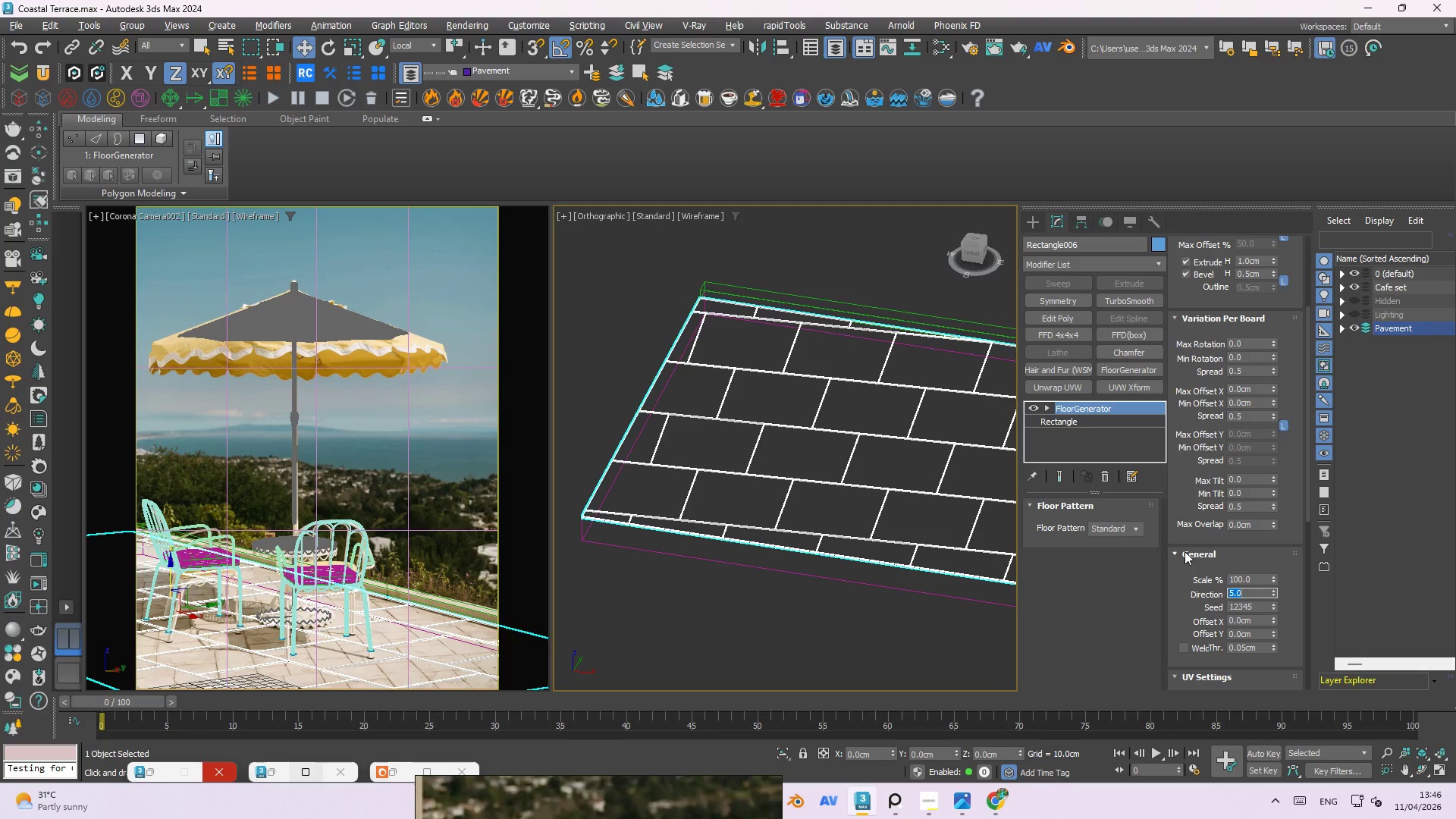 
key(Numpad1)
 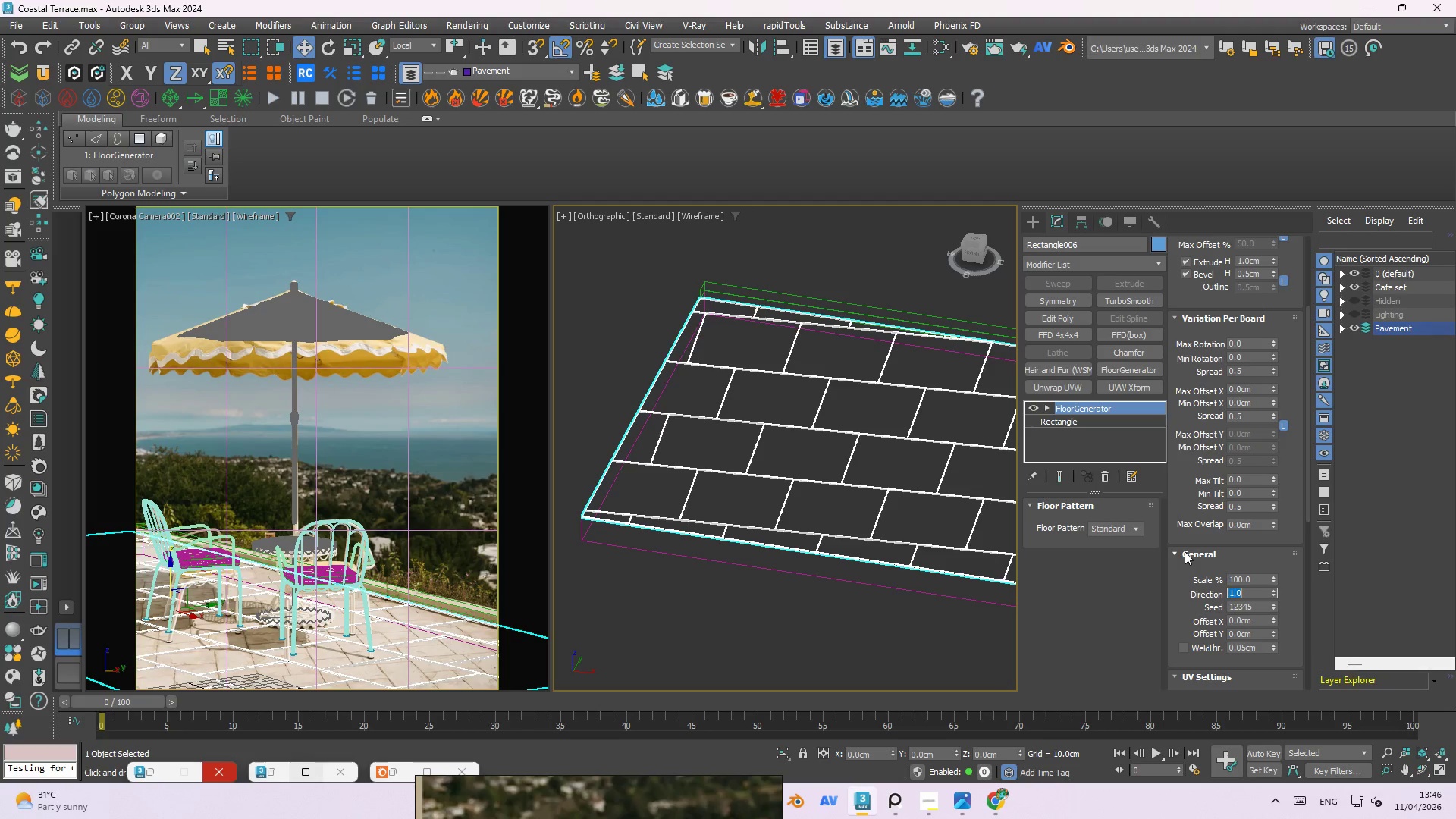 
key(NumpadEnter)
 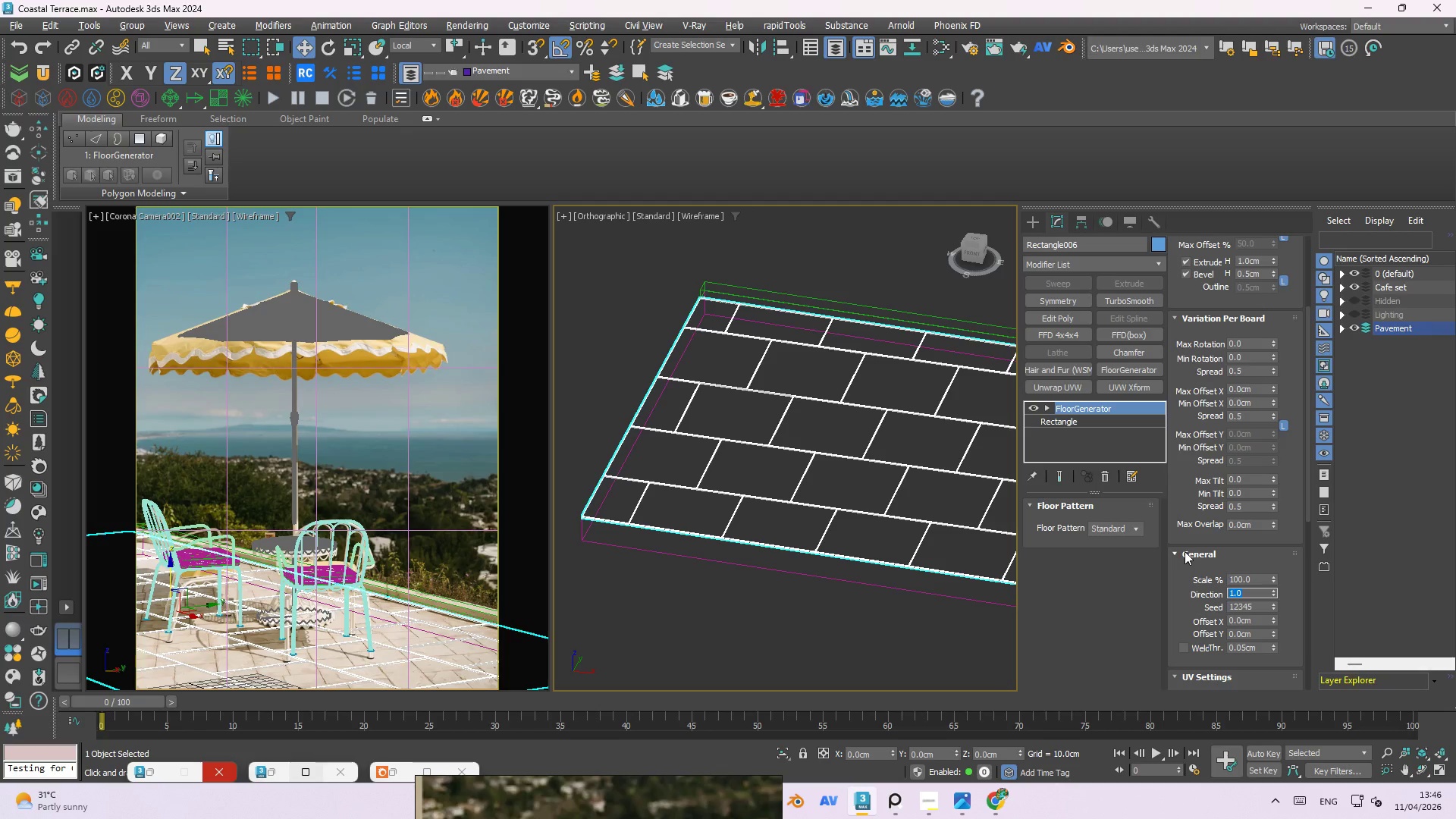 
key(Numpad0)
 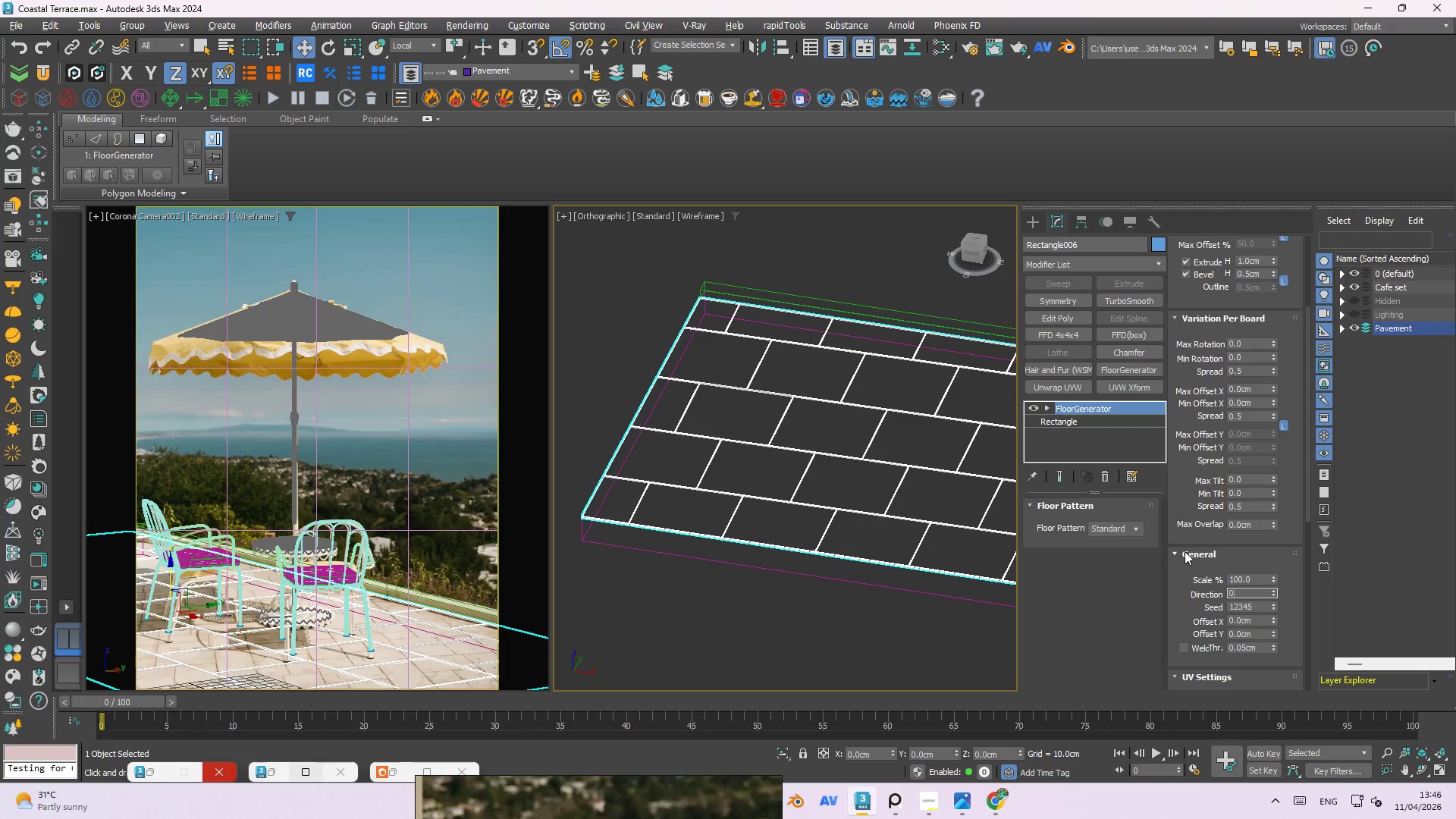 
key(NumpadEnter)
 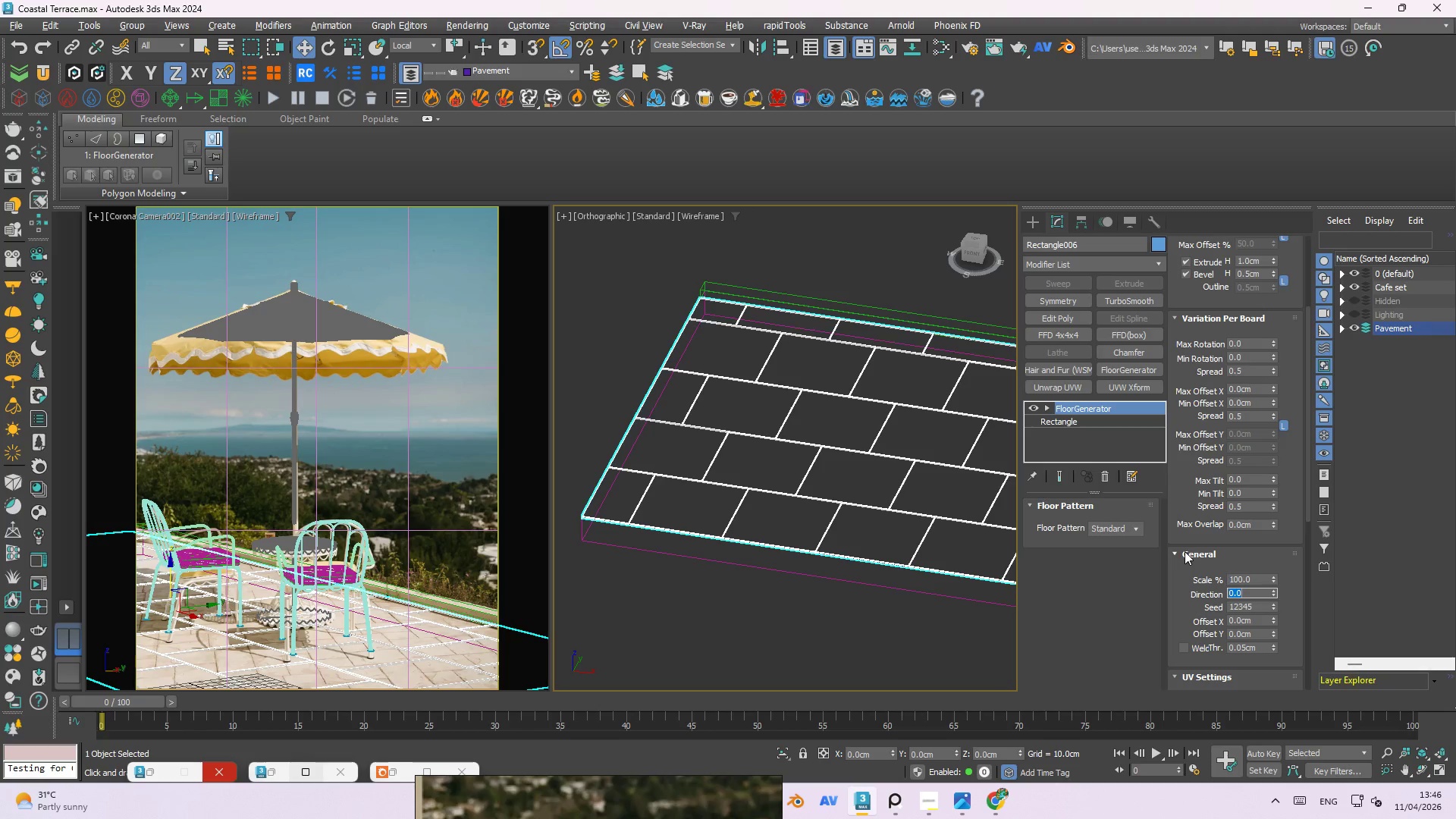 
key(Numpad1)
 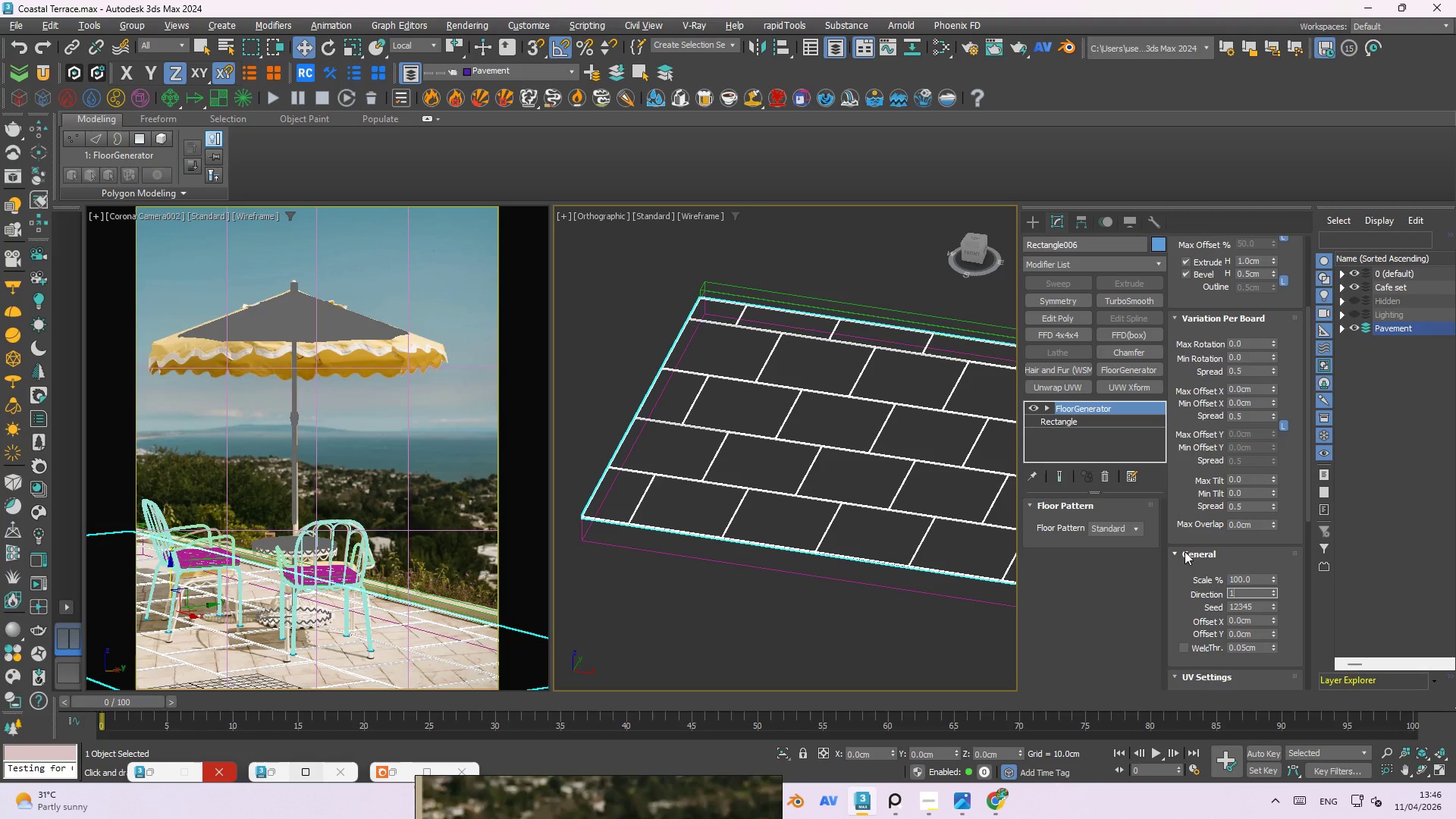 
key(Numpad8)
 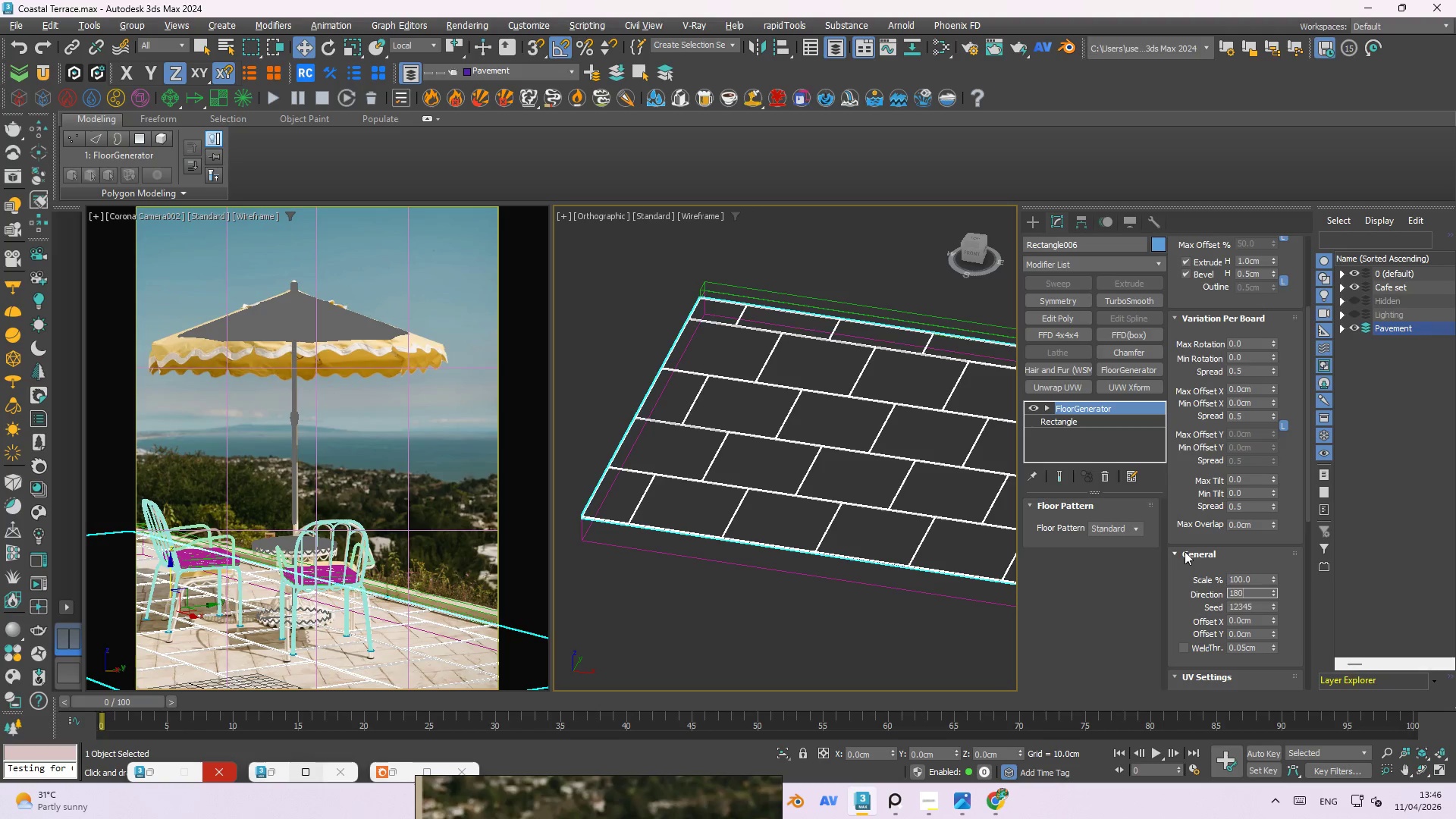 
key(Numpad0)
 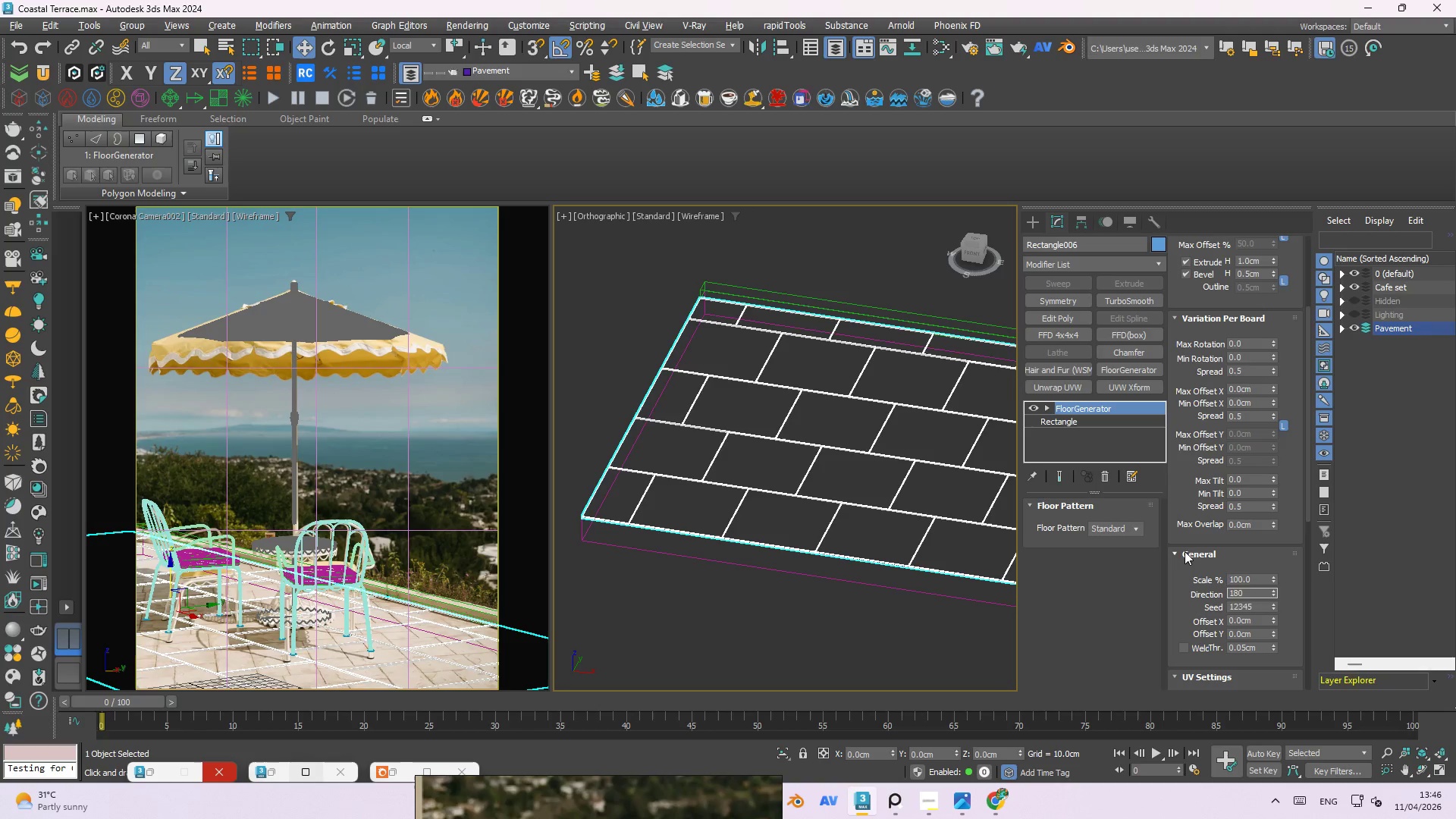 
key(NumpadEnter)
 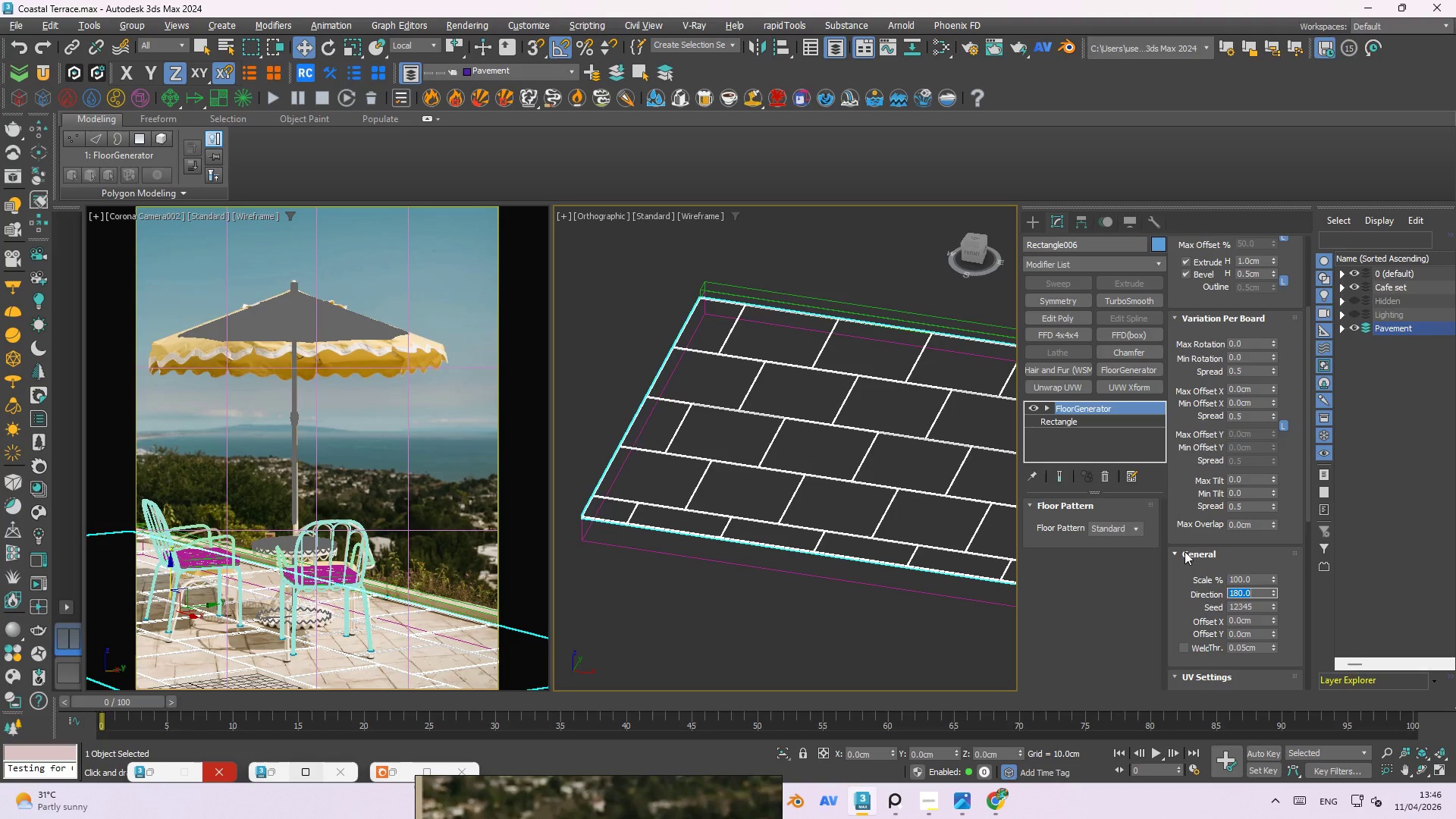 
key(Numpad3)
 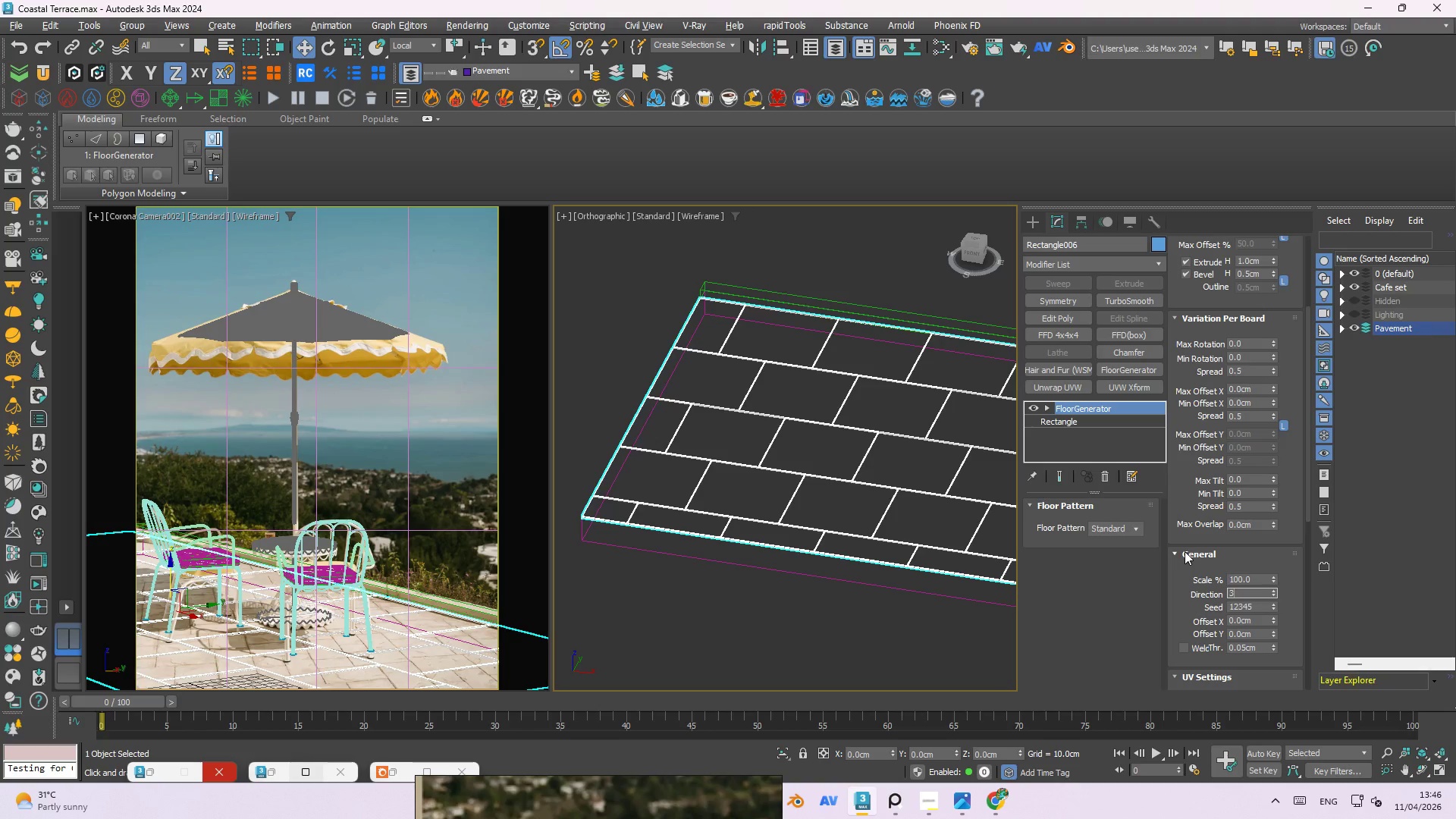 
key(Numpad0)
 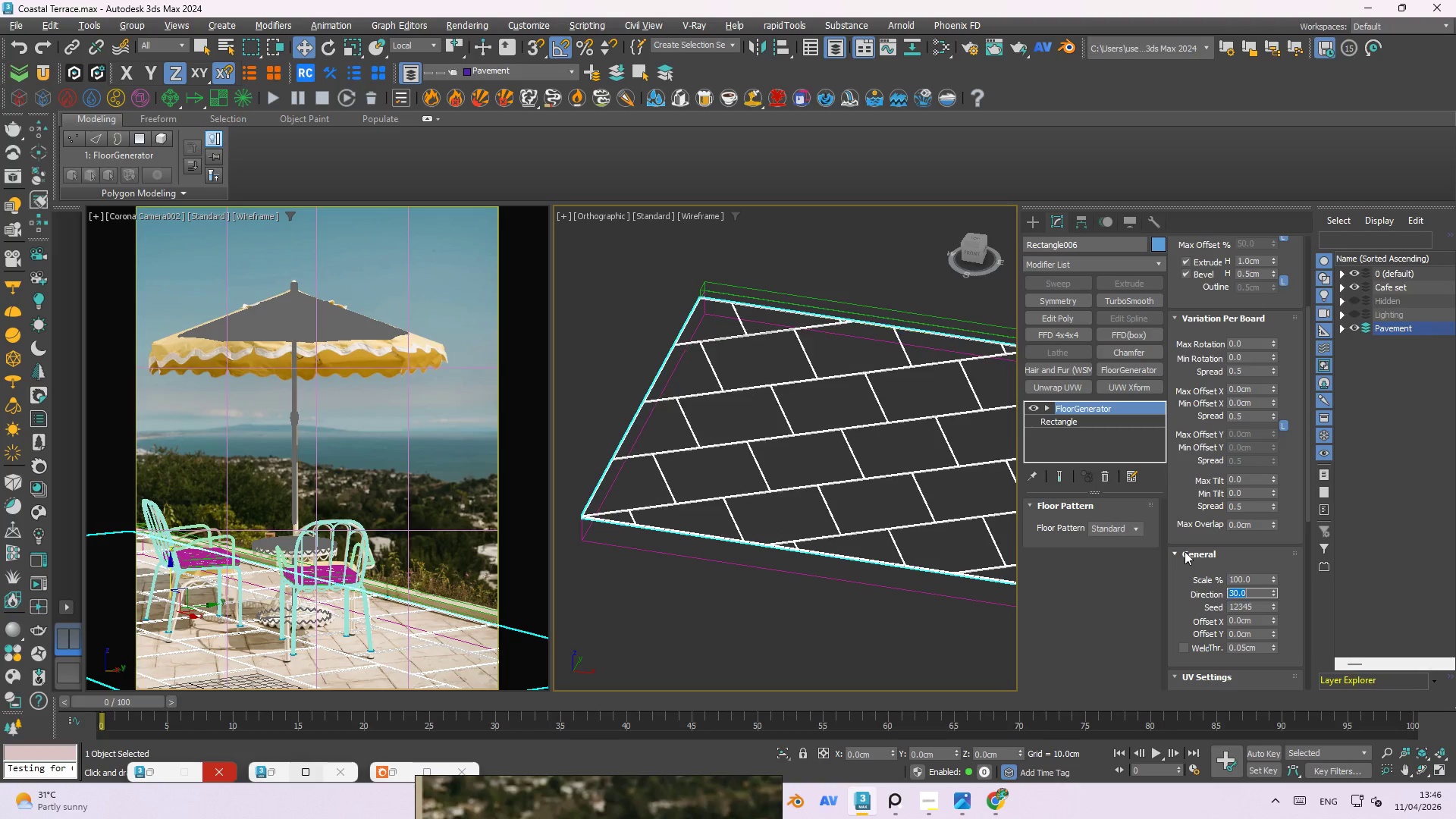 
key(NumpadEnter)
 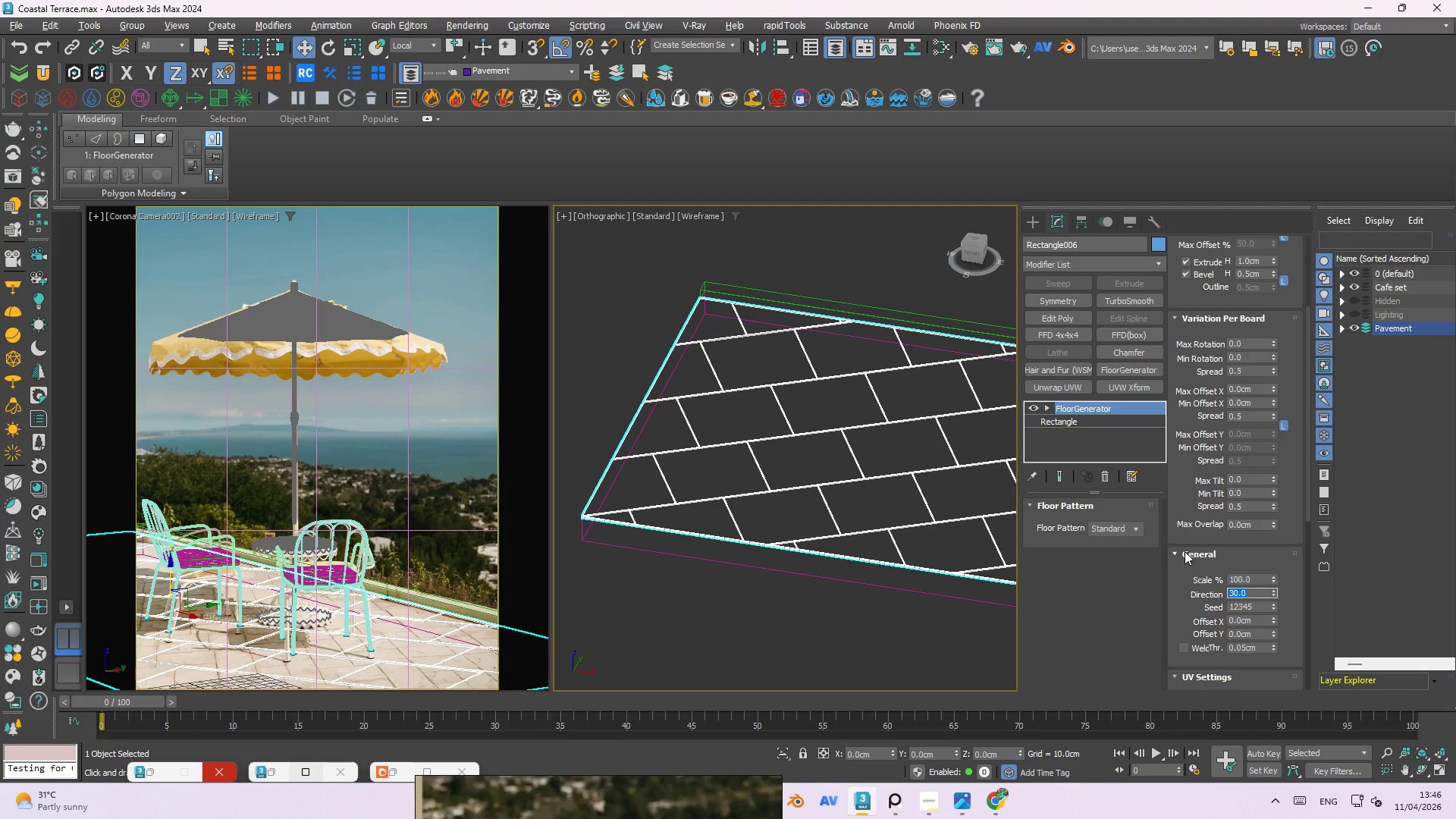 
key(Numpad6)
 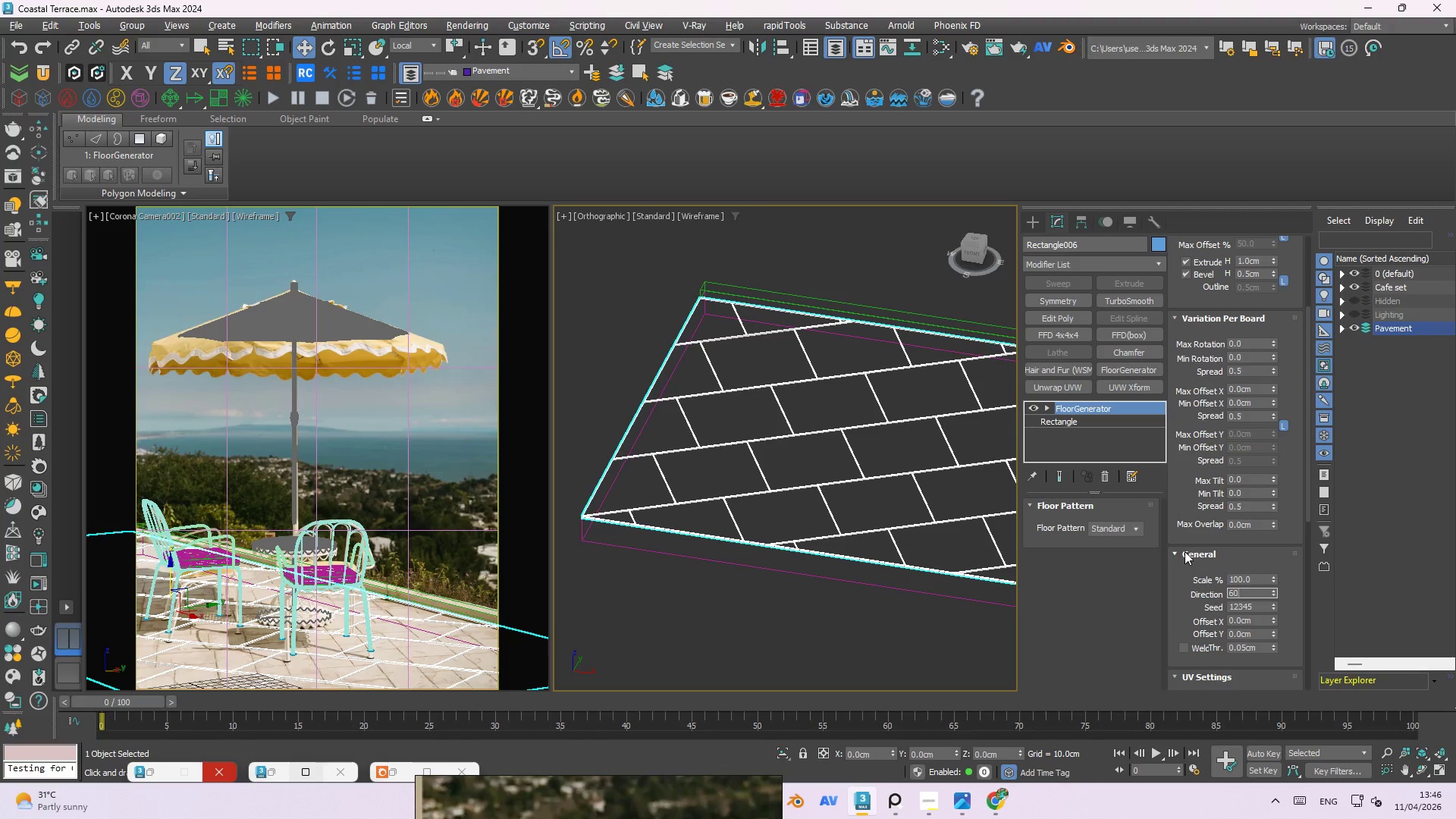 
key(Numpad0)
 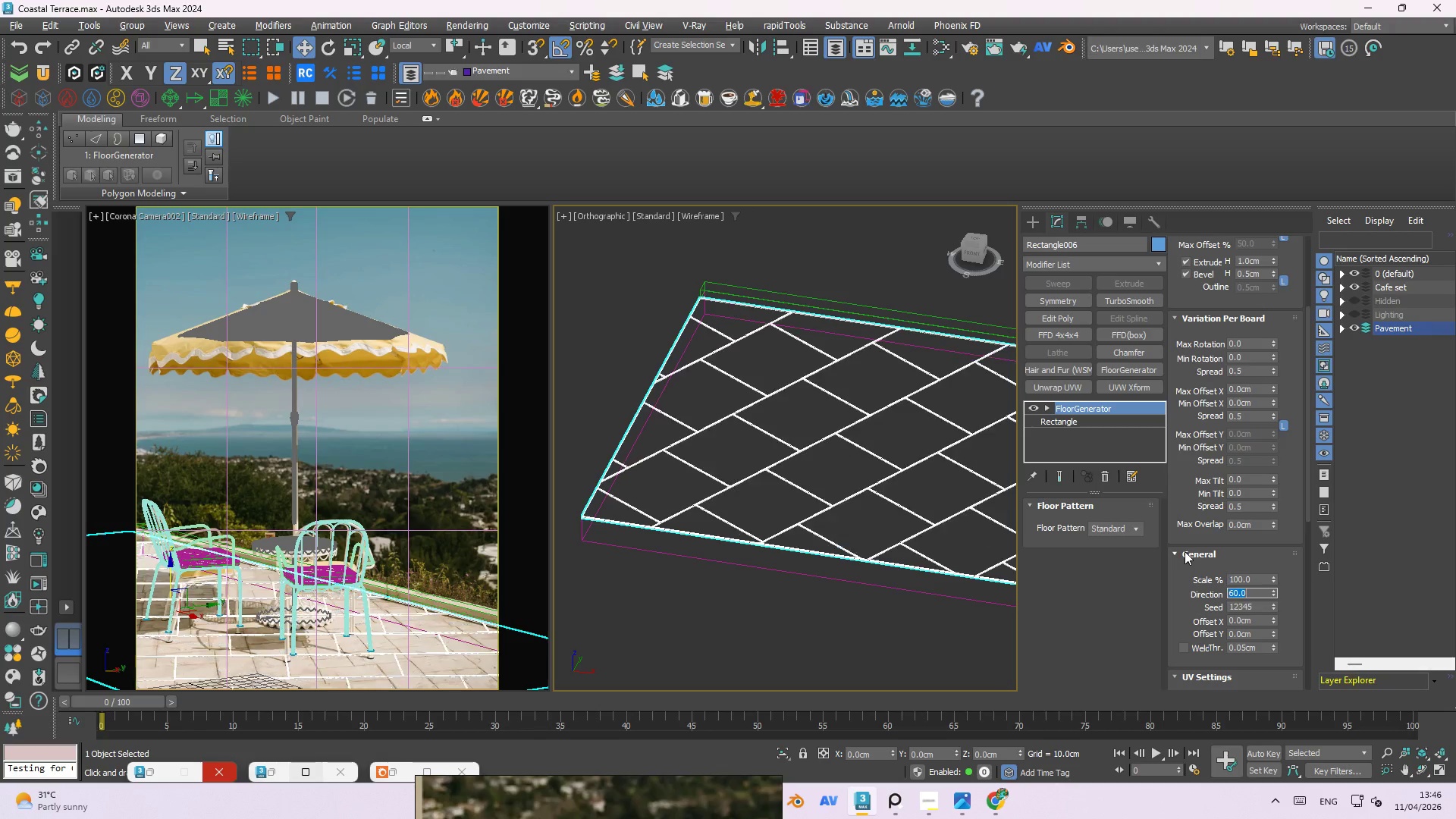 
key(NumpadEnter)
 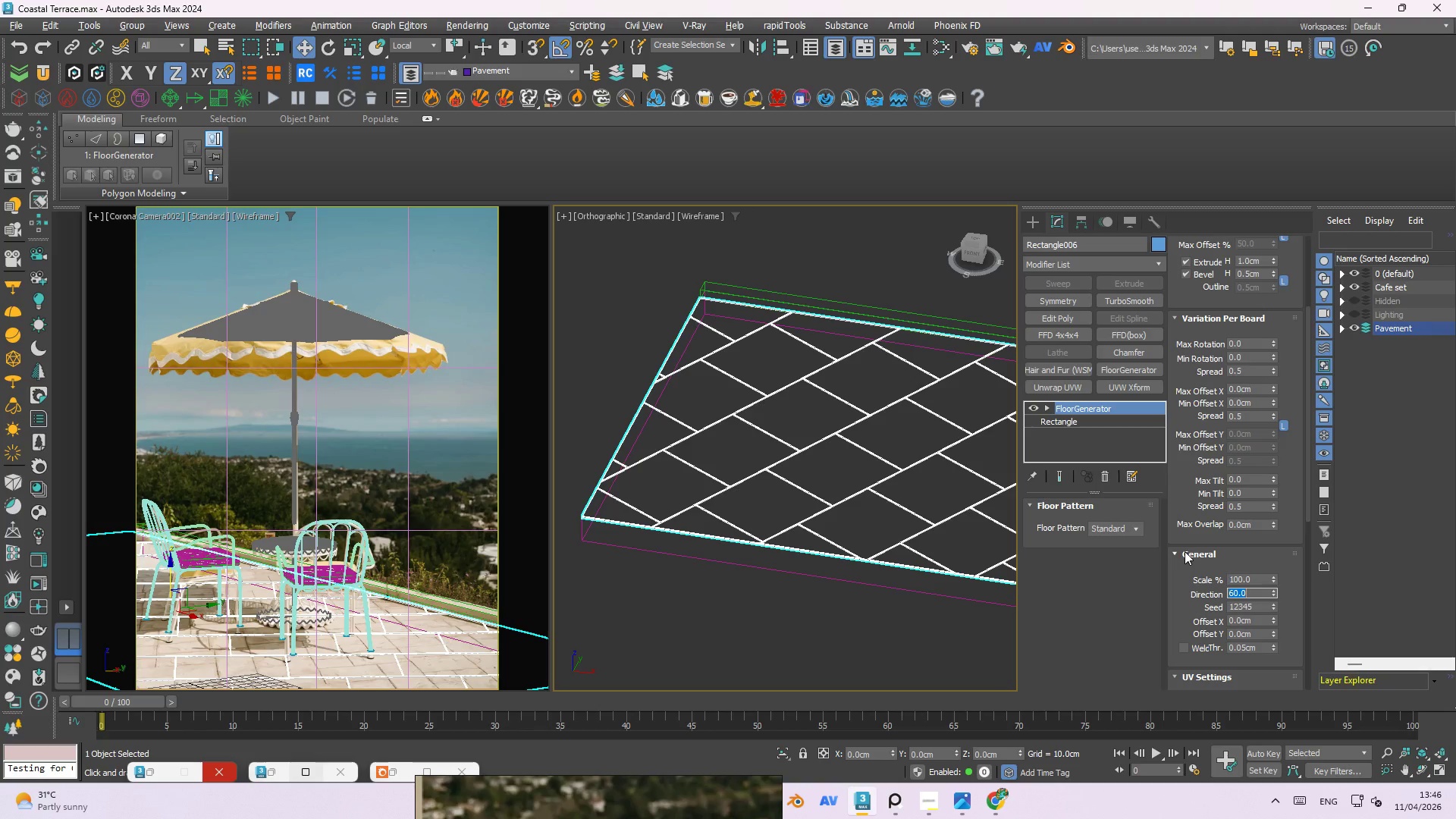 
key(Numpad5)
 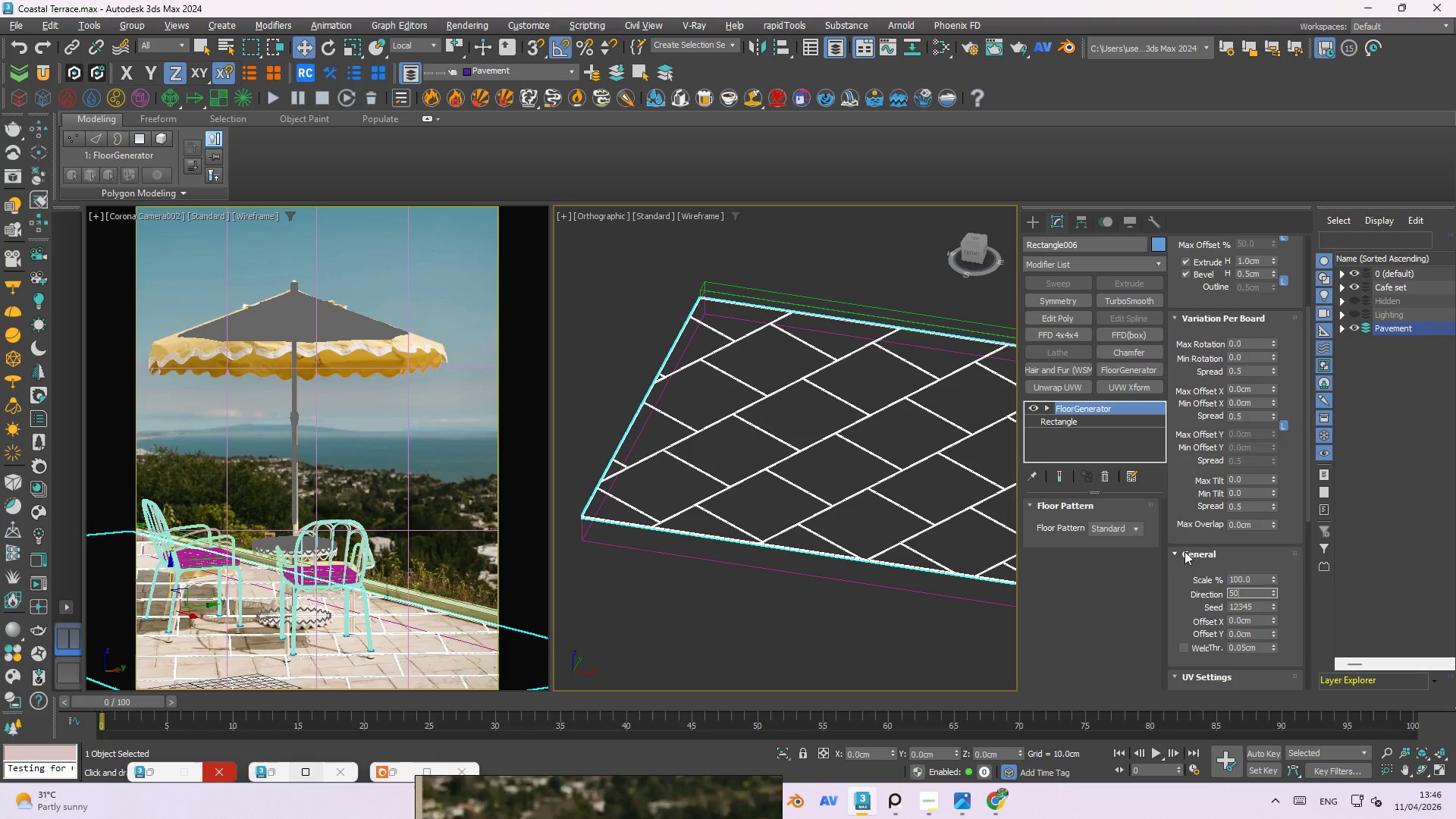 
key(Numpad0)
 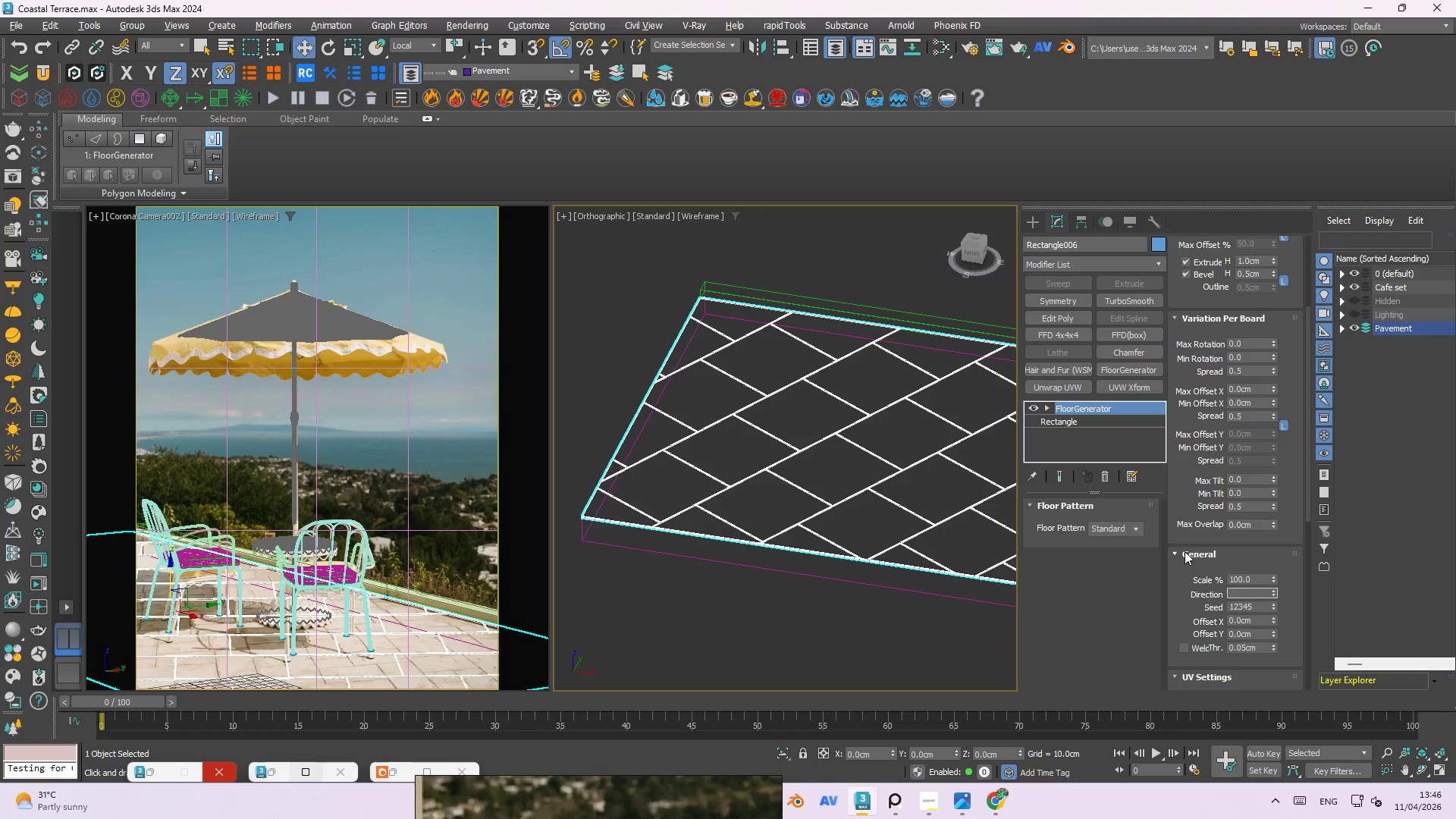 
key(NumpadEnter)
 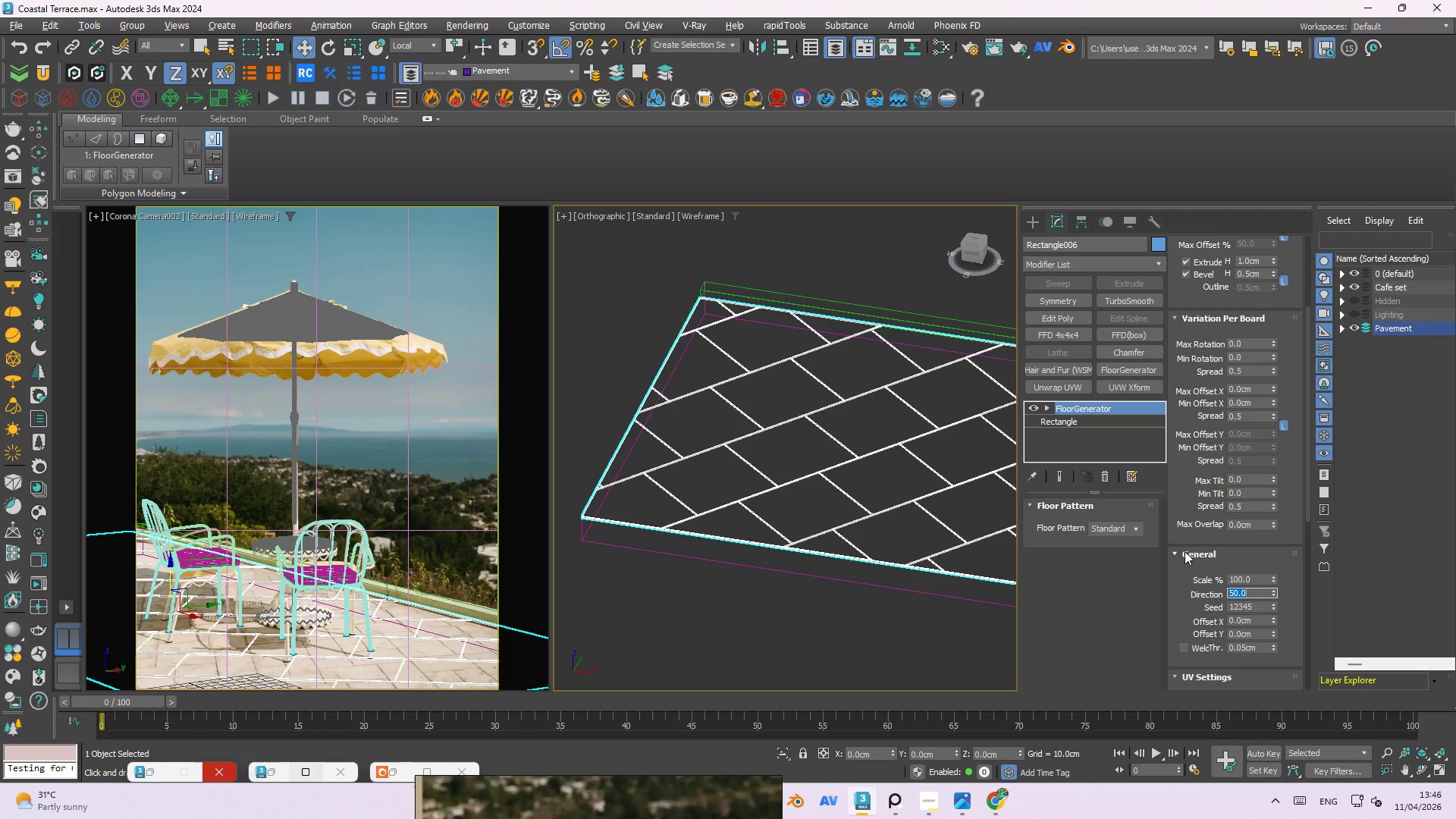 
key(Numpad6)
 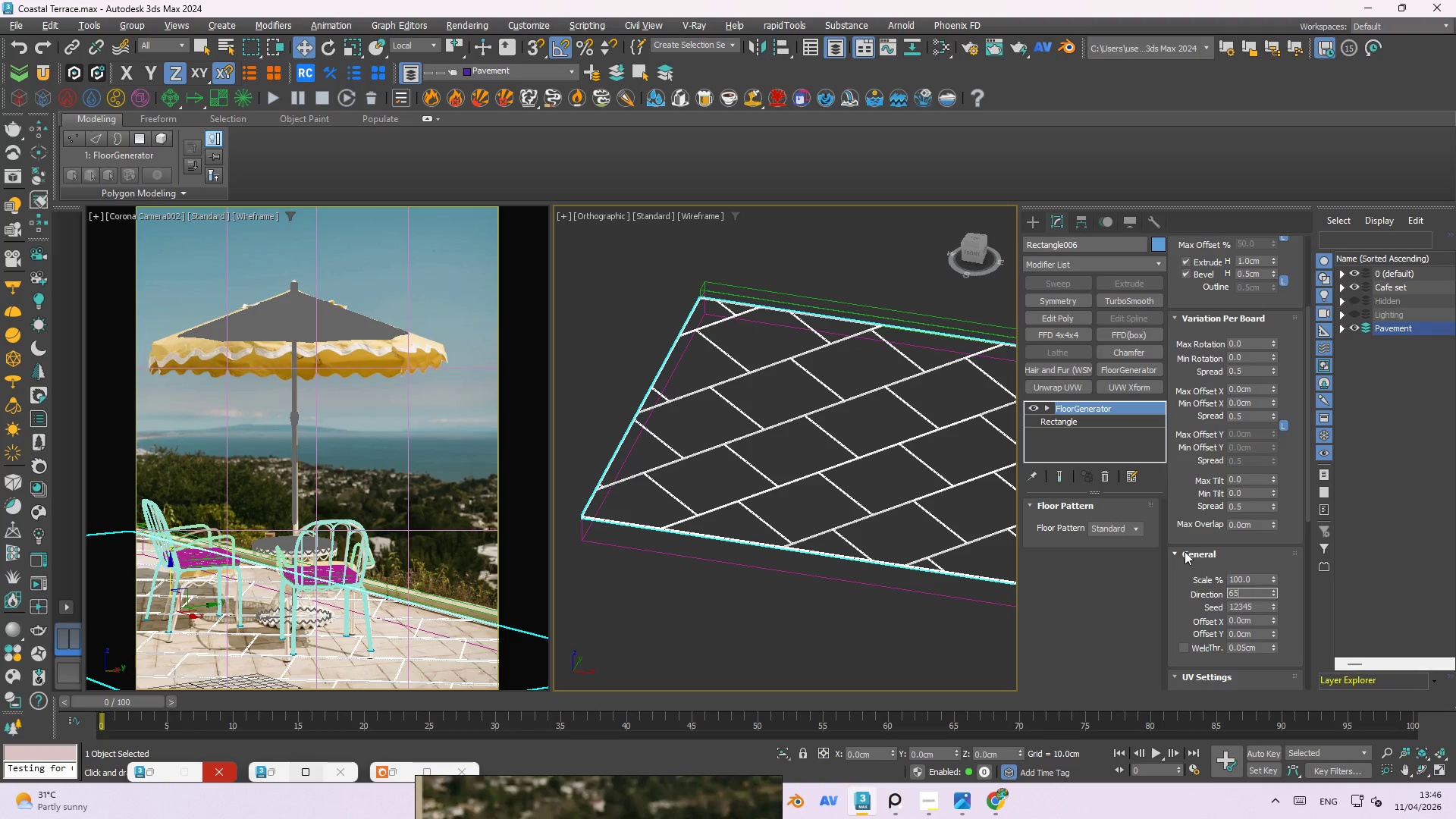 
key(Numpad5)
 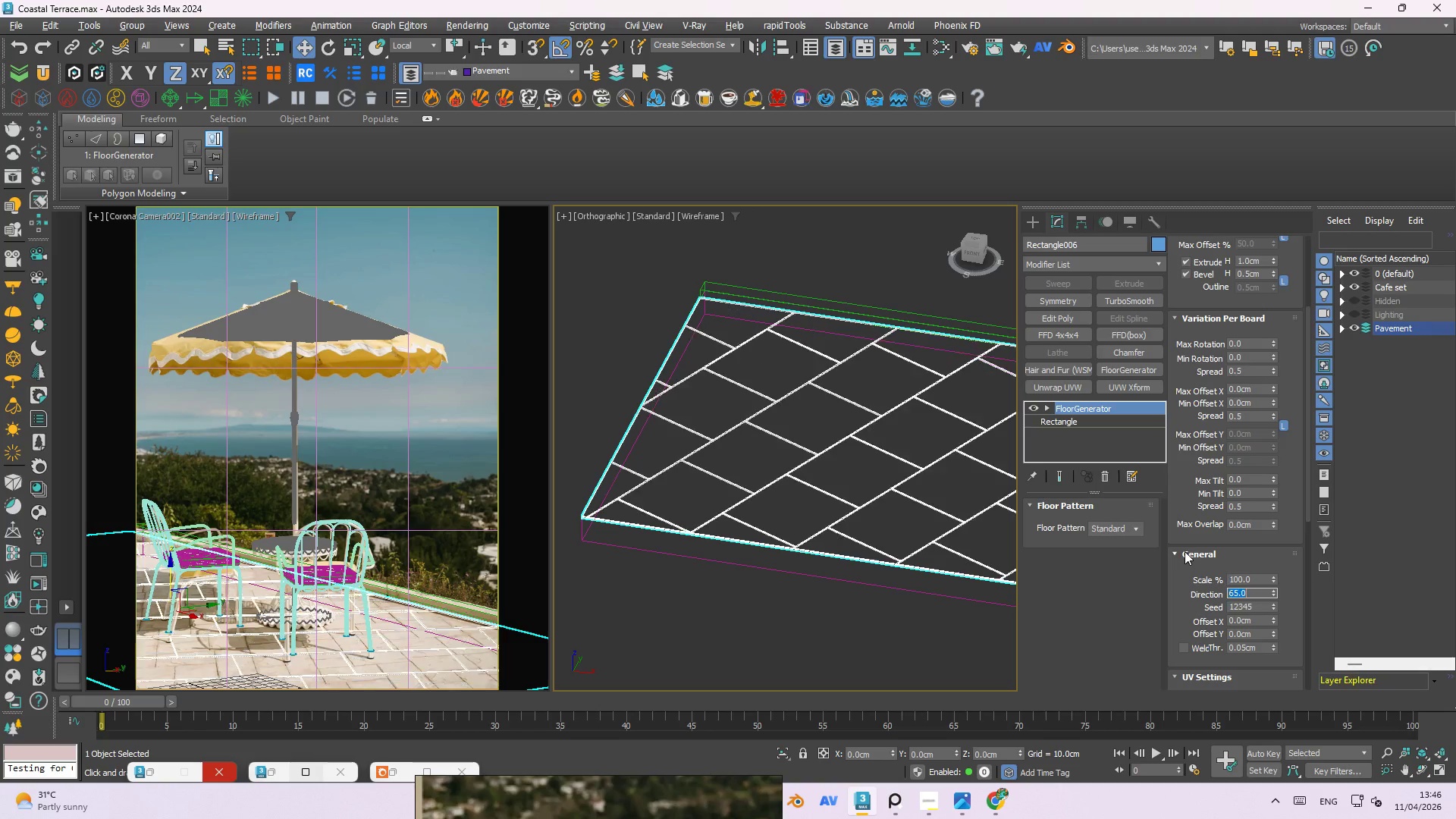 
key(NumpadEnter)
 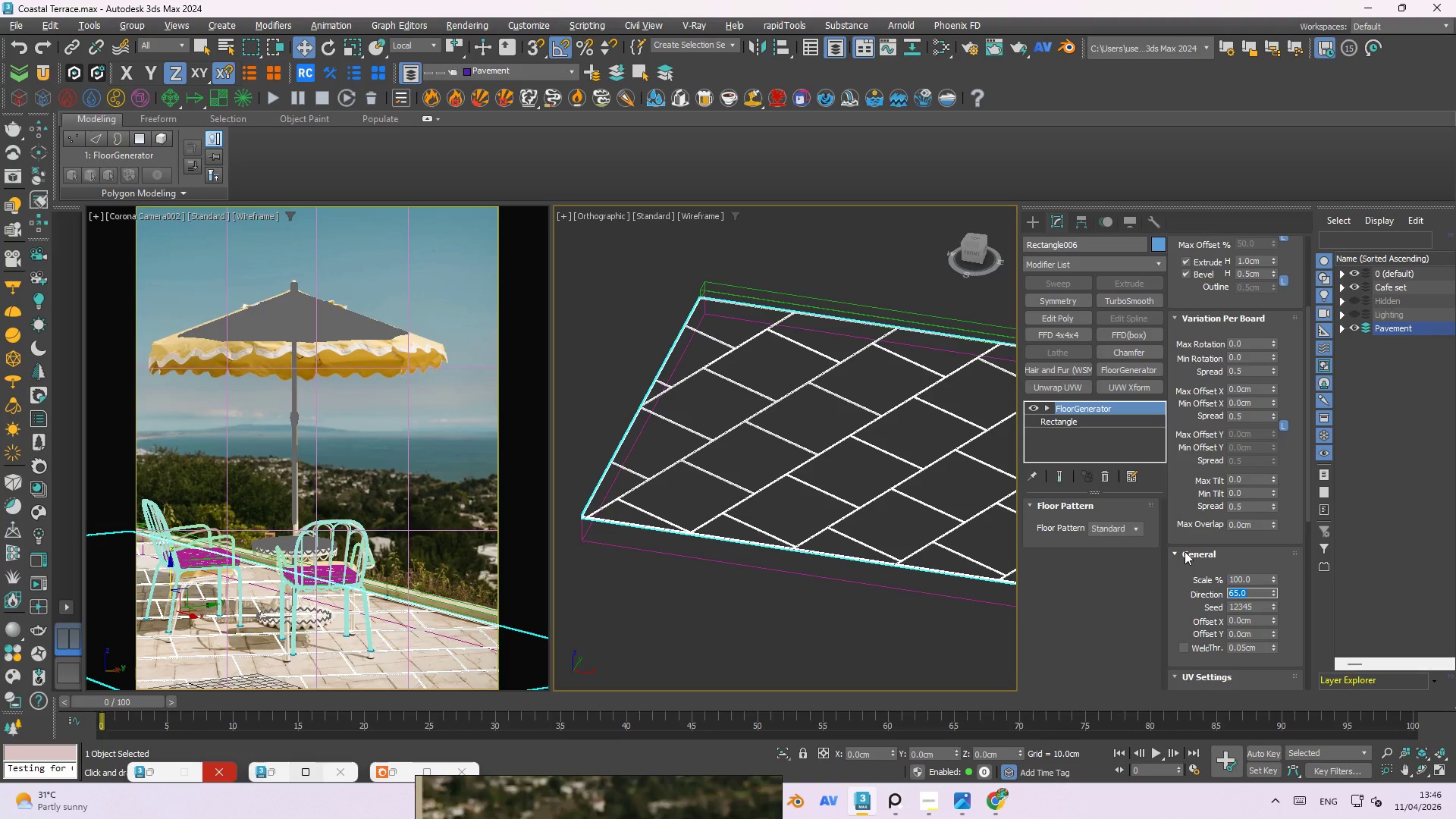 
key(Numpad6)
 